 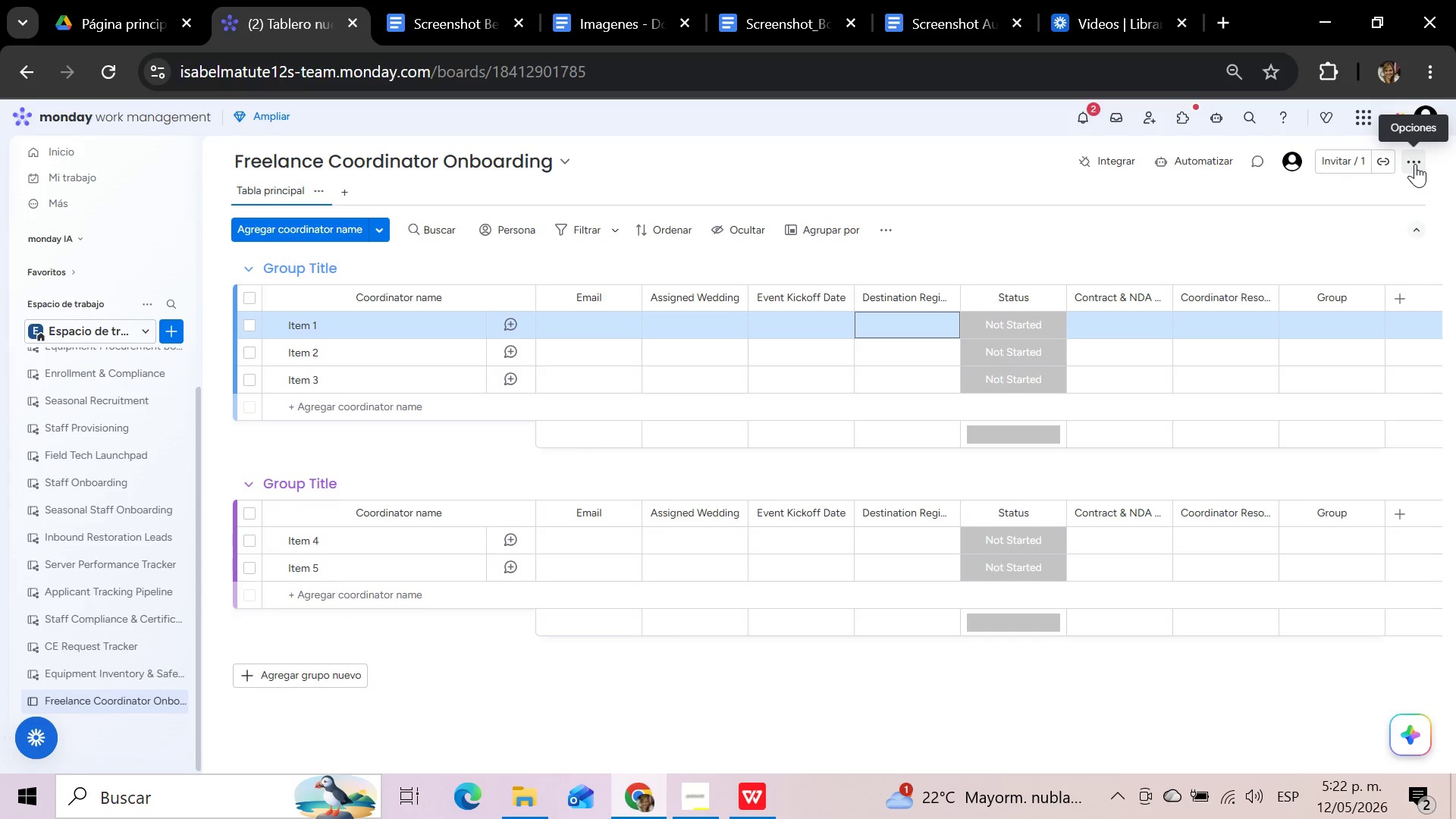 
left_click([1415, 164])
 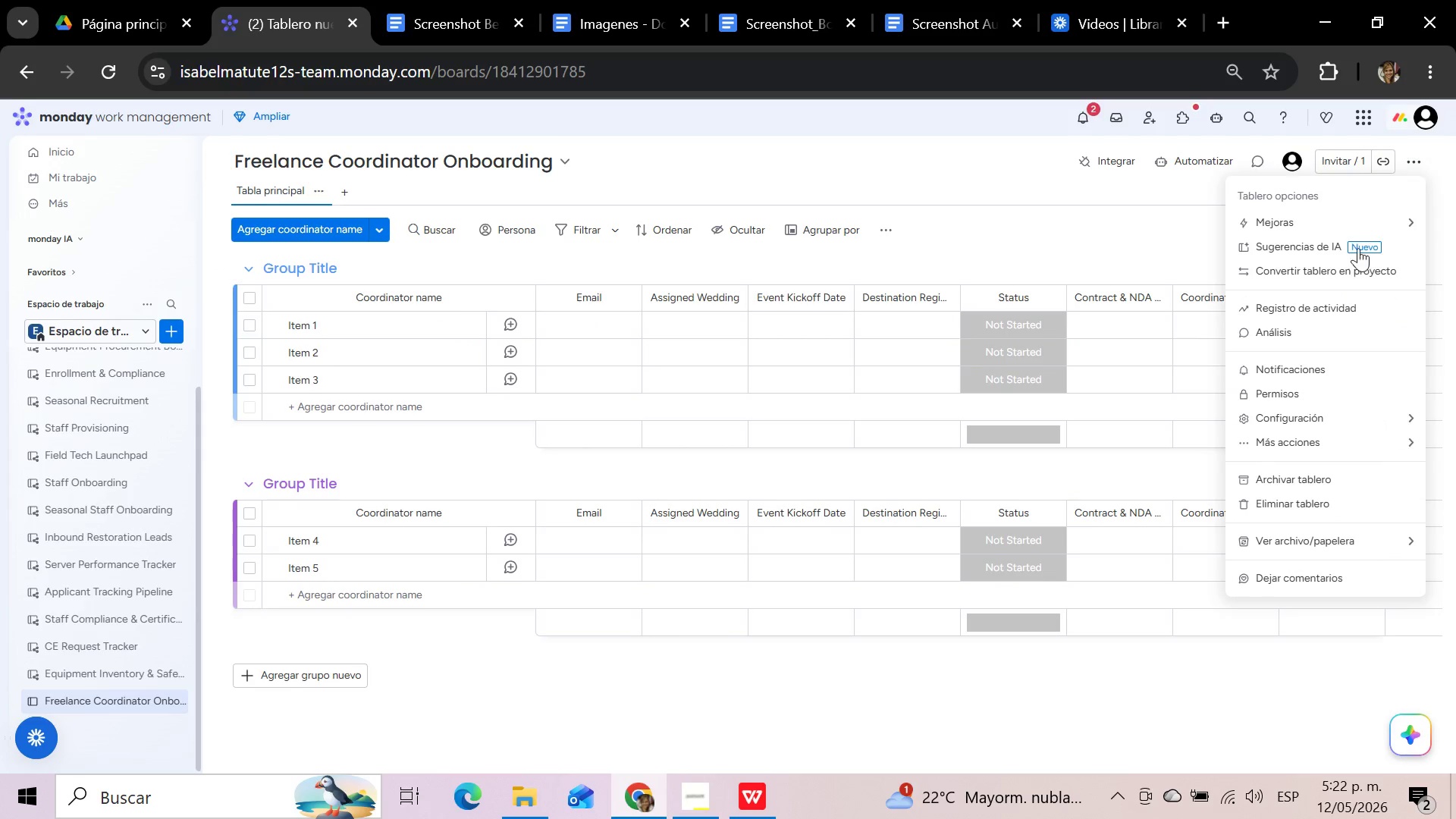 
mouse_move([1242, 450])
 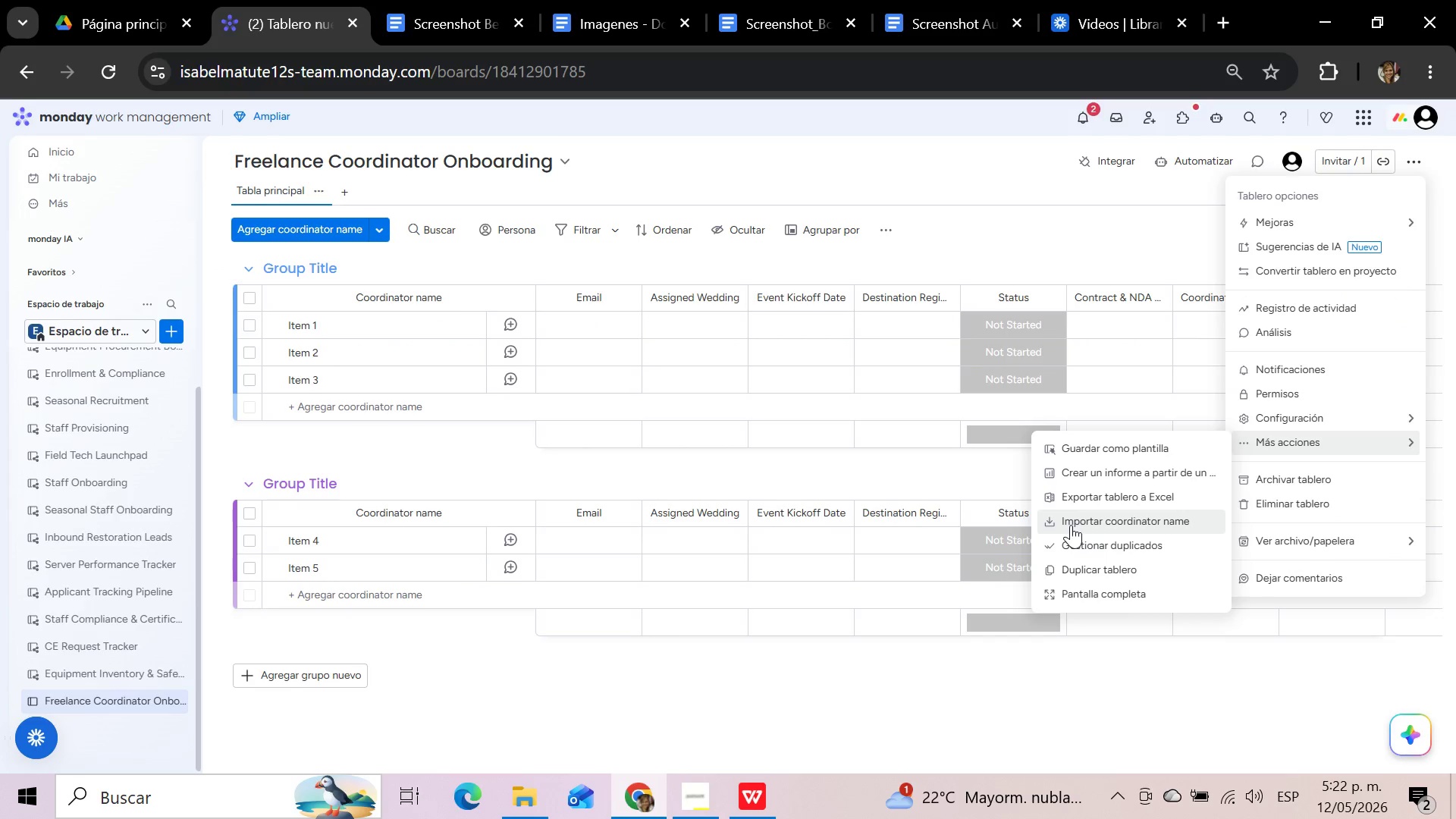 
left_click([1071, 525])
 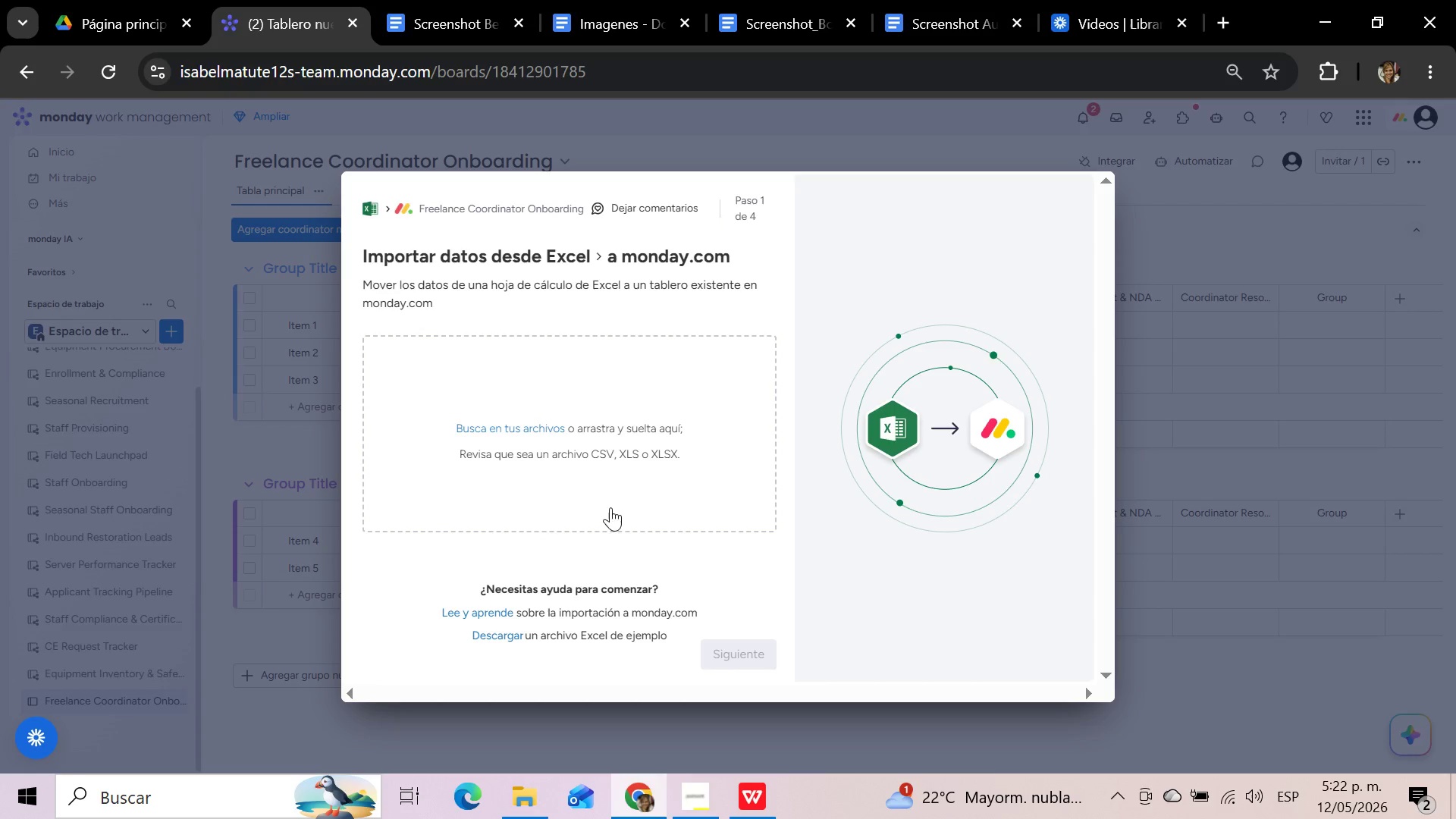 
left_click([525, 426])
 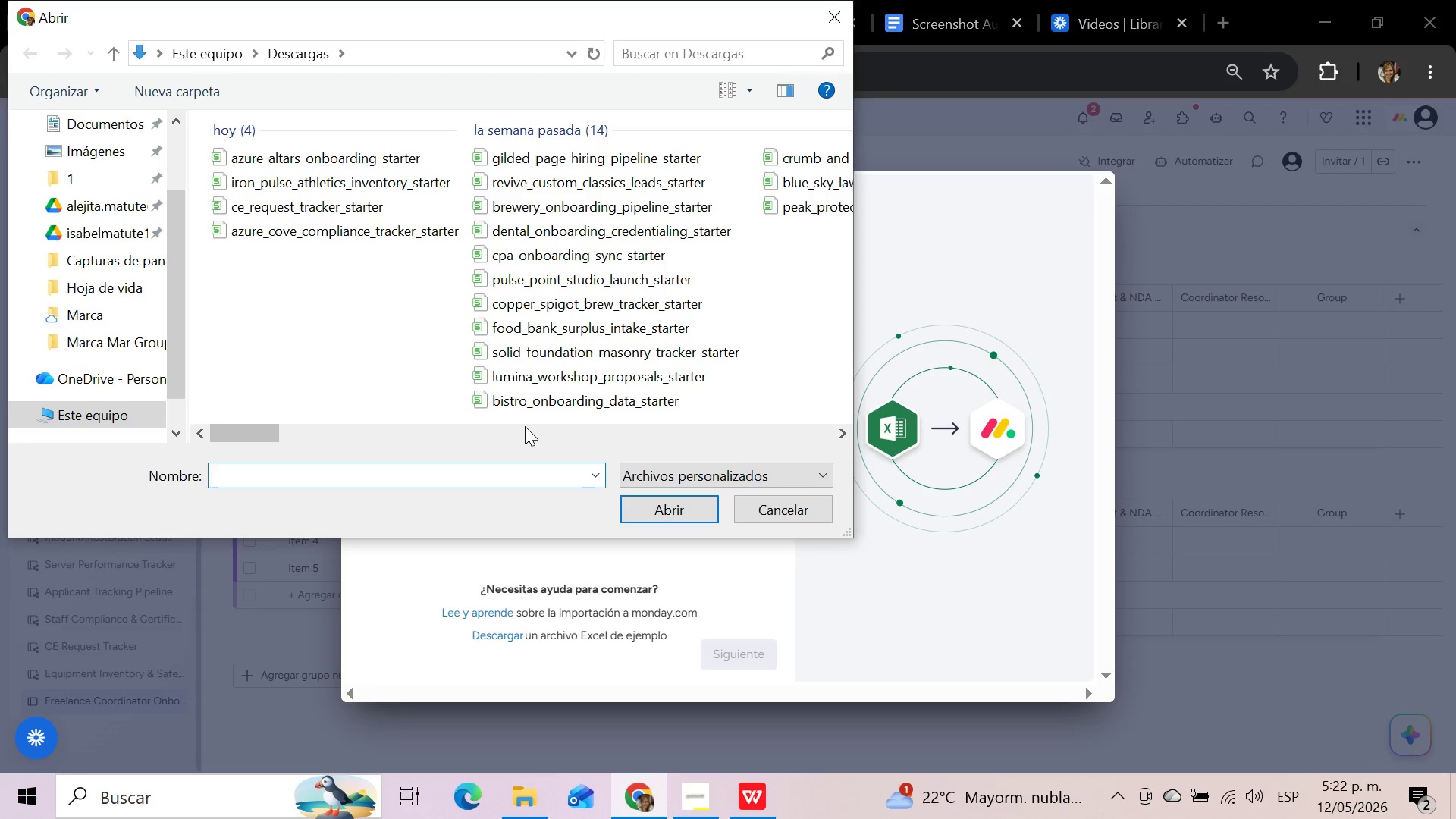 
wait(5.55)
 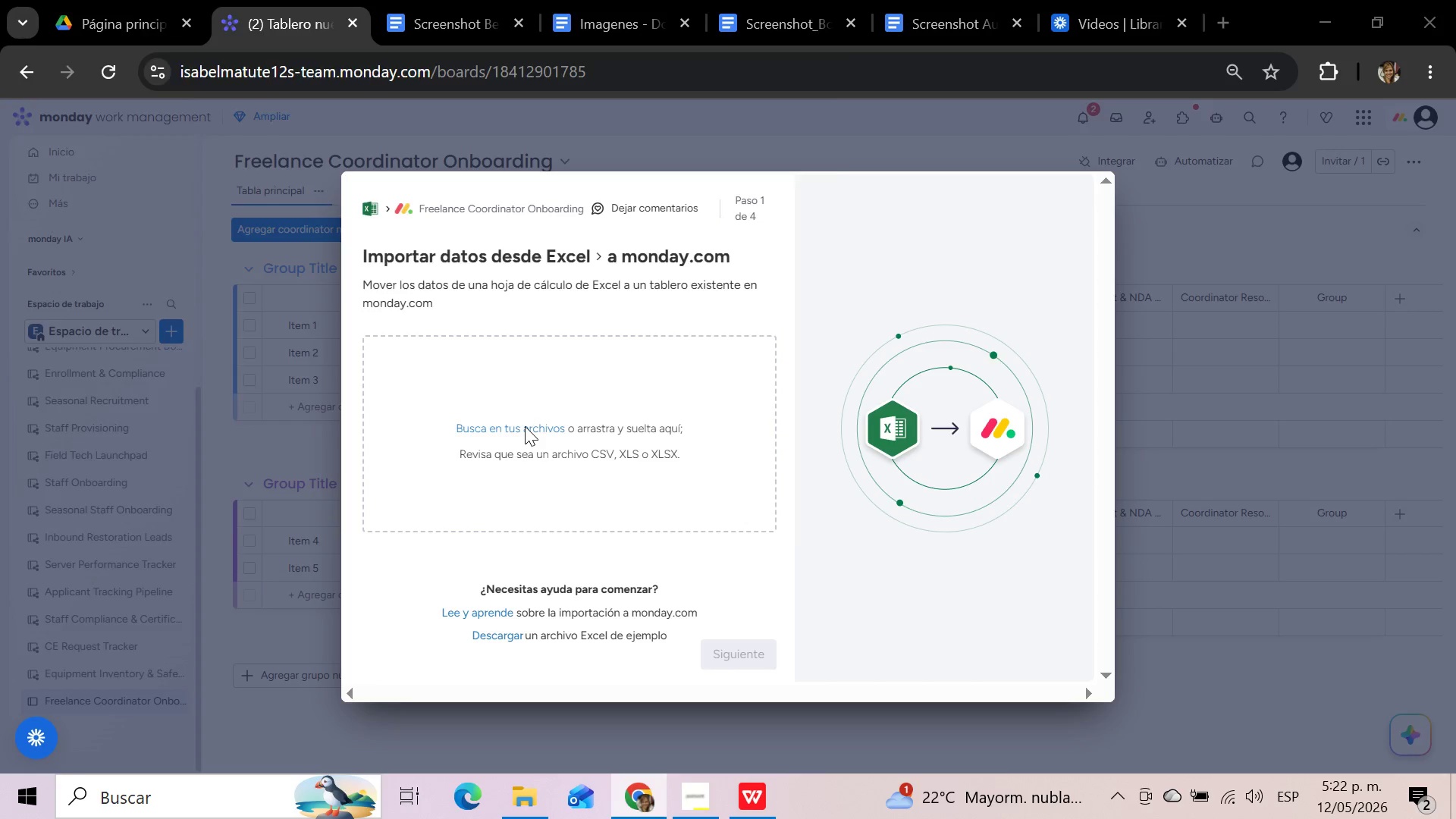 
left_click([347, 158])
 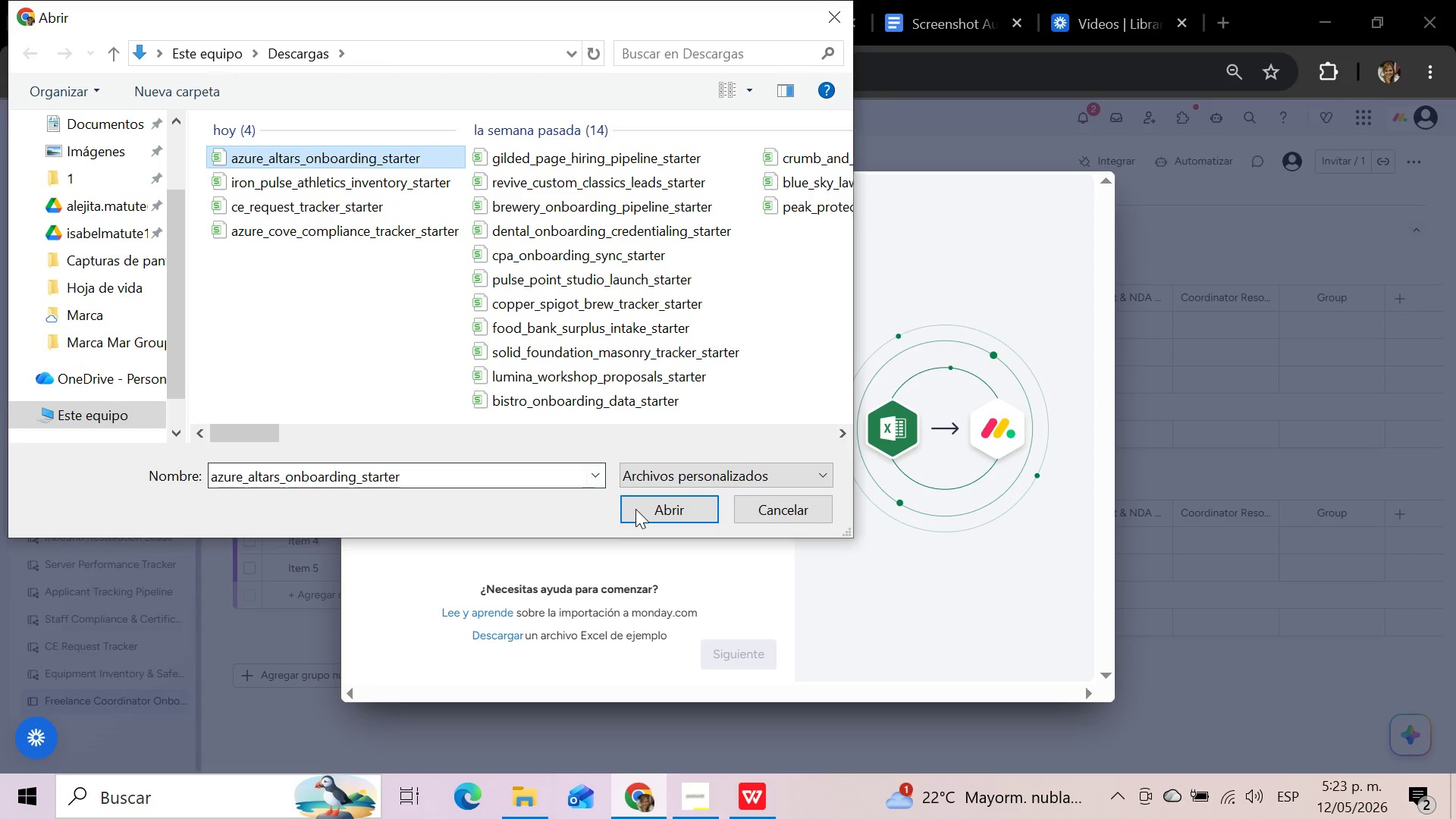 
left_click([635, 509])
 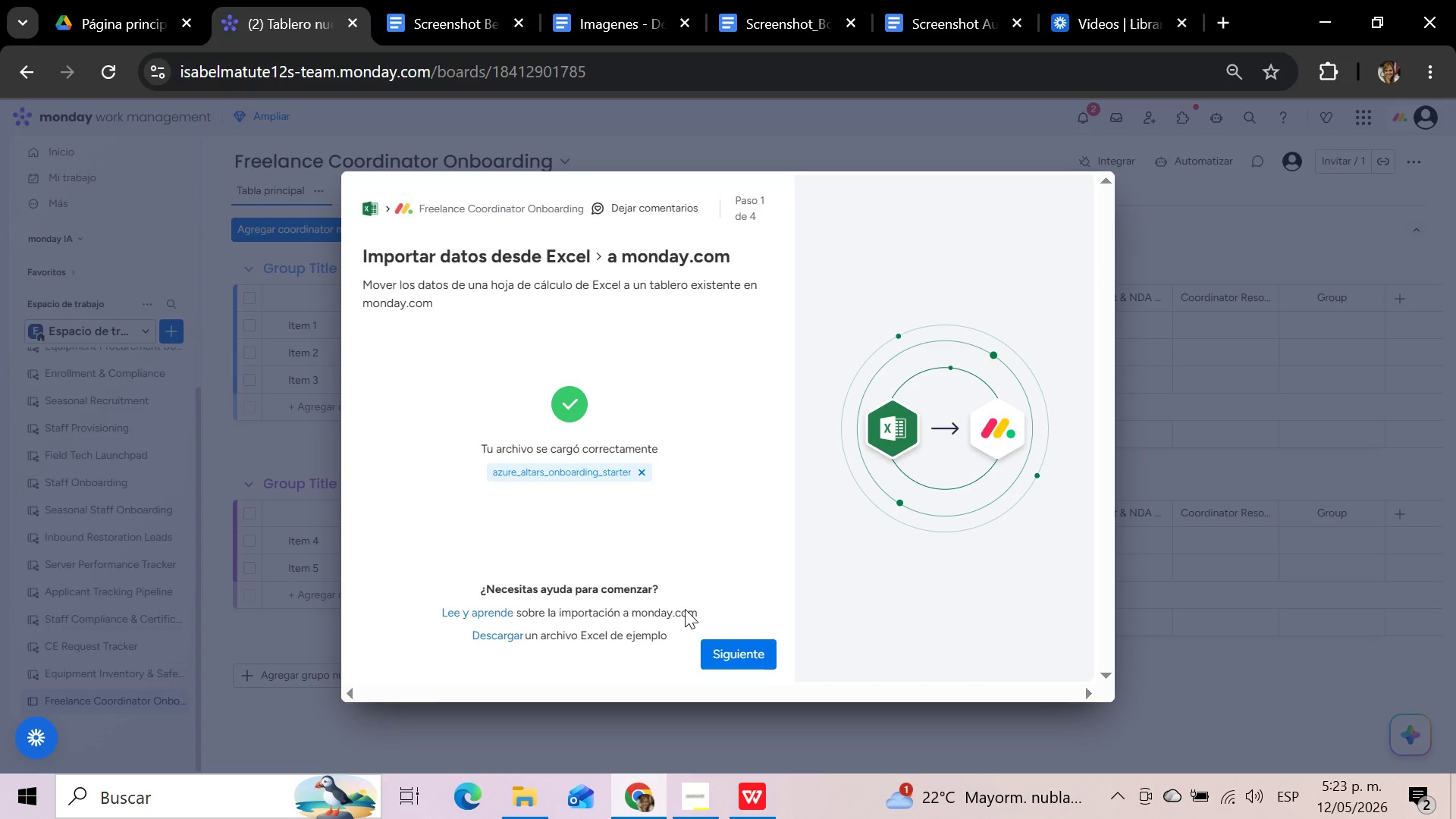 
left_click([725, 656])
 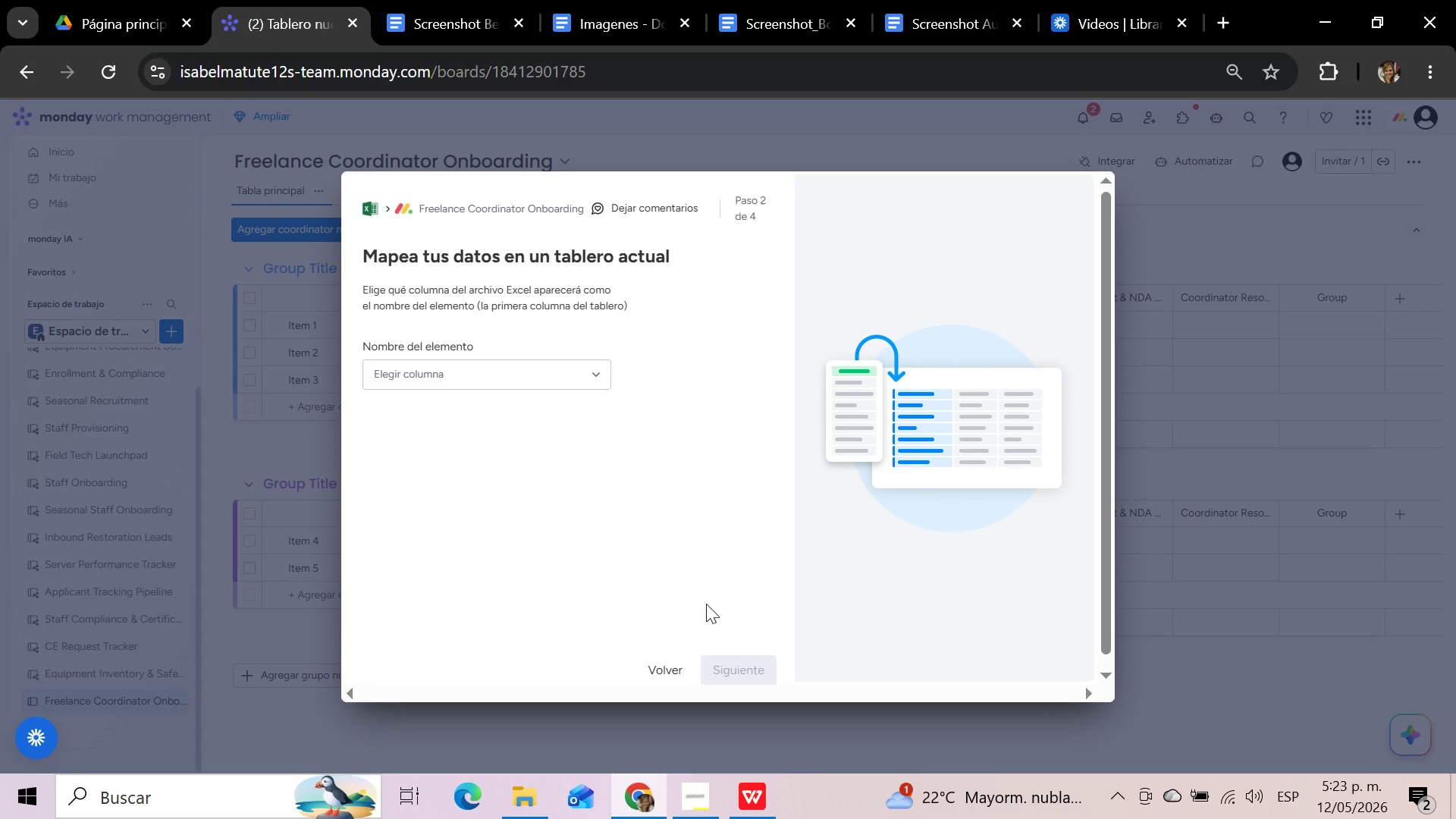 
left_click([583, 372])
 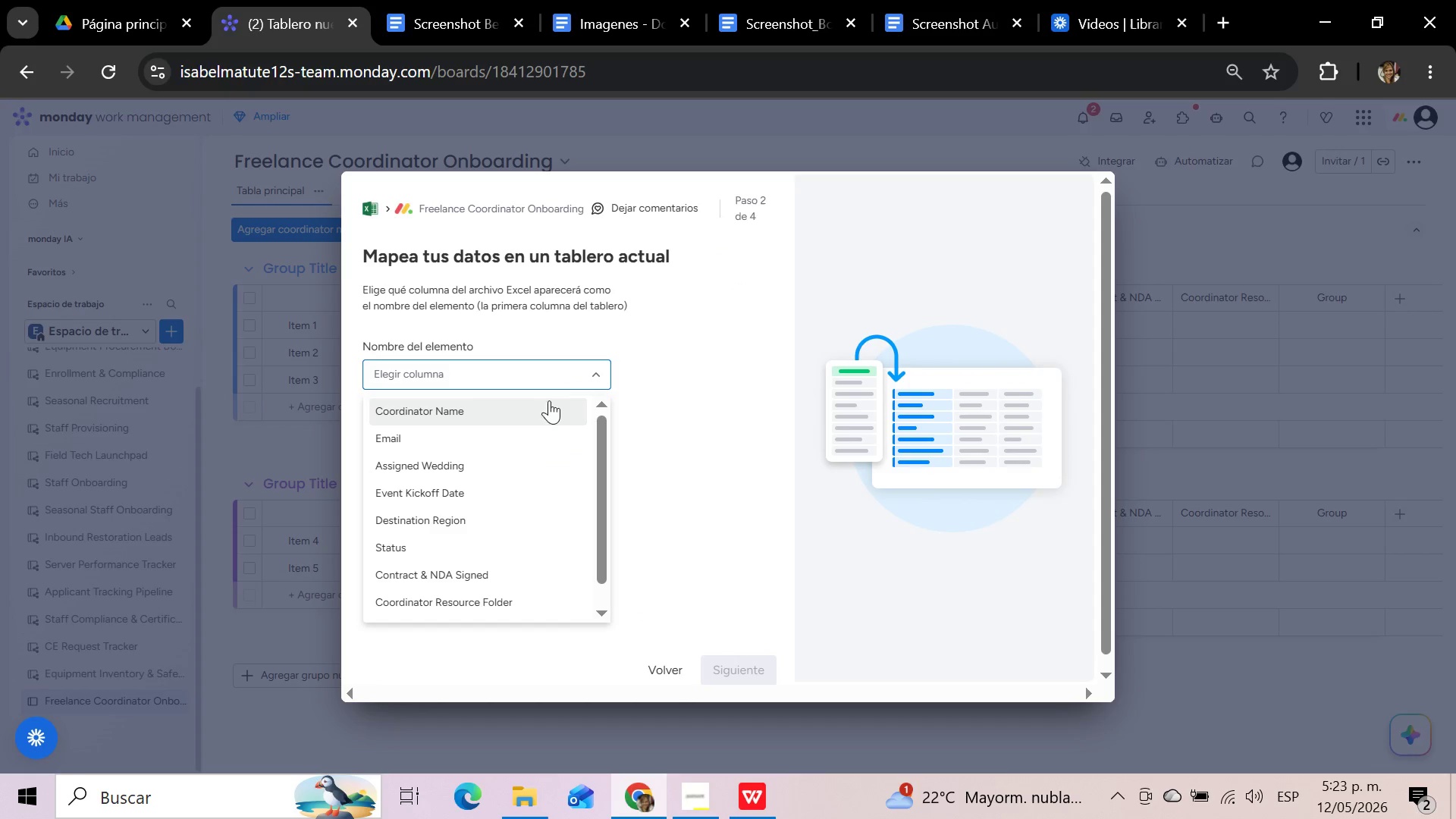 
left_click([538, 413])
 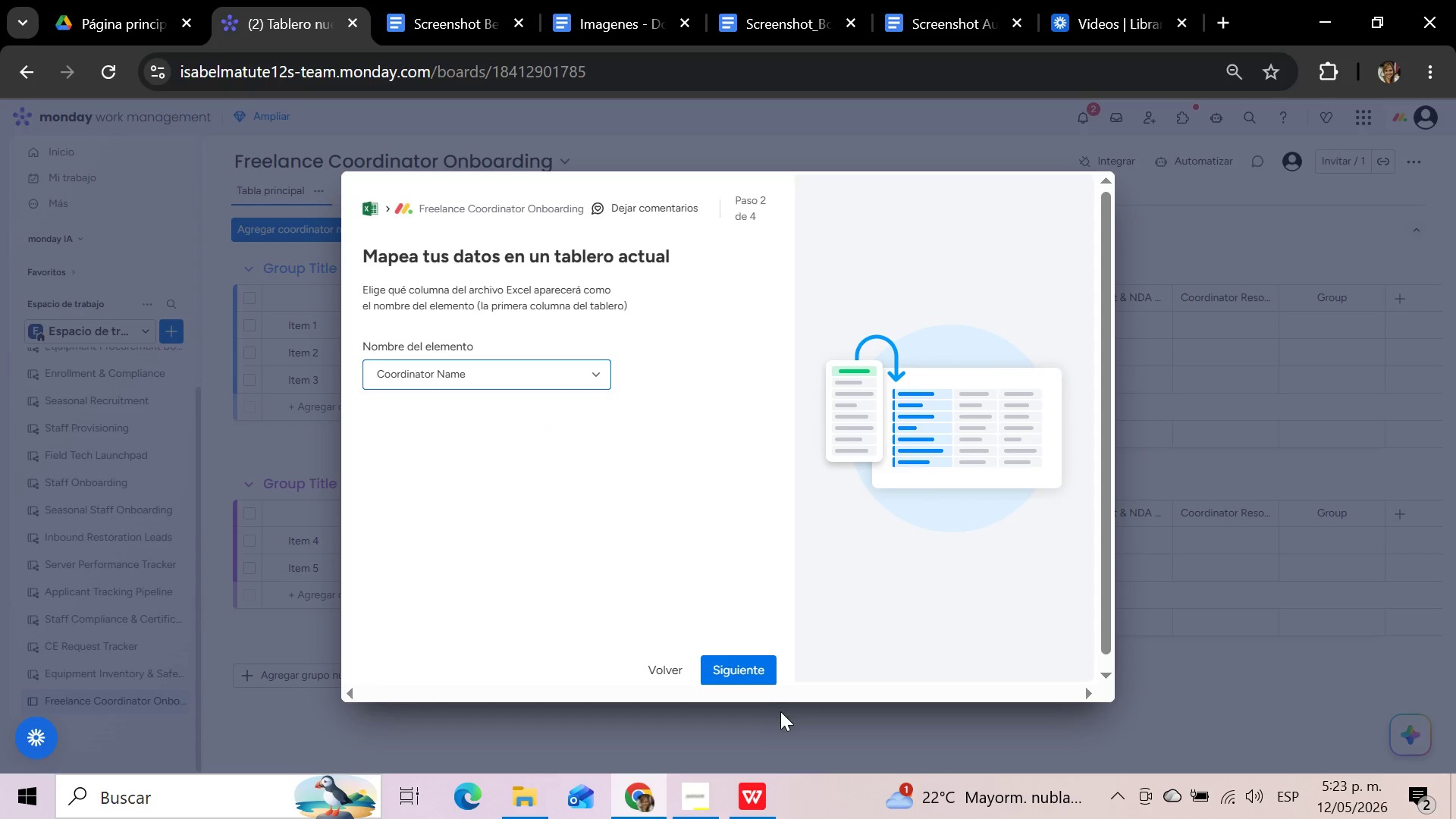 
left_click([763, 672])
 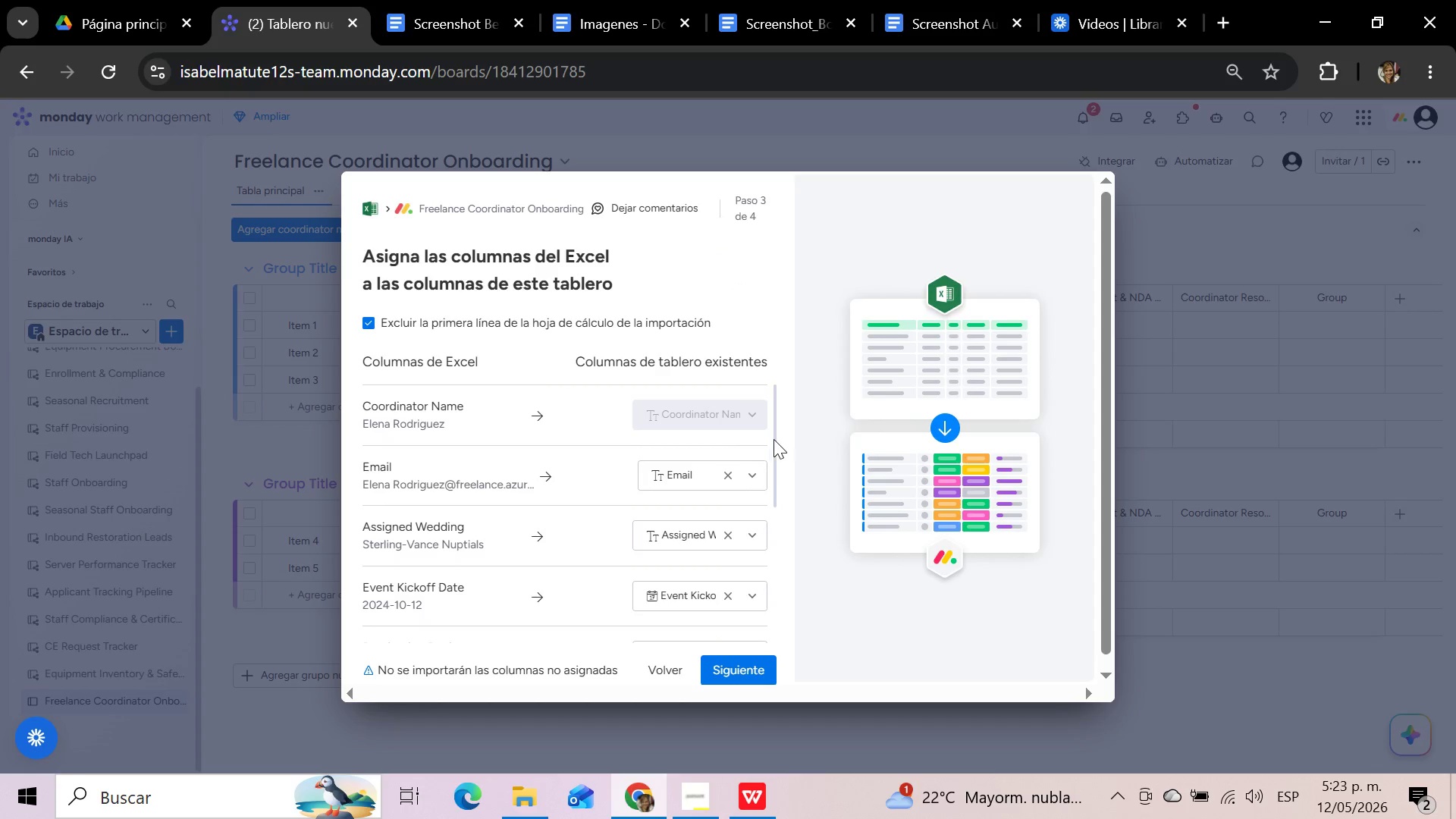 
scroll: coordinate [774, 439], scroll_direction: down, amount: 5.0
 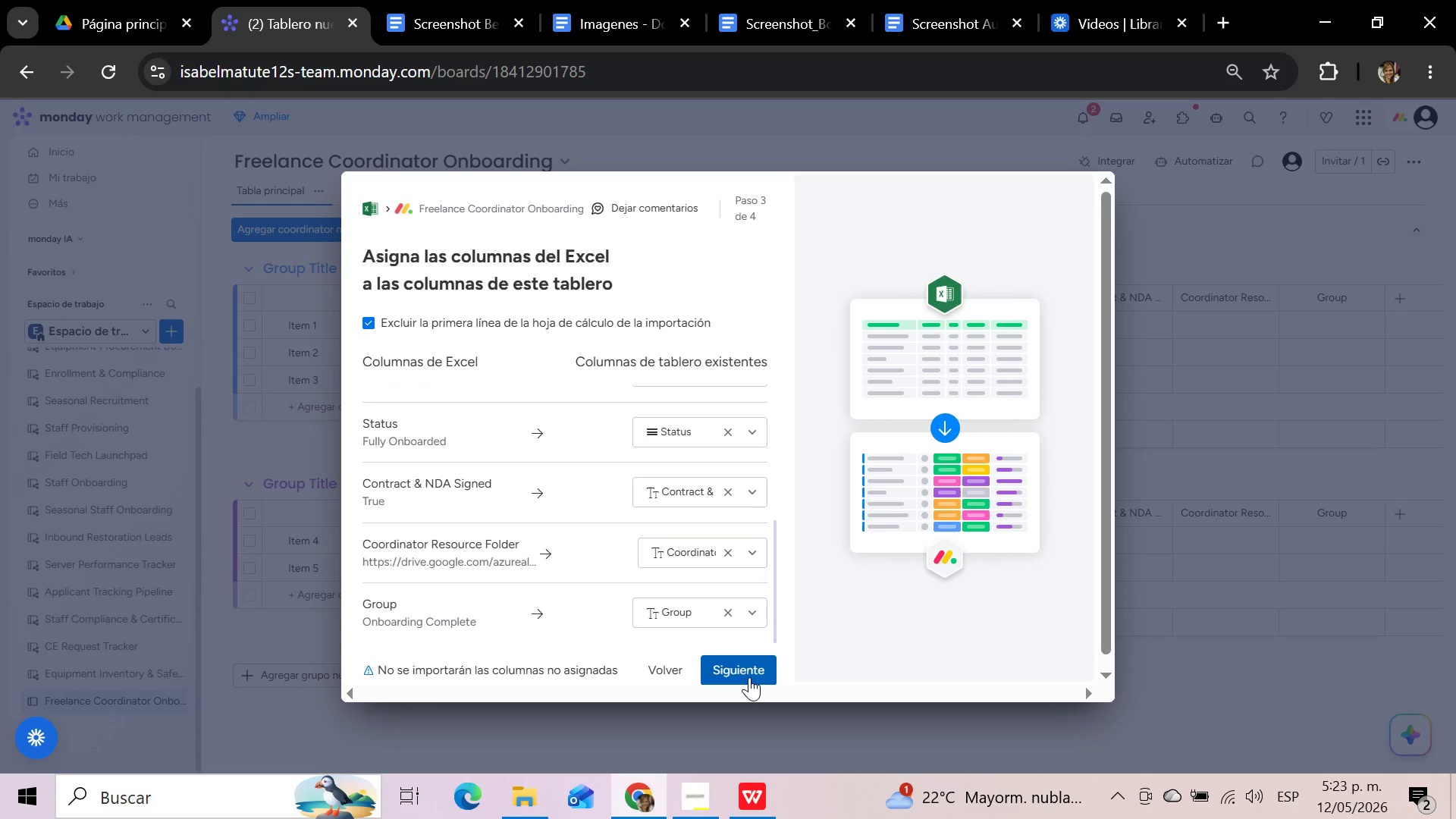 
left_click([747, 674])
 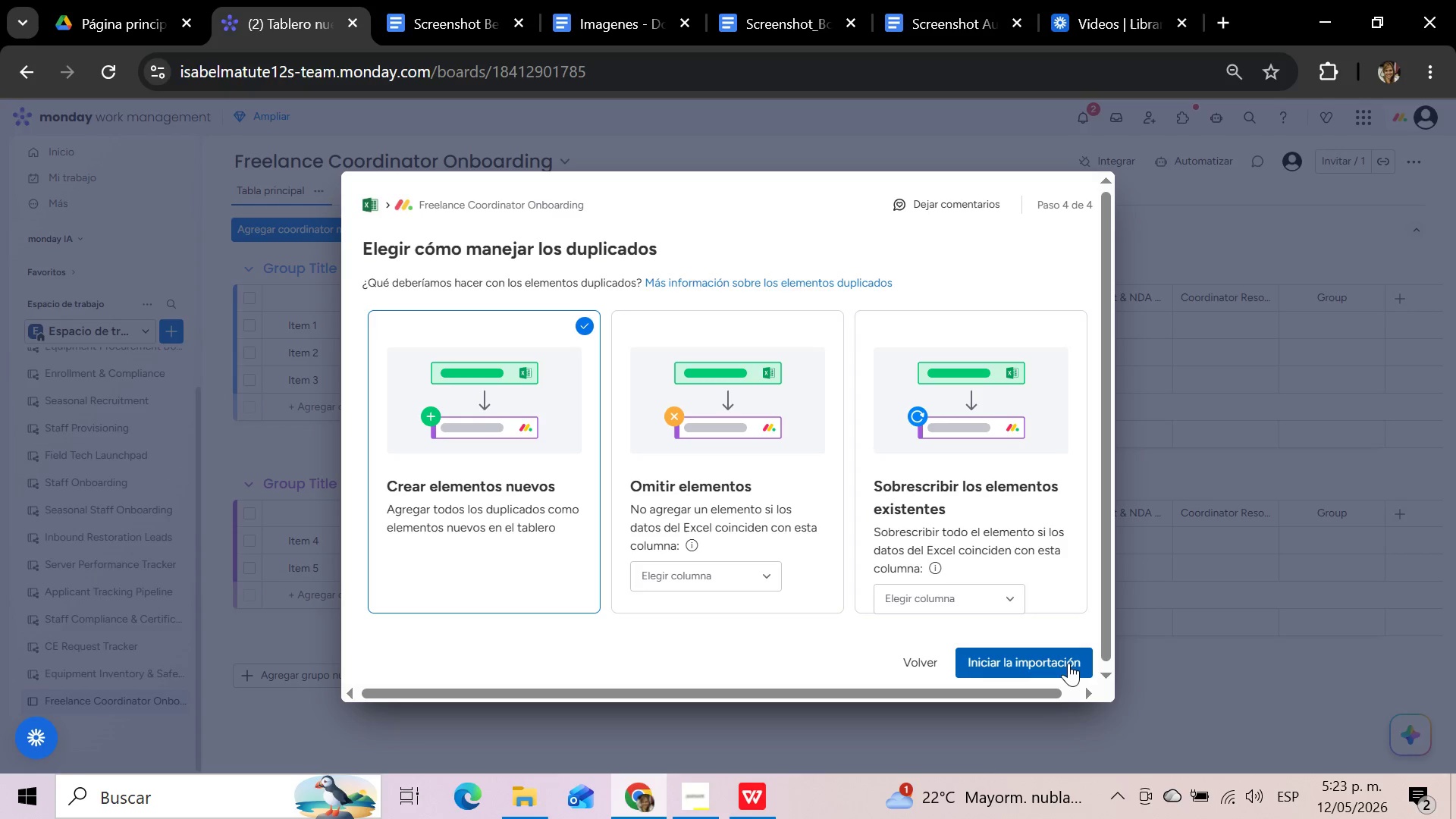 
wait(29.81)
 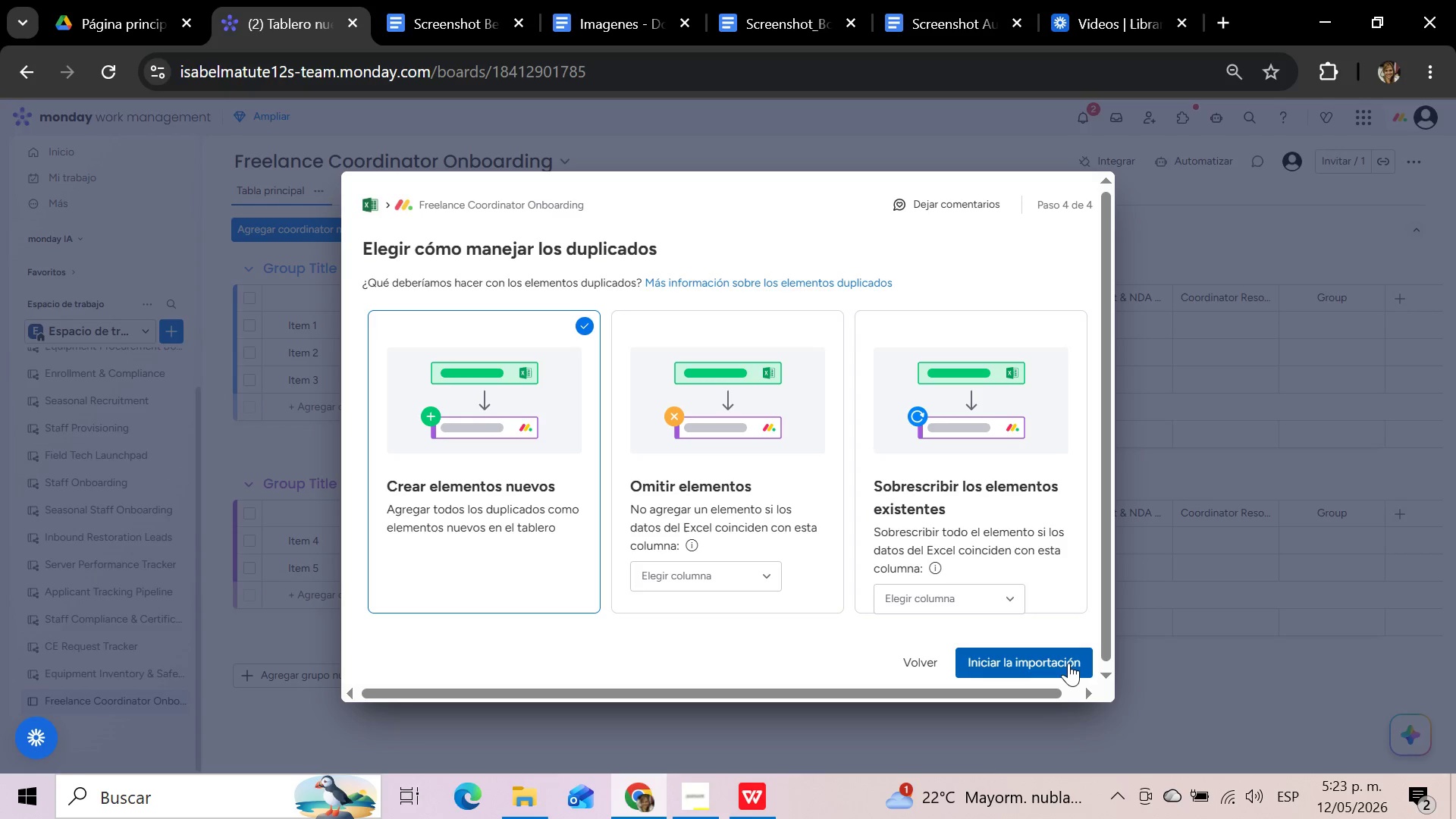 
left_click([1068, 663])
 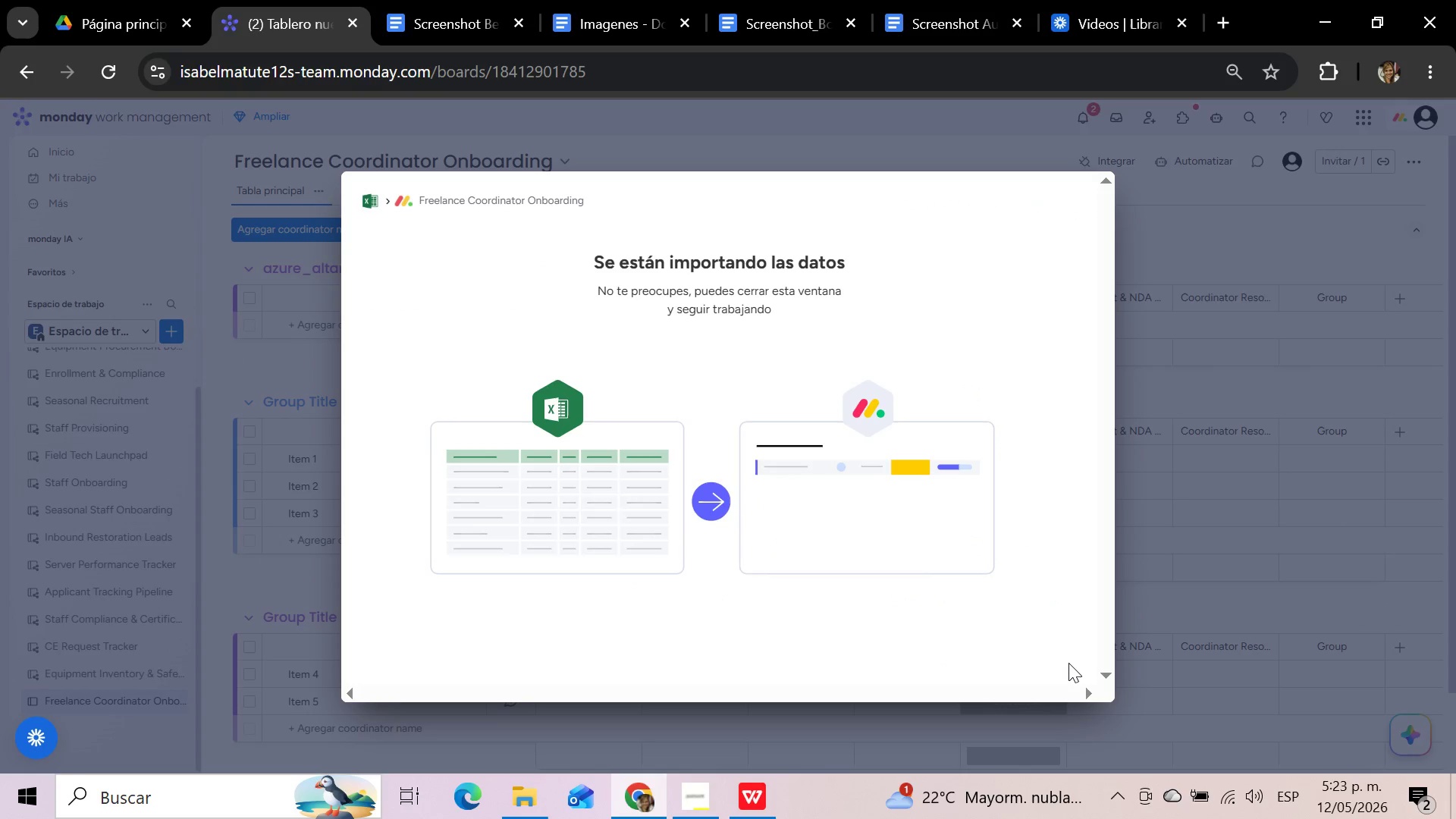 
wait(10.34)
 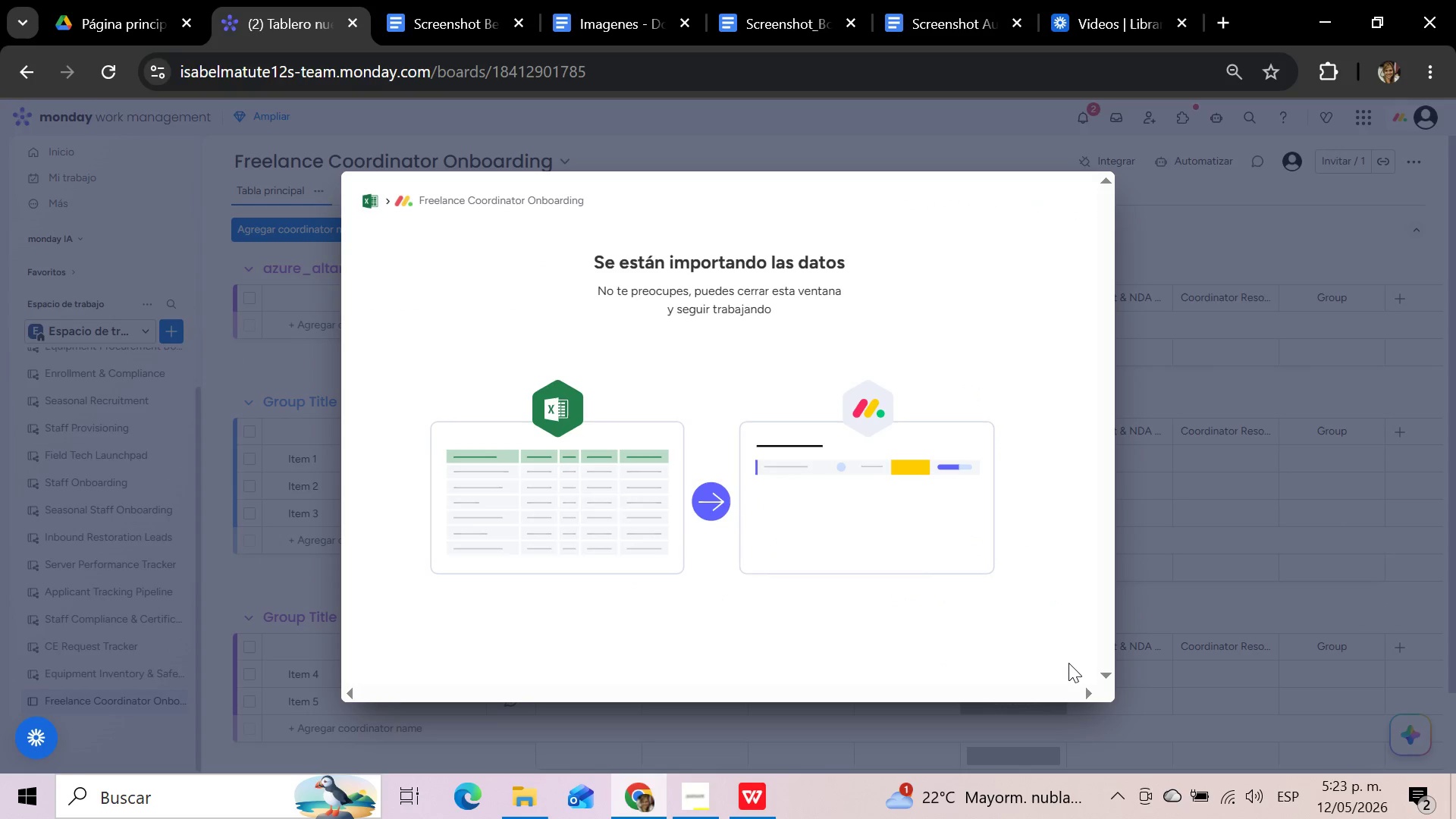 
scroll: coordinate [1097, 261], scroll_direction: up, amount: 3.0
 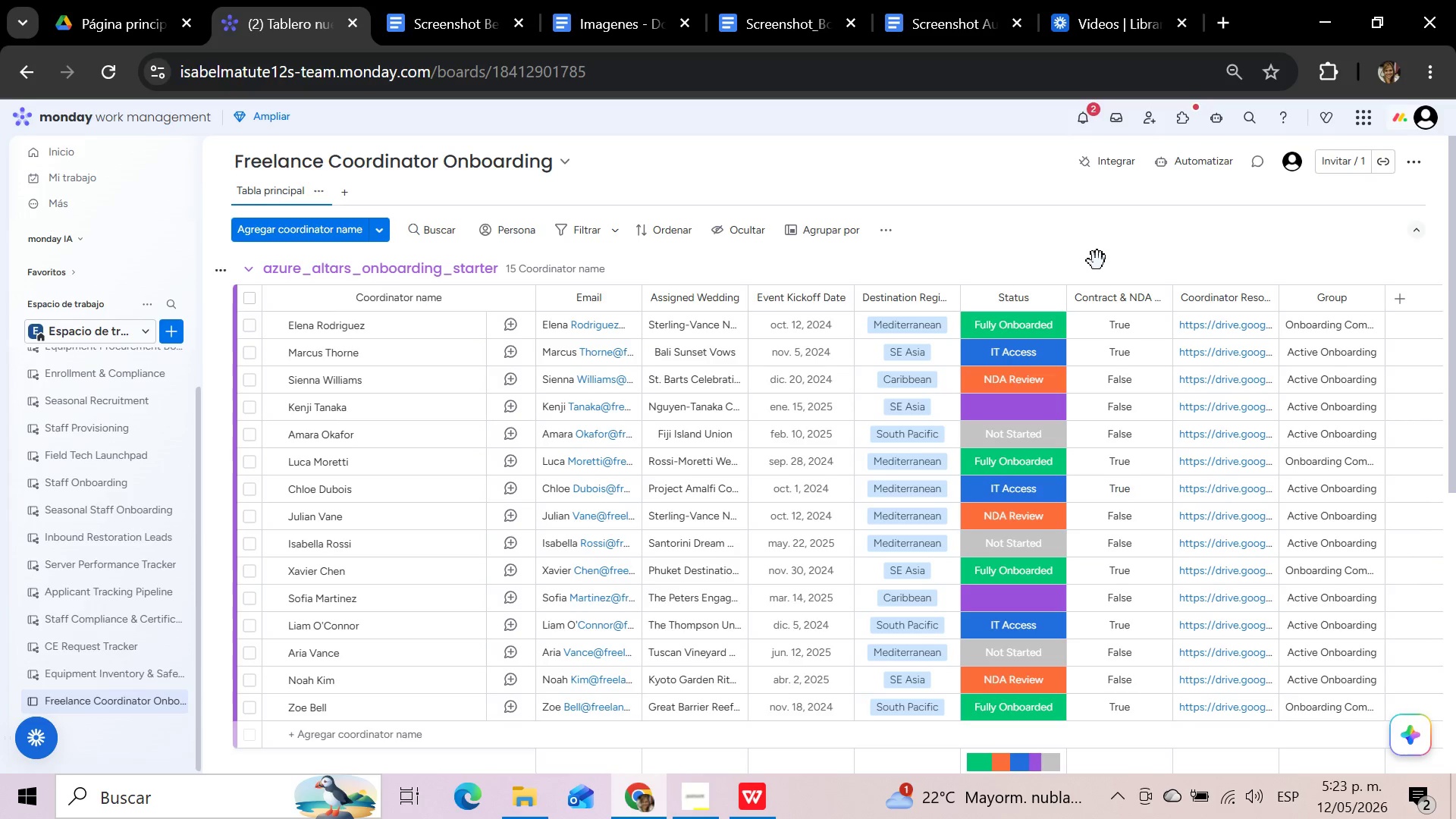 
scroll: coordinate [1097, 266], scroll_direction: down, amount: 2.0
 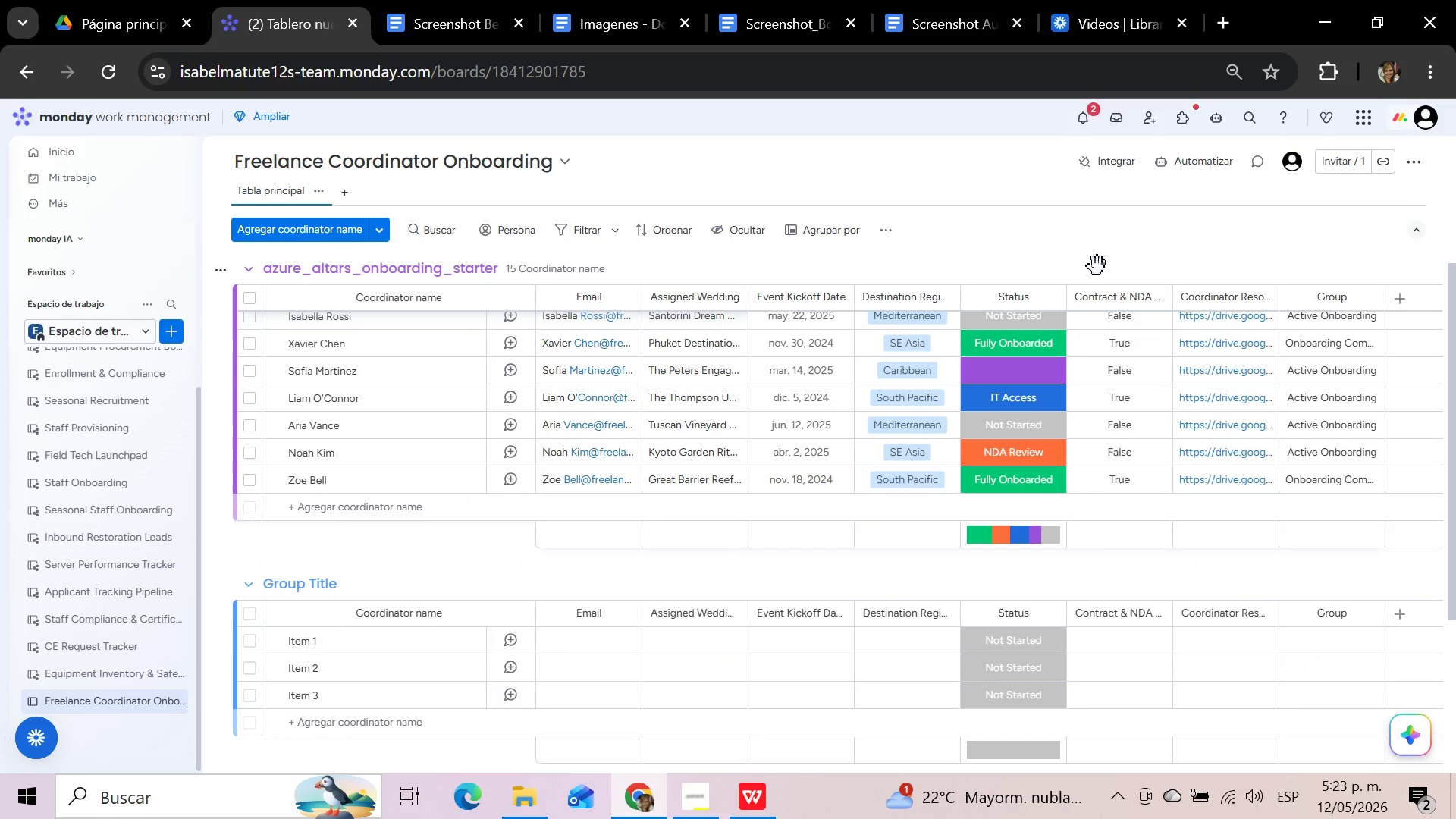 
scroll: coordinate [1097, 266], scroll_direction: up, amount: 4.0
 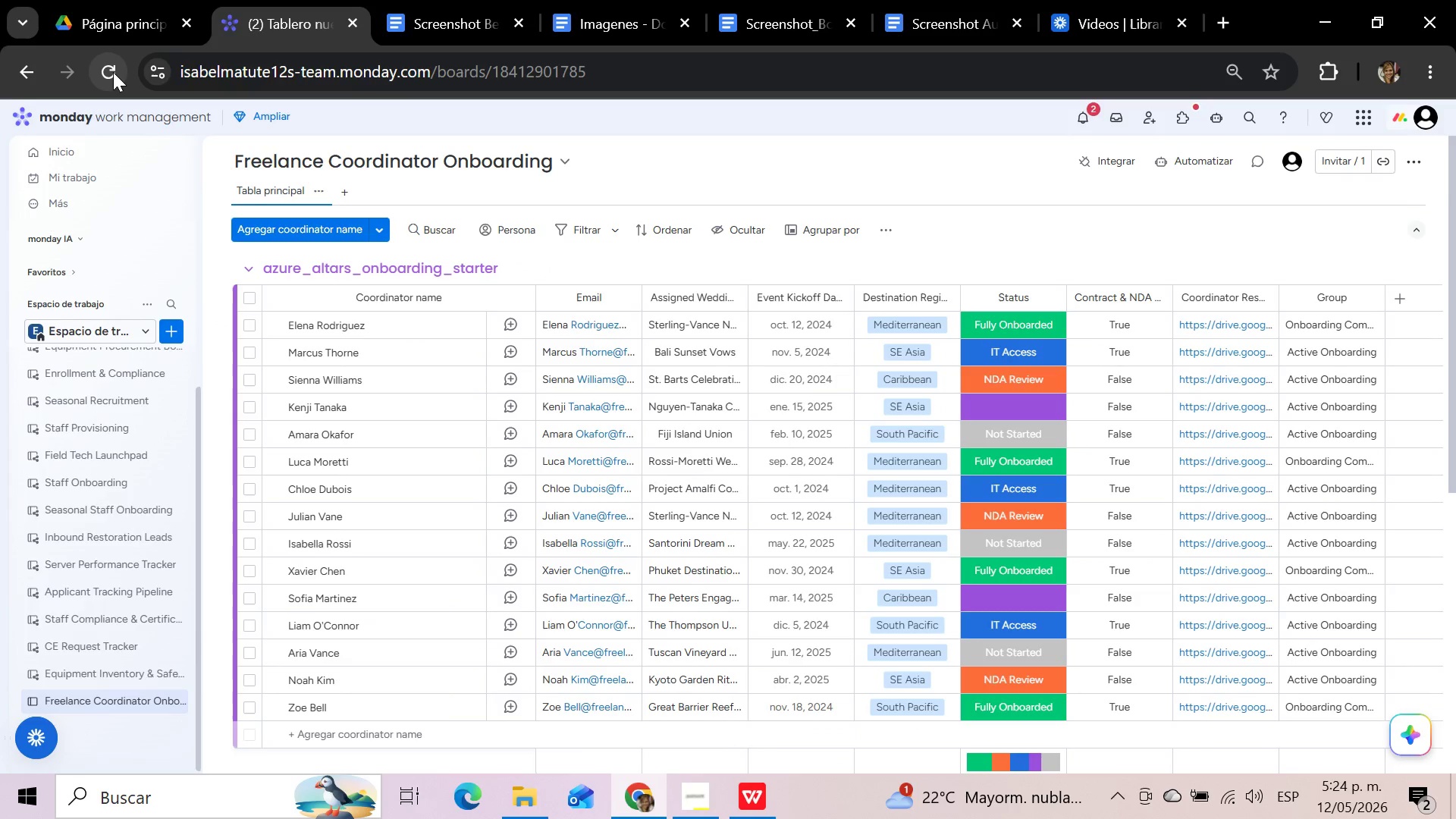 
wait(5.09)
 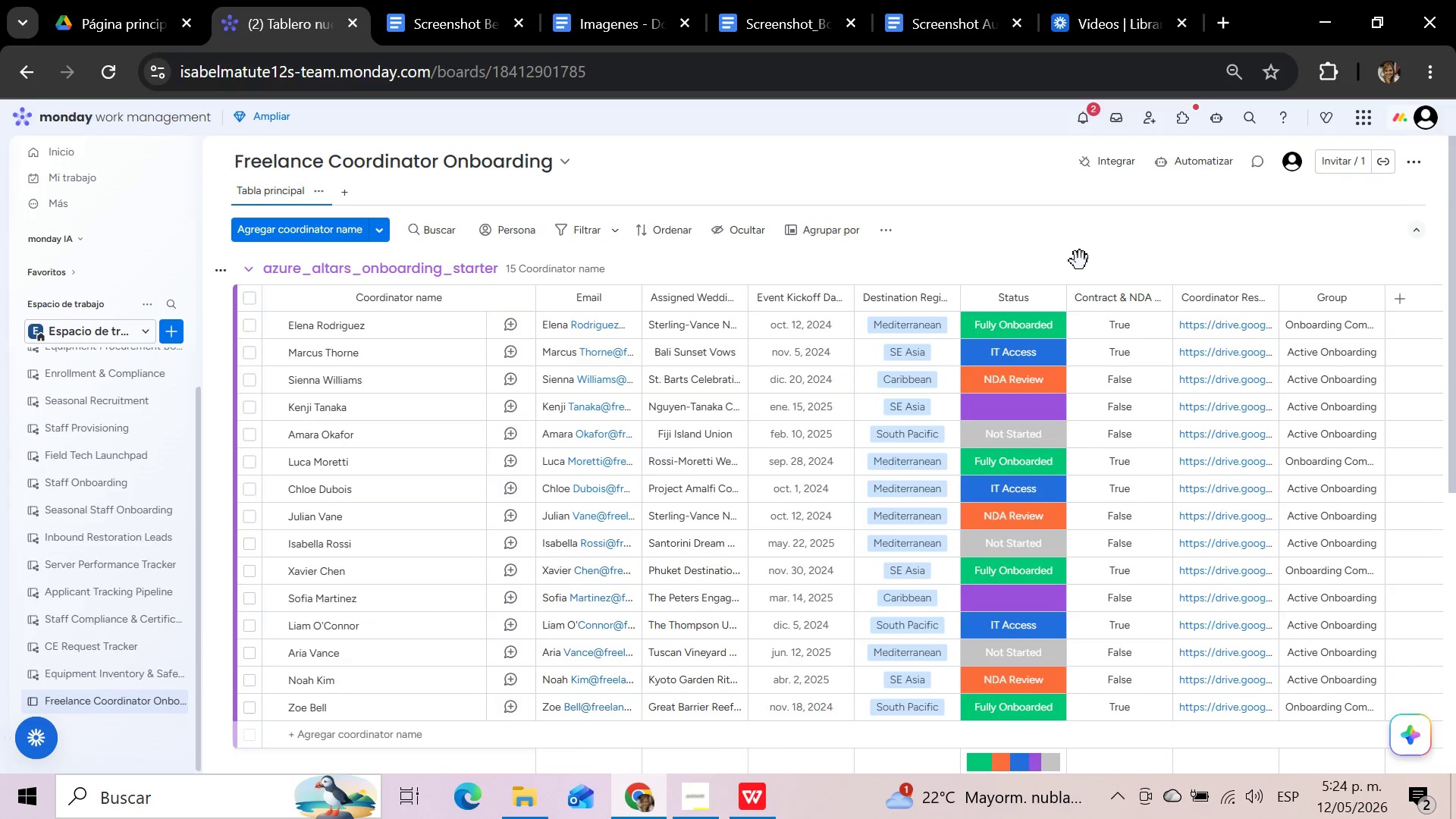 
left_click([113, 72])
 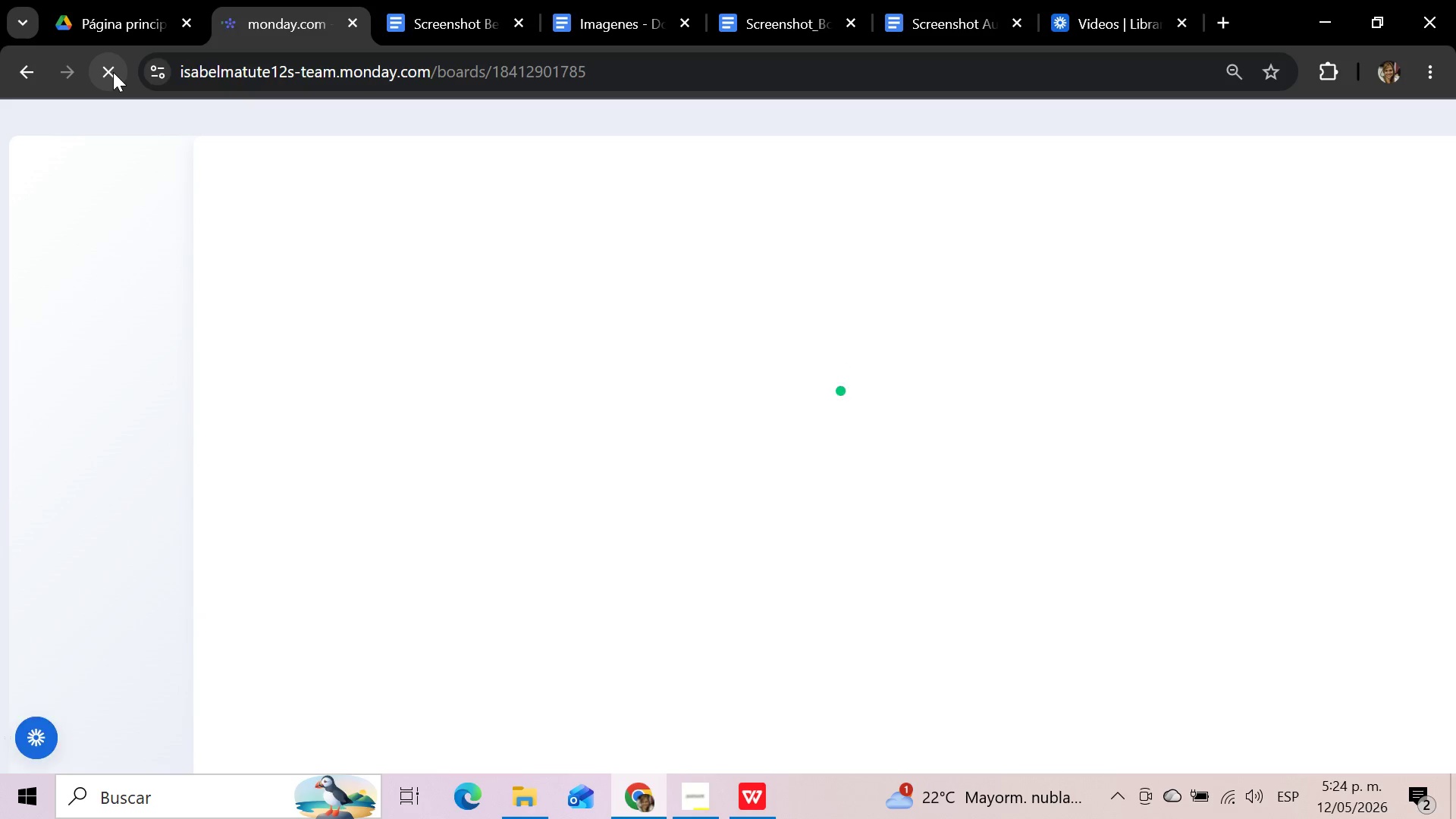 
wait(9.05)
 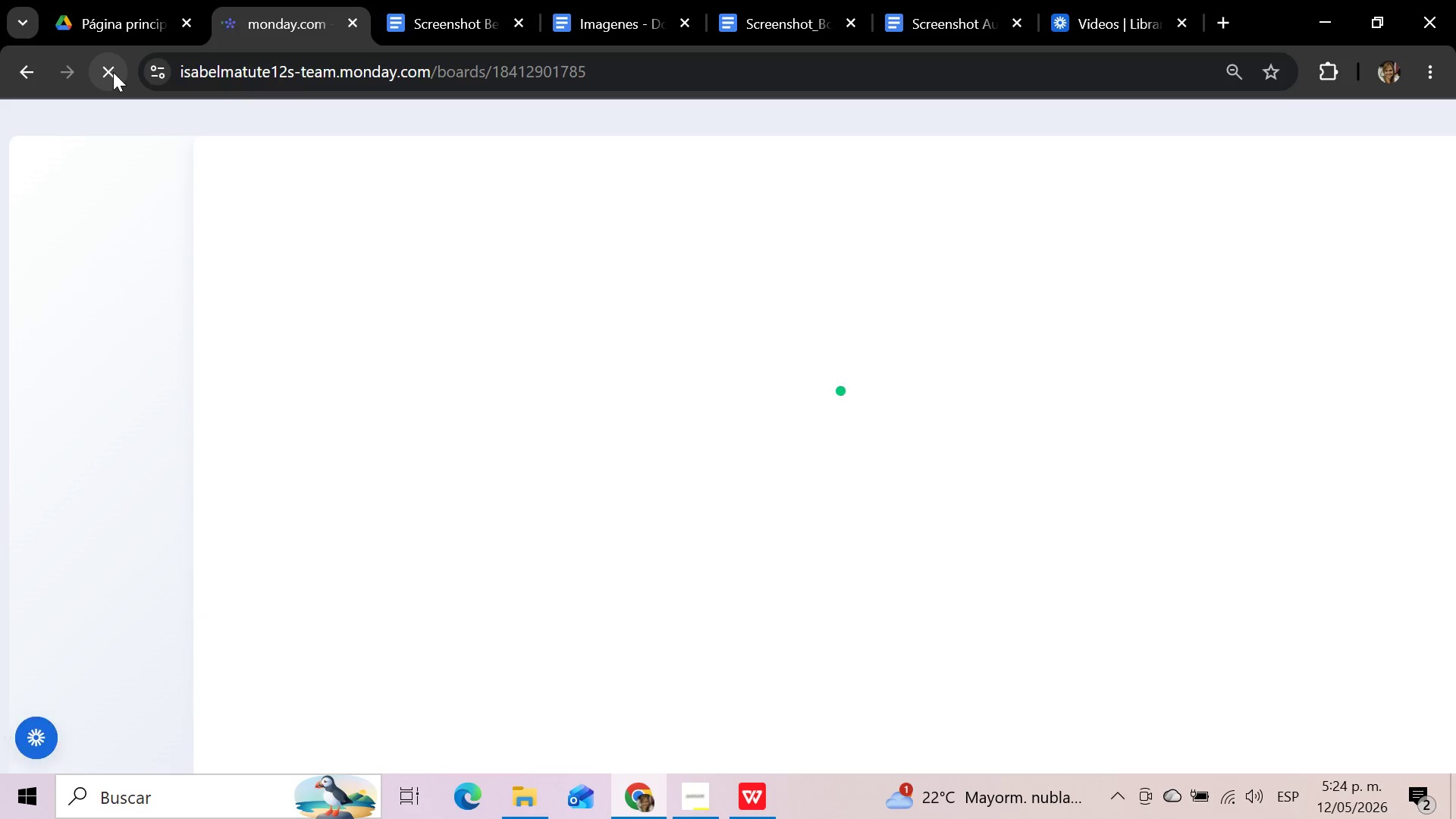 
left_click([762, 800])
 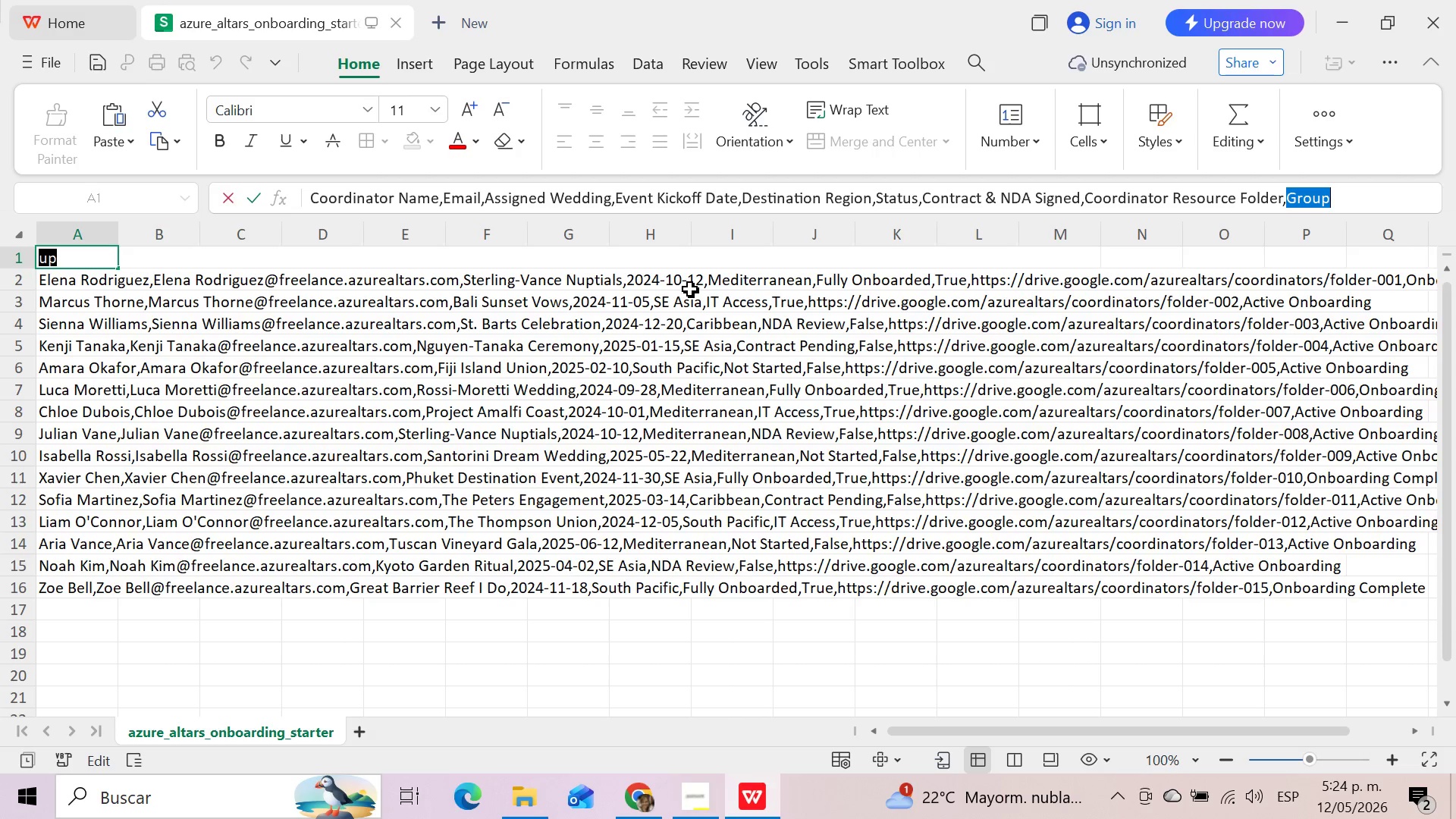 
wait(24.33)
 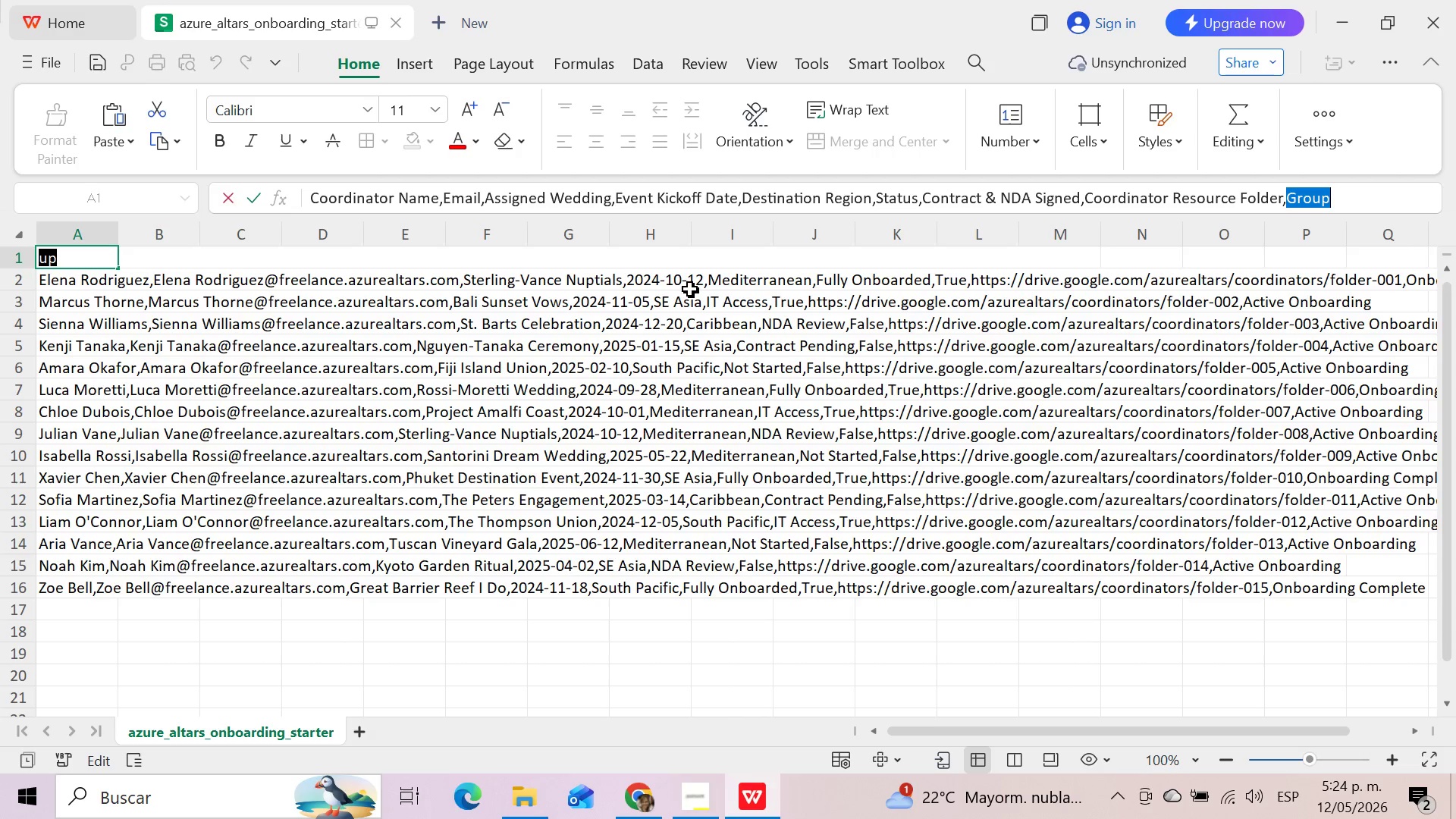 
left_click([654, 635])
 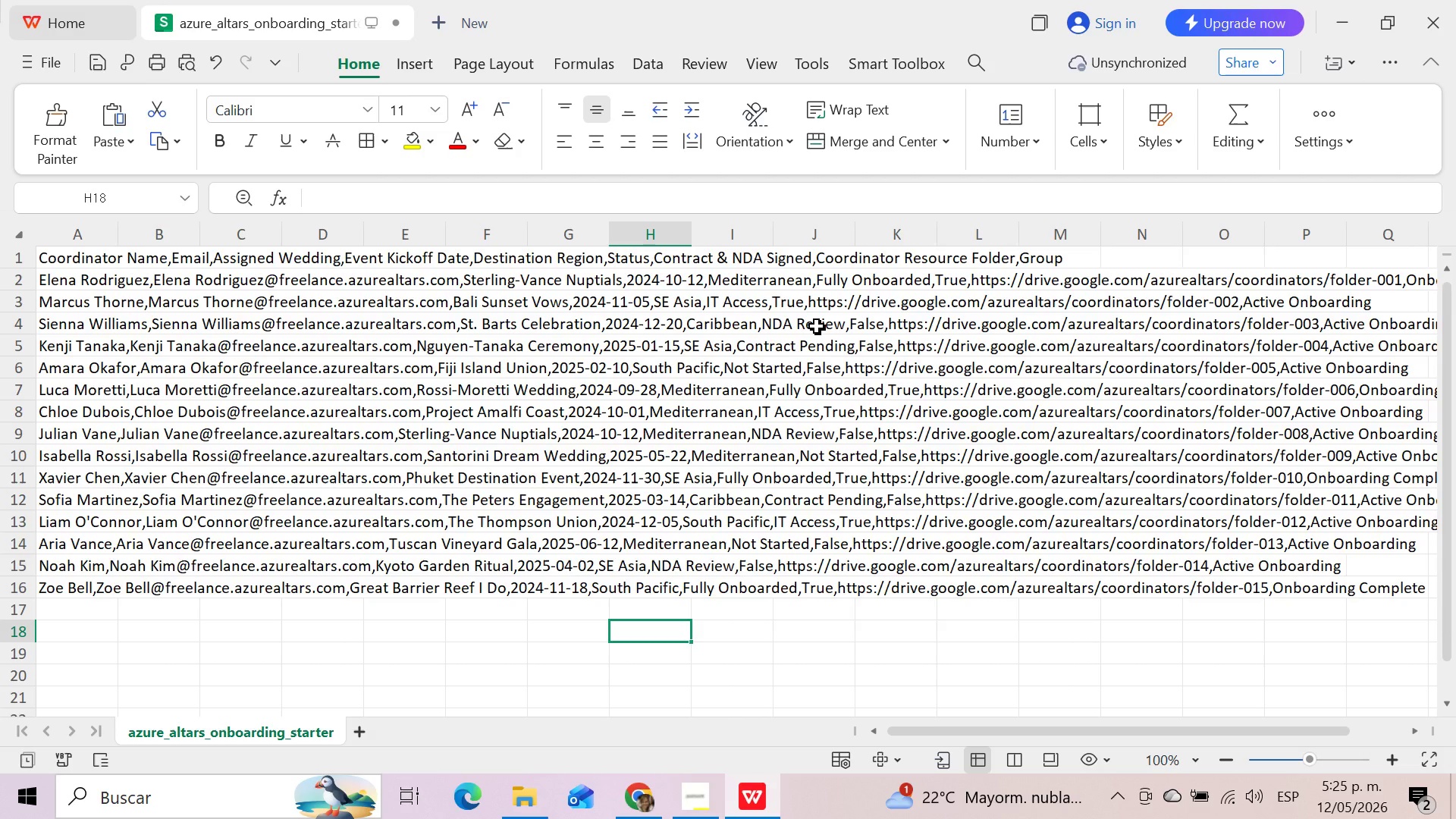 
wait(26.93)
 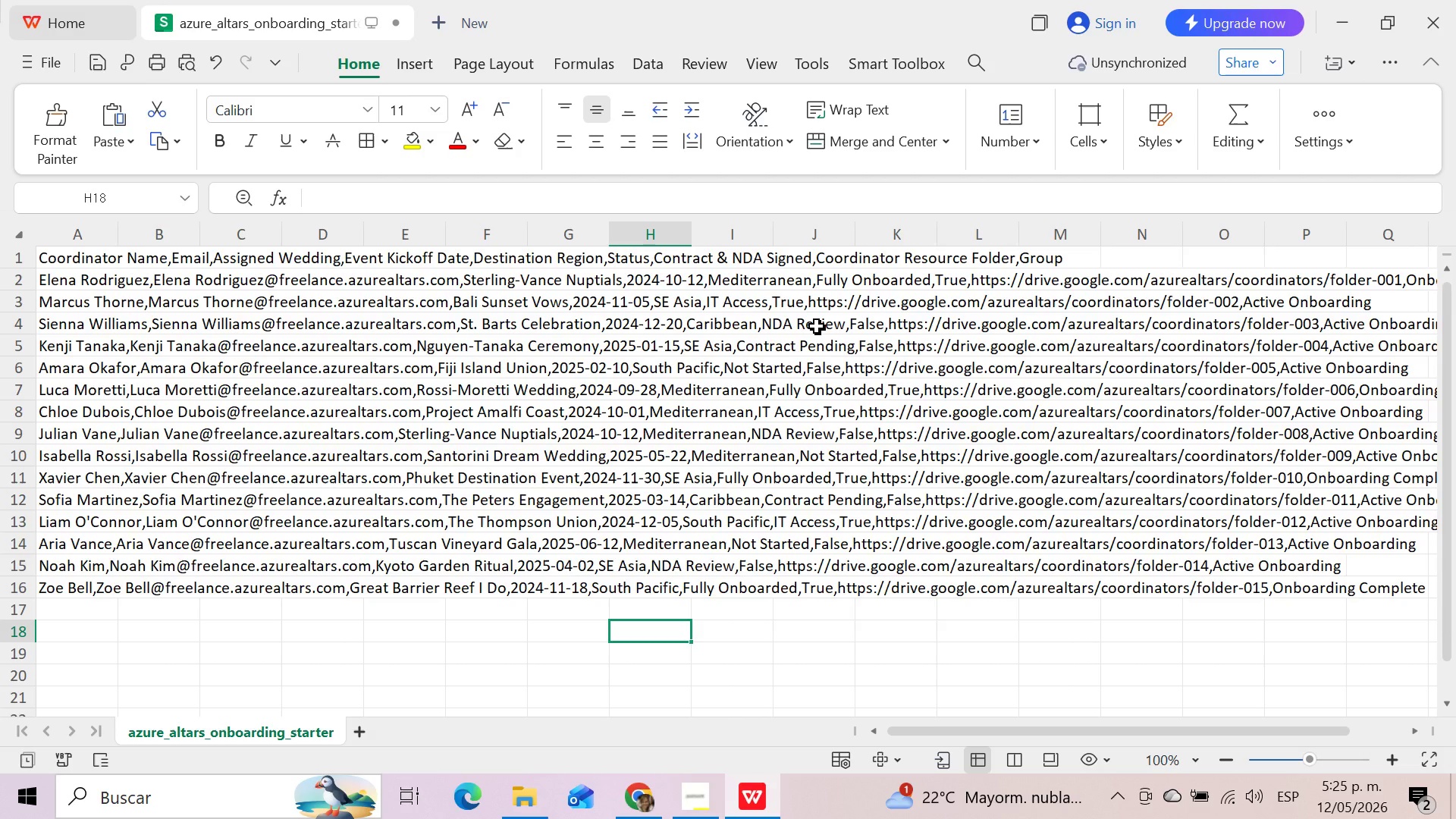 
mouse_move([643, 788])
 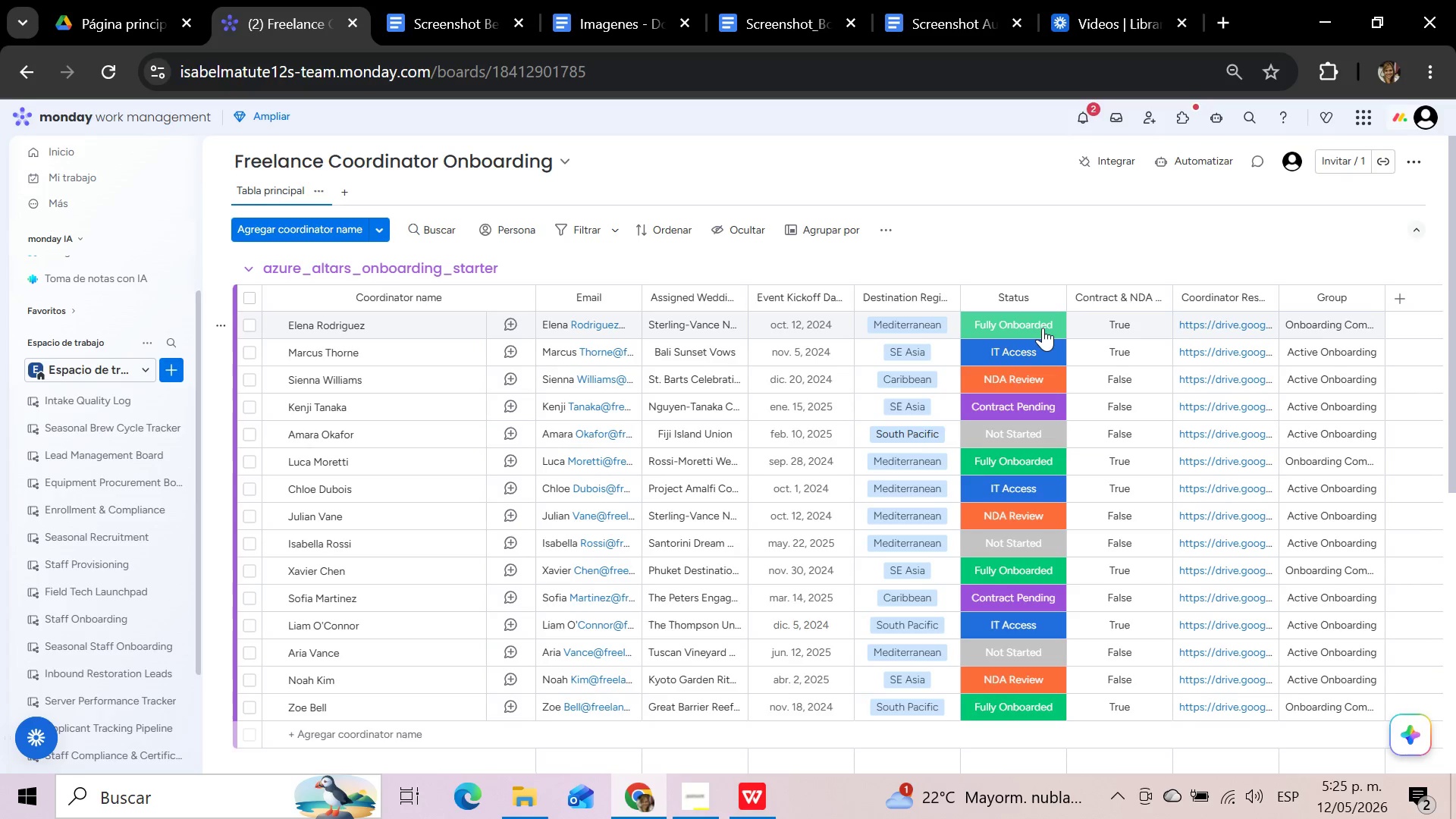 
left_click([1043, 328])
 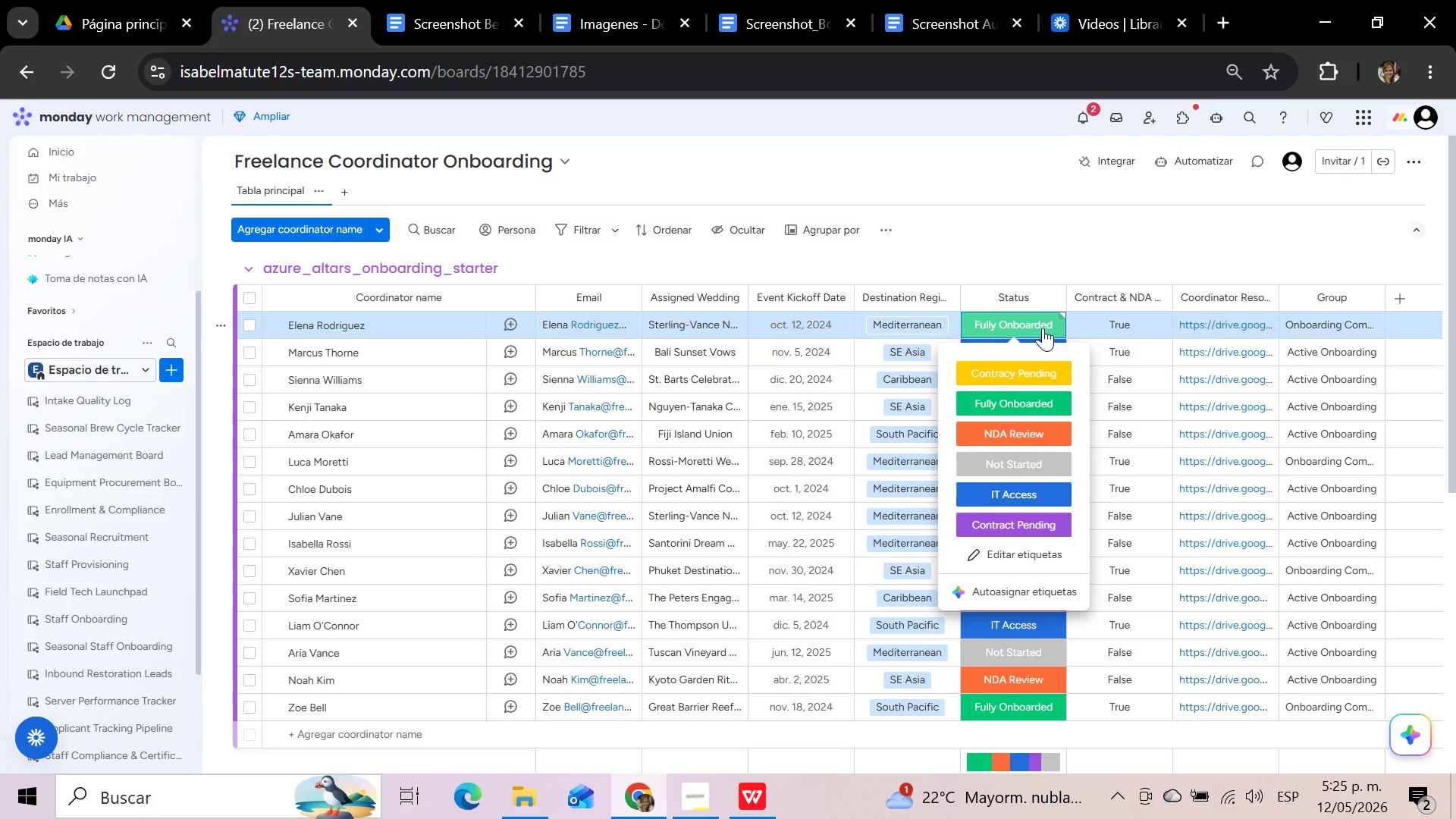 
wait(5.06)
 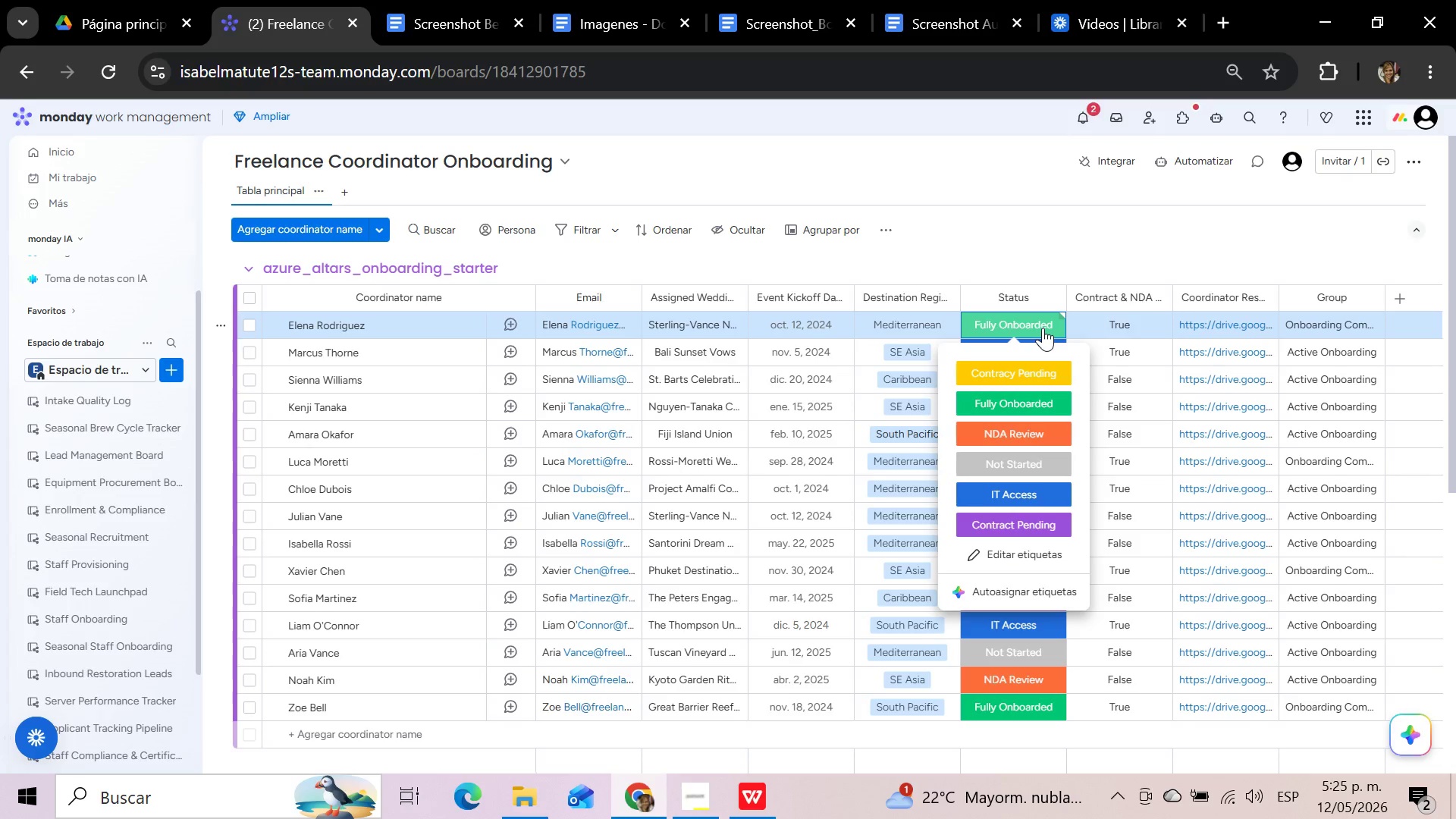 
left_click([1078, 251])
 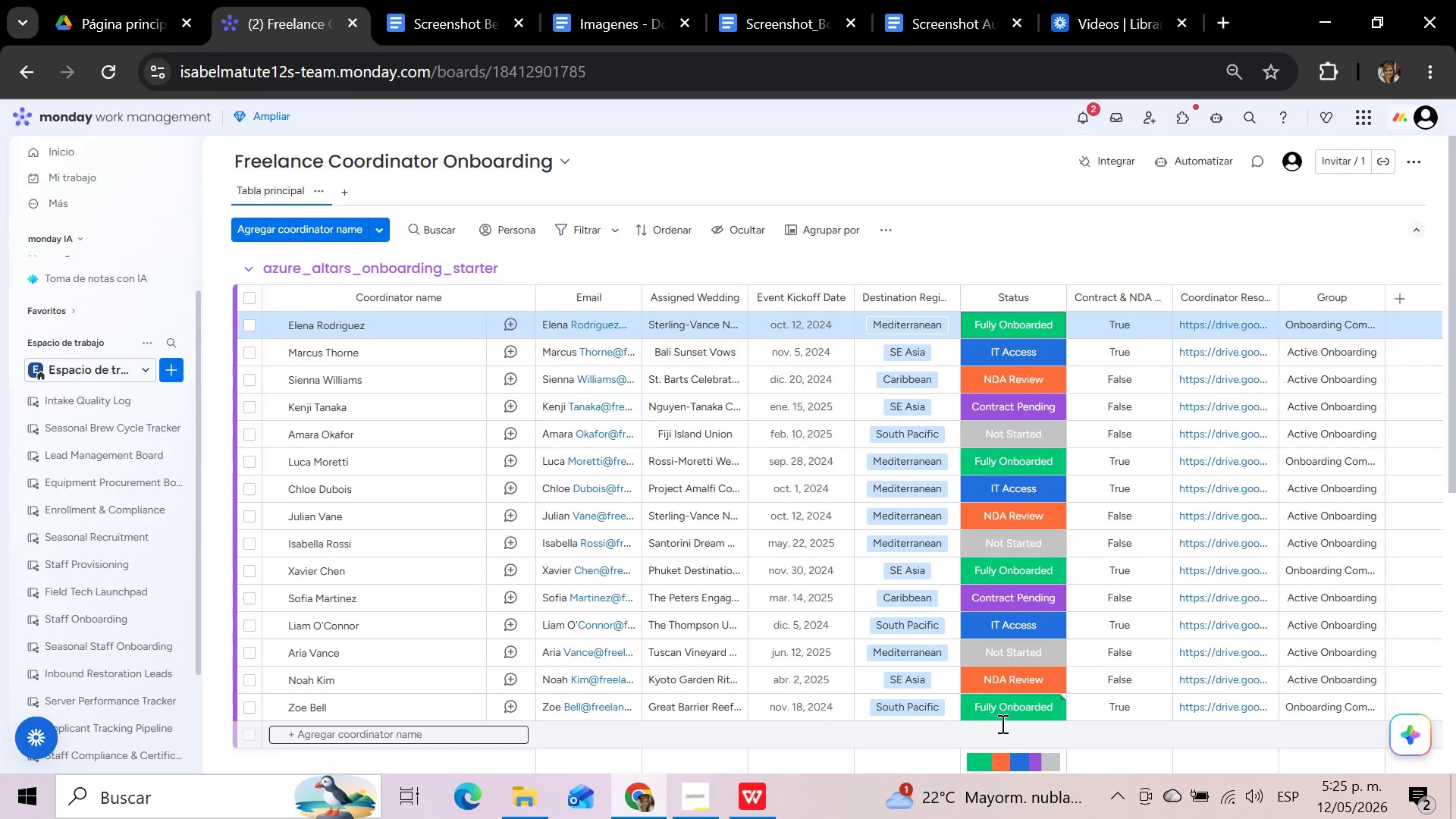 
left_click([1040, 325])
 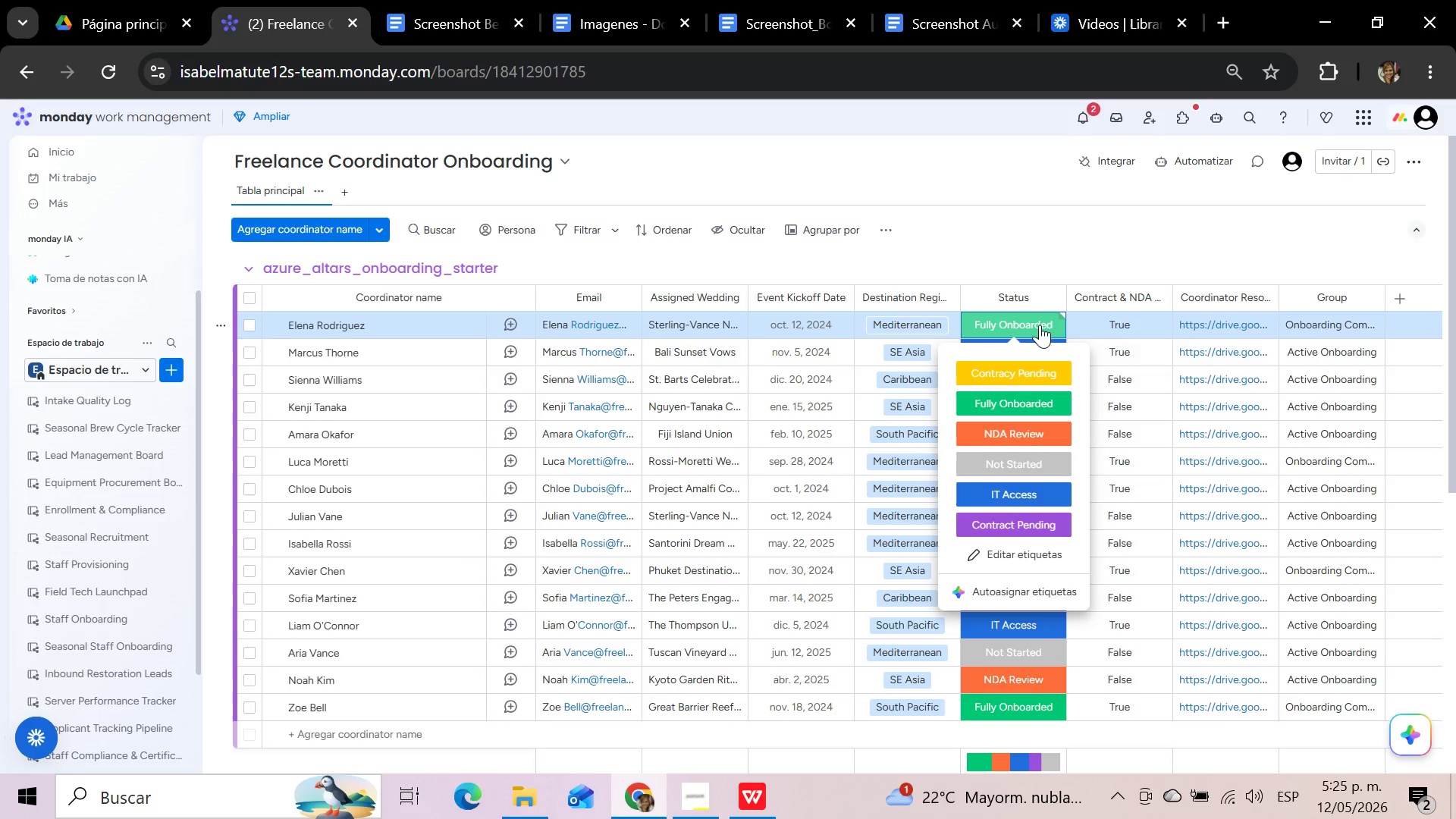 
wait(11.45)
 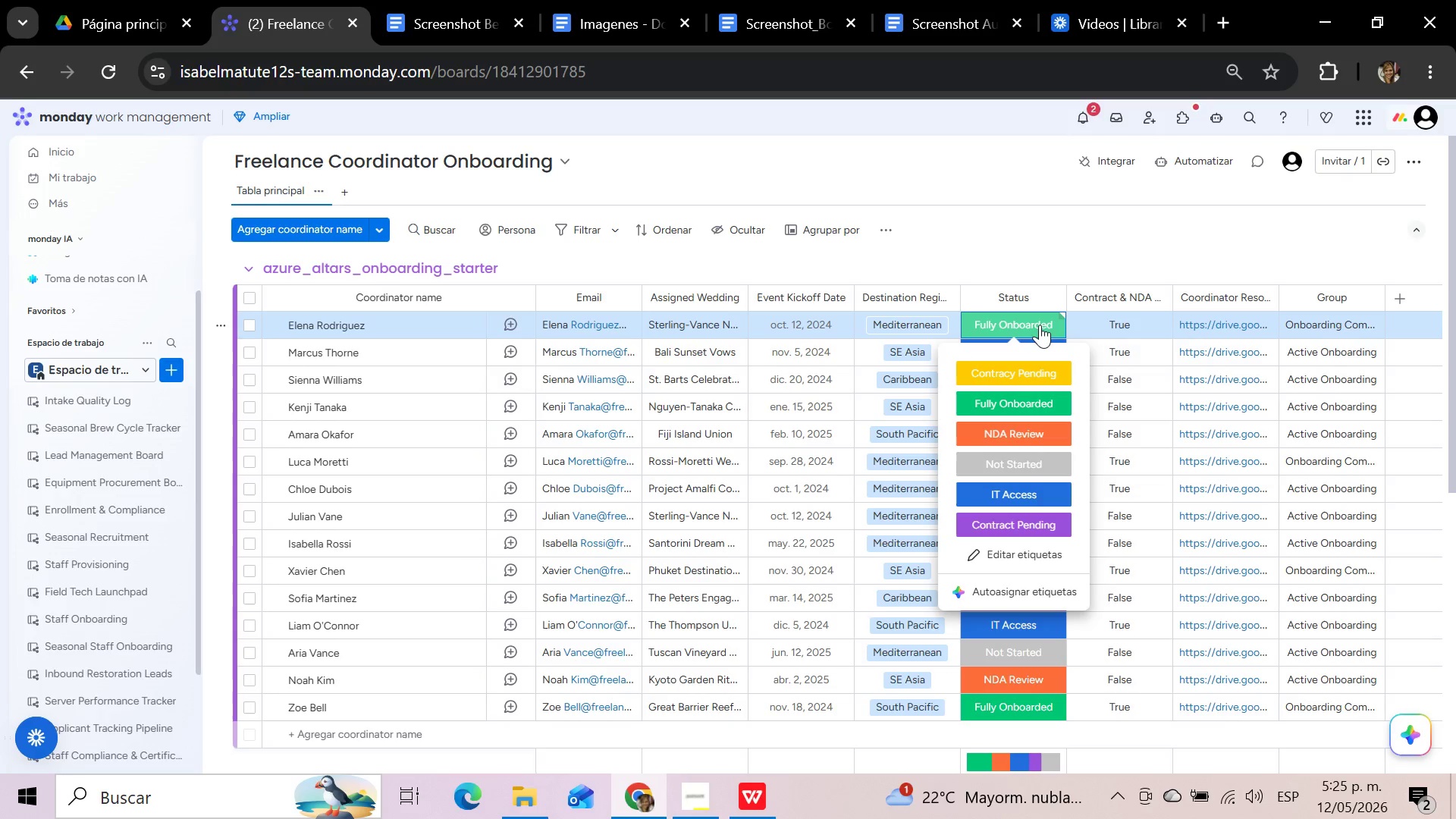 
left_click([1068, 249])
 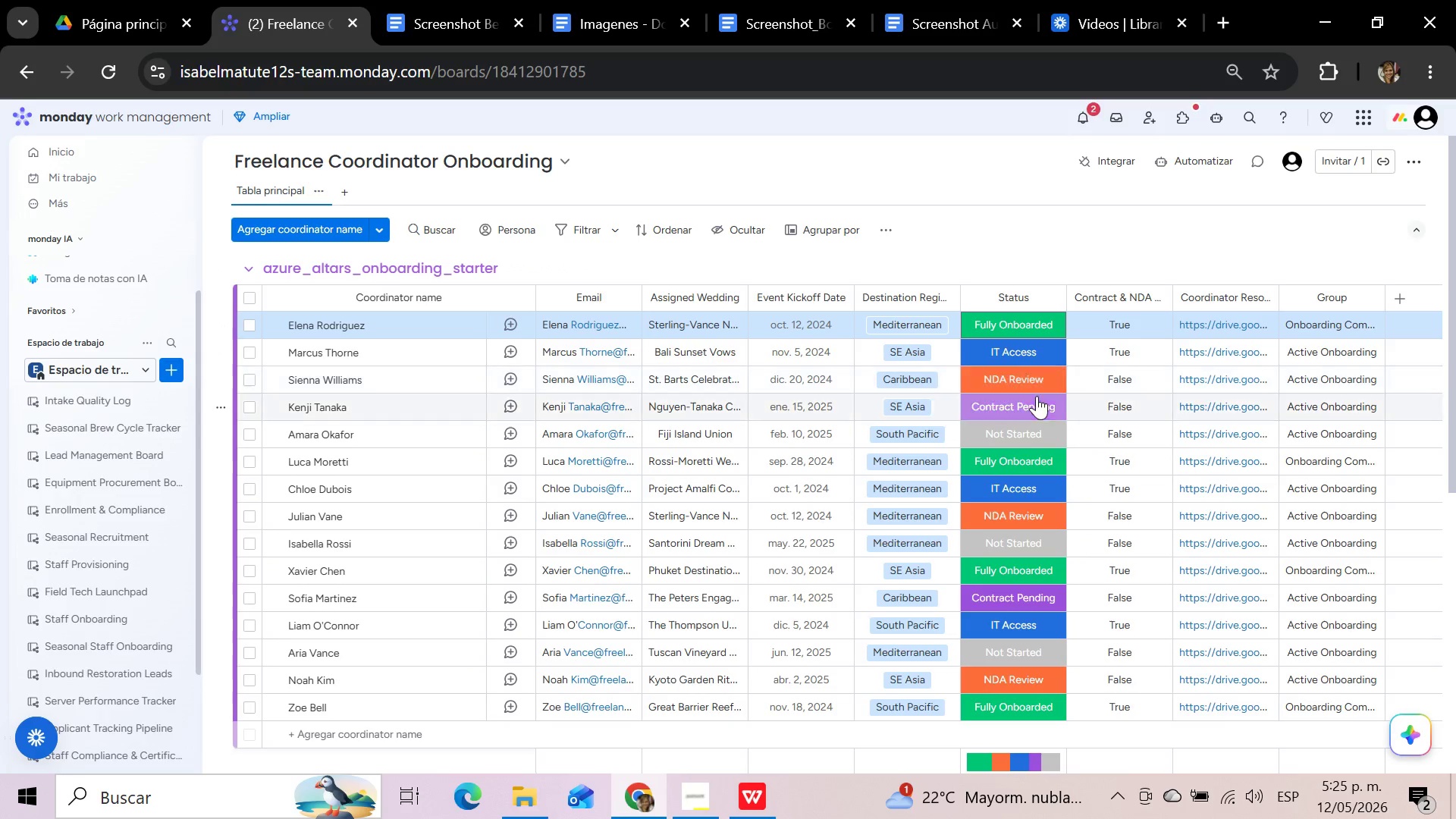 
left_click([1040, 406])
 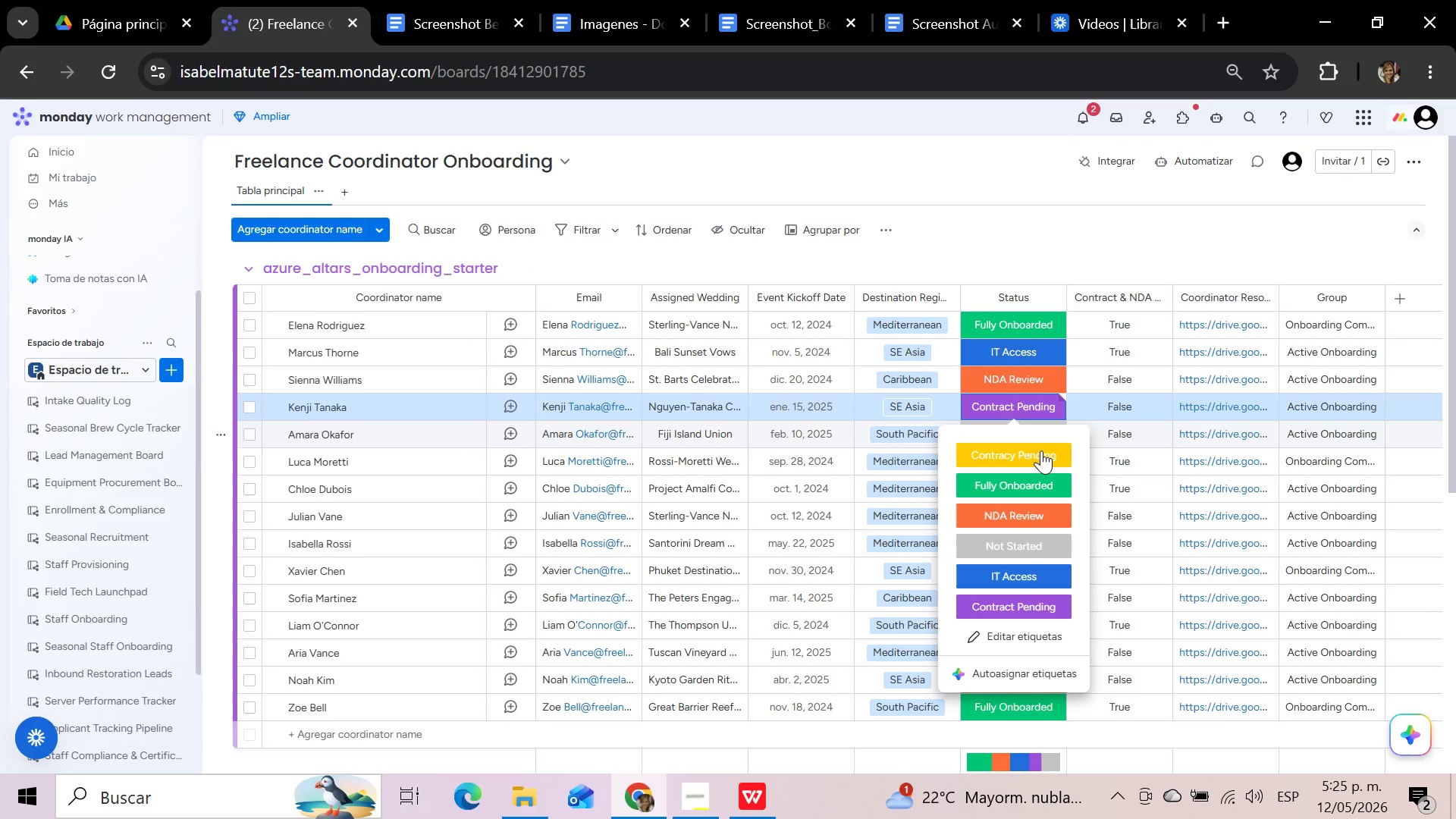 
left_click([1041, 454])
 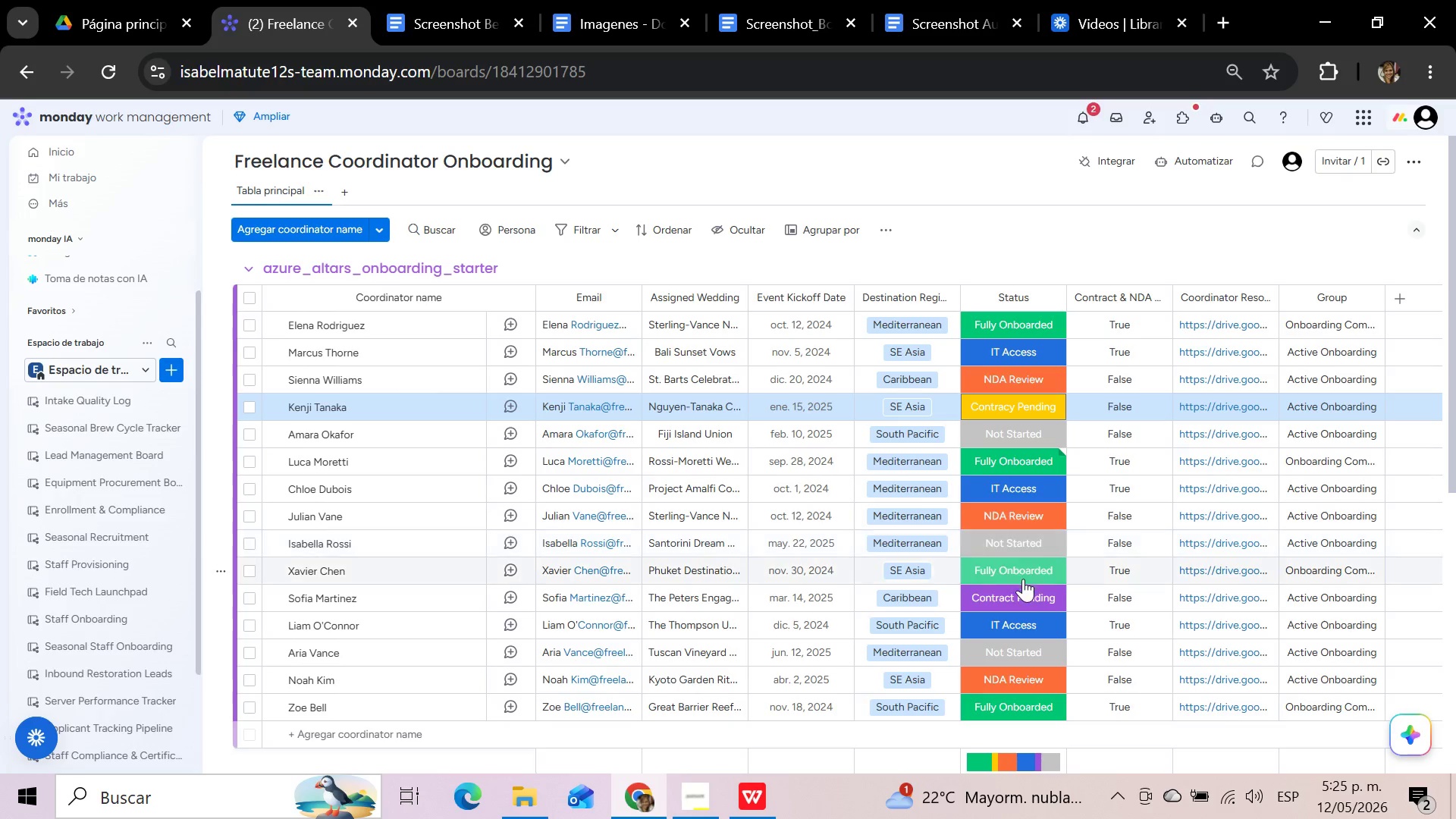 
left_click([1023, 597])
 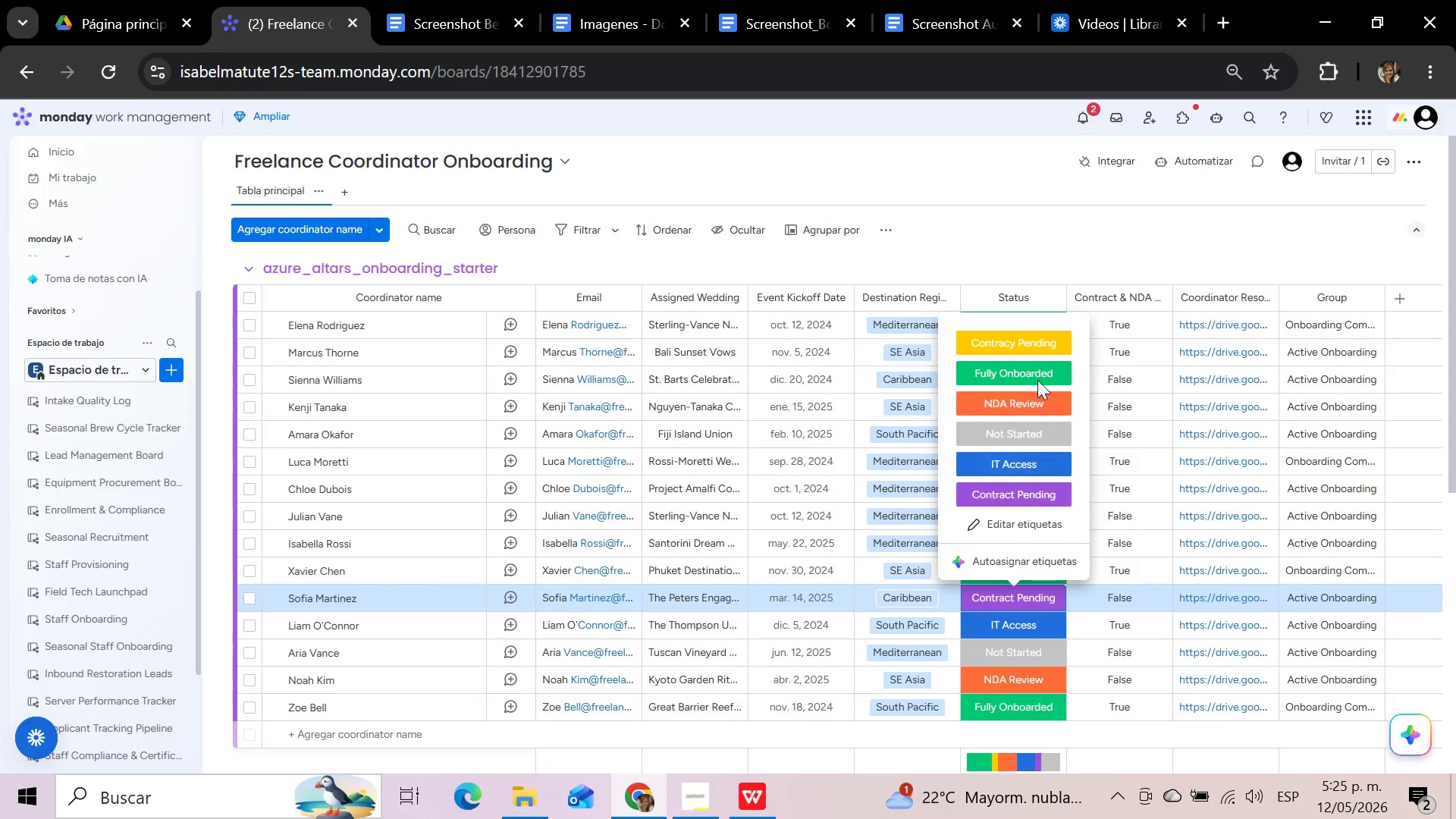 
left_click([1039, 327])
 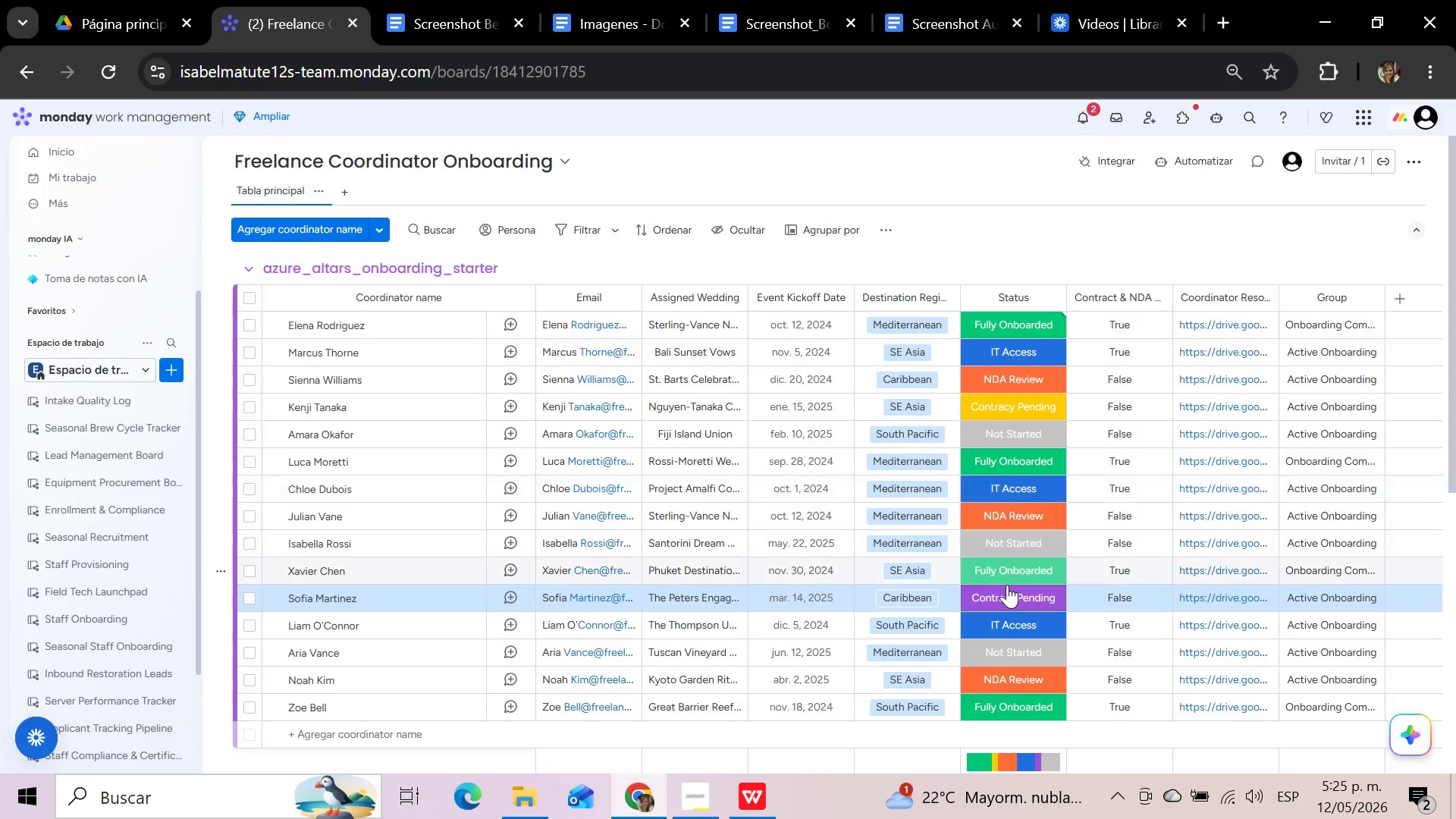 
left_click([1007, 600])
 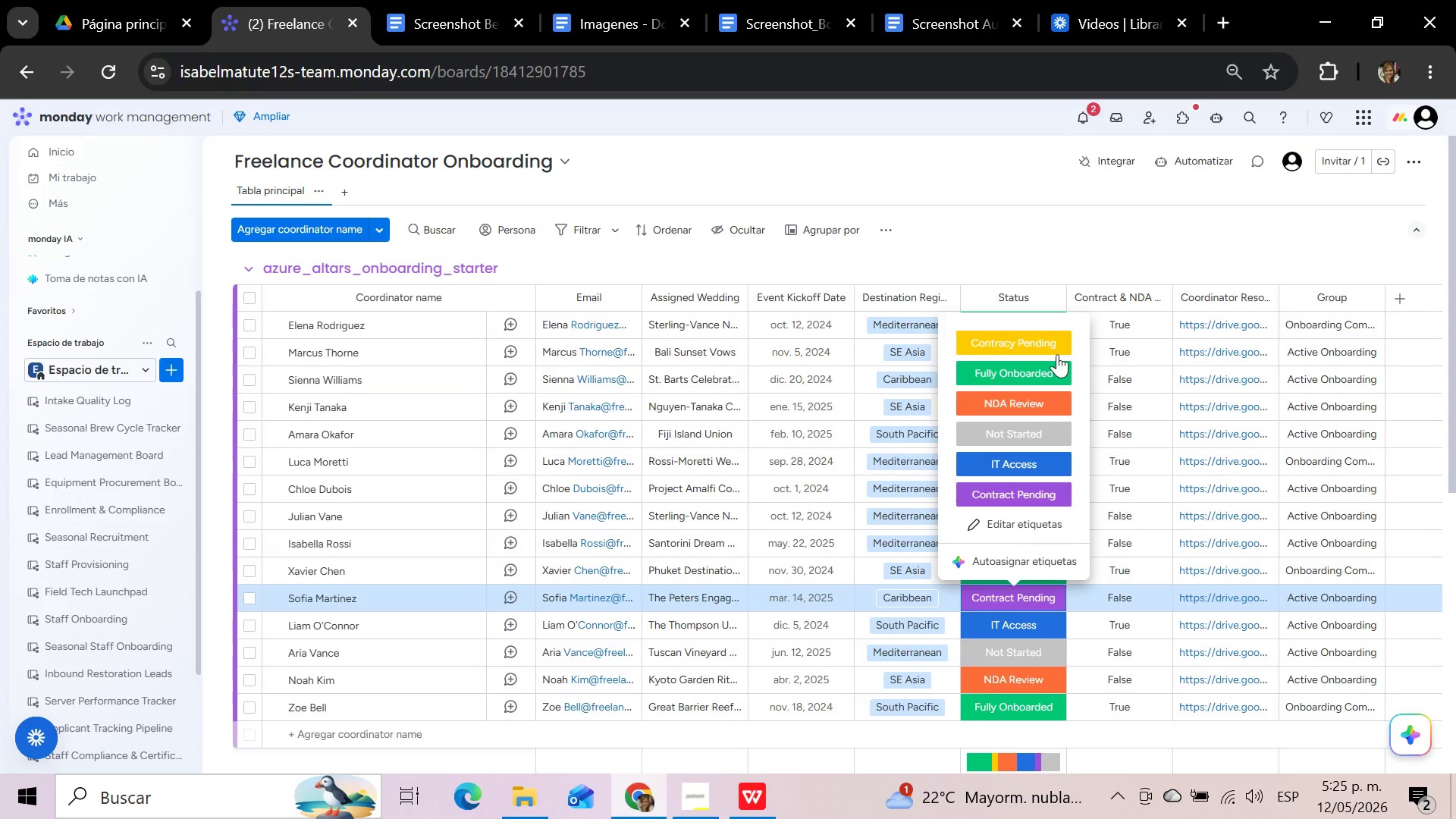 
left_click([1057, 341])
 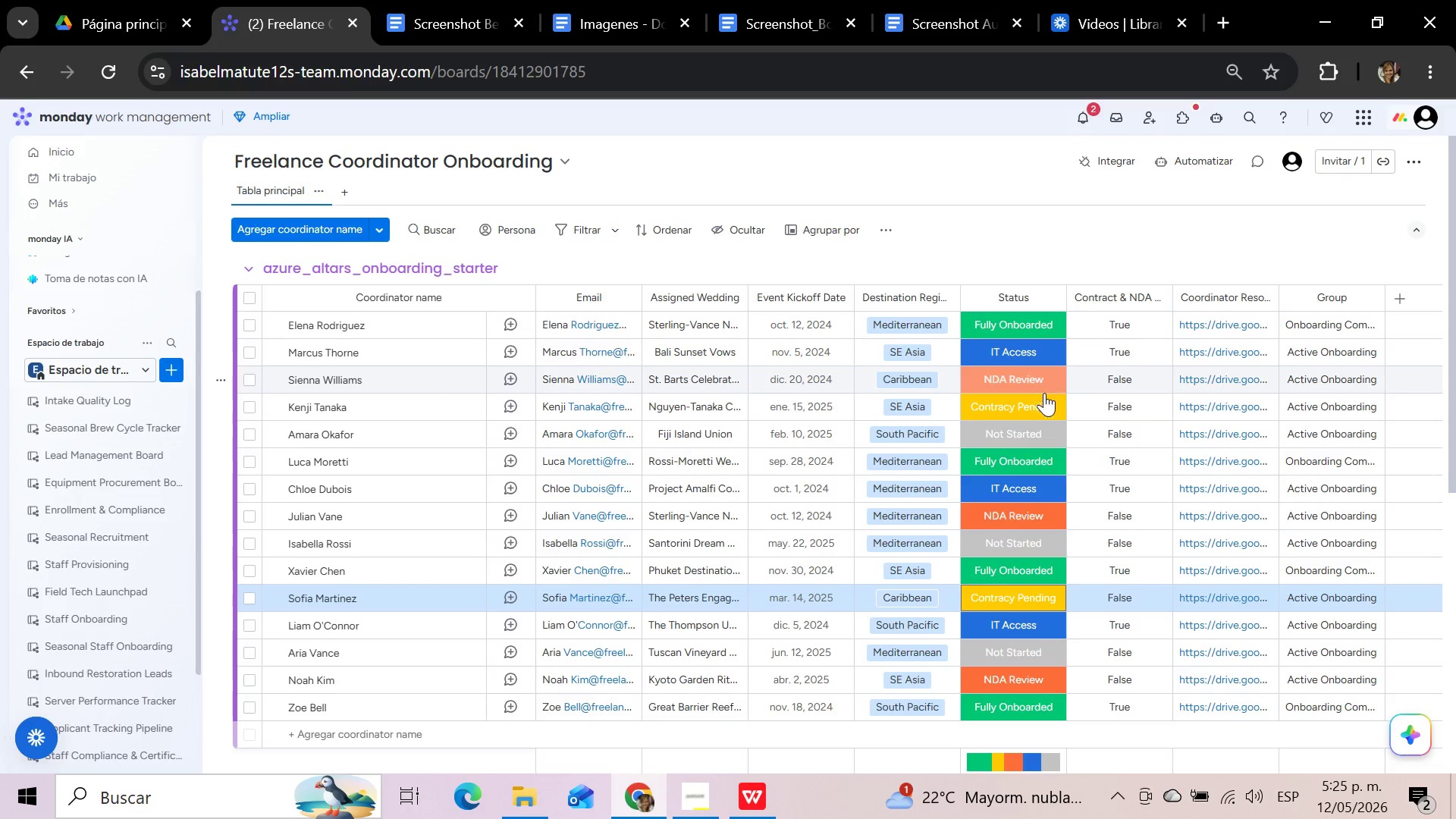 
scroll: coordinate [1035, 434], scroll_direction: up, amount: 1.0
 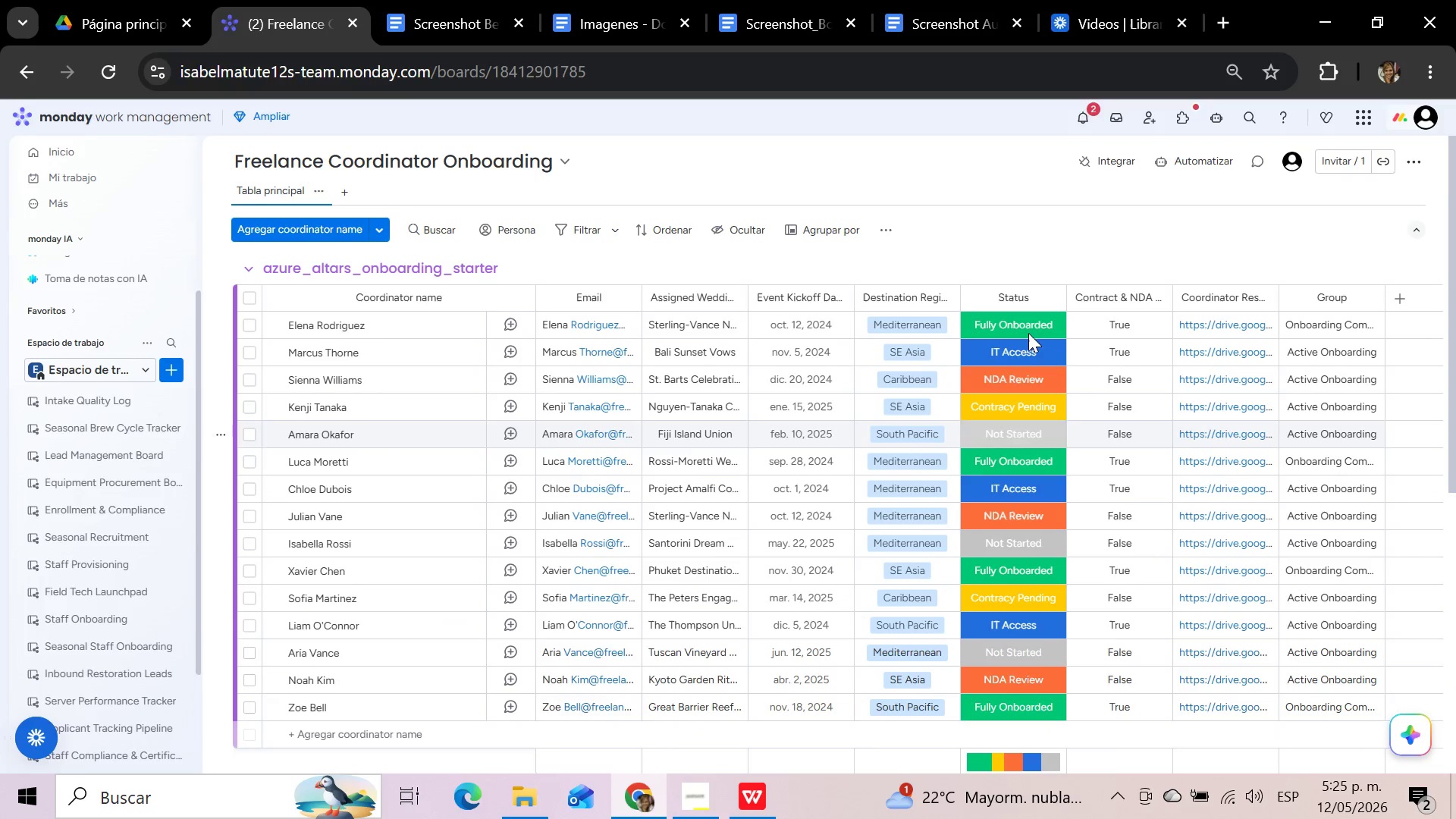 
left_click([1028, 326])
 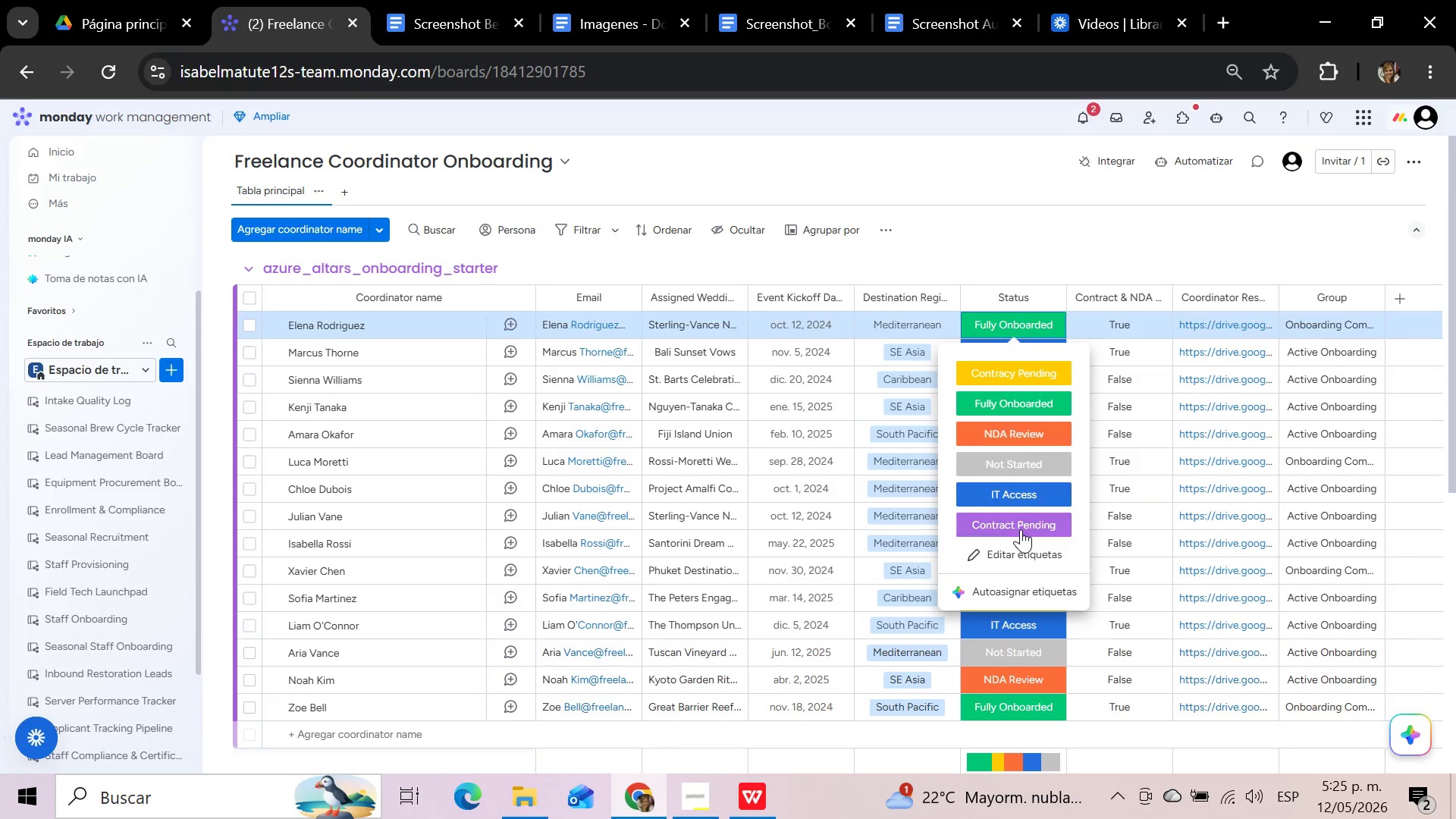 
left_click([1021, 549])
 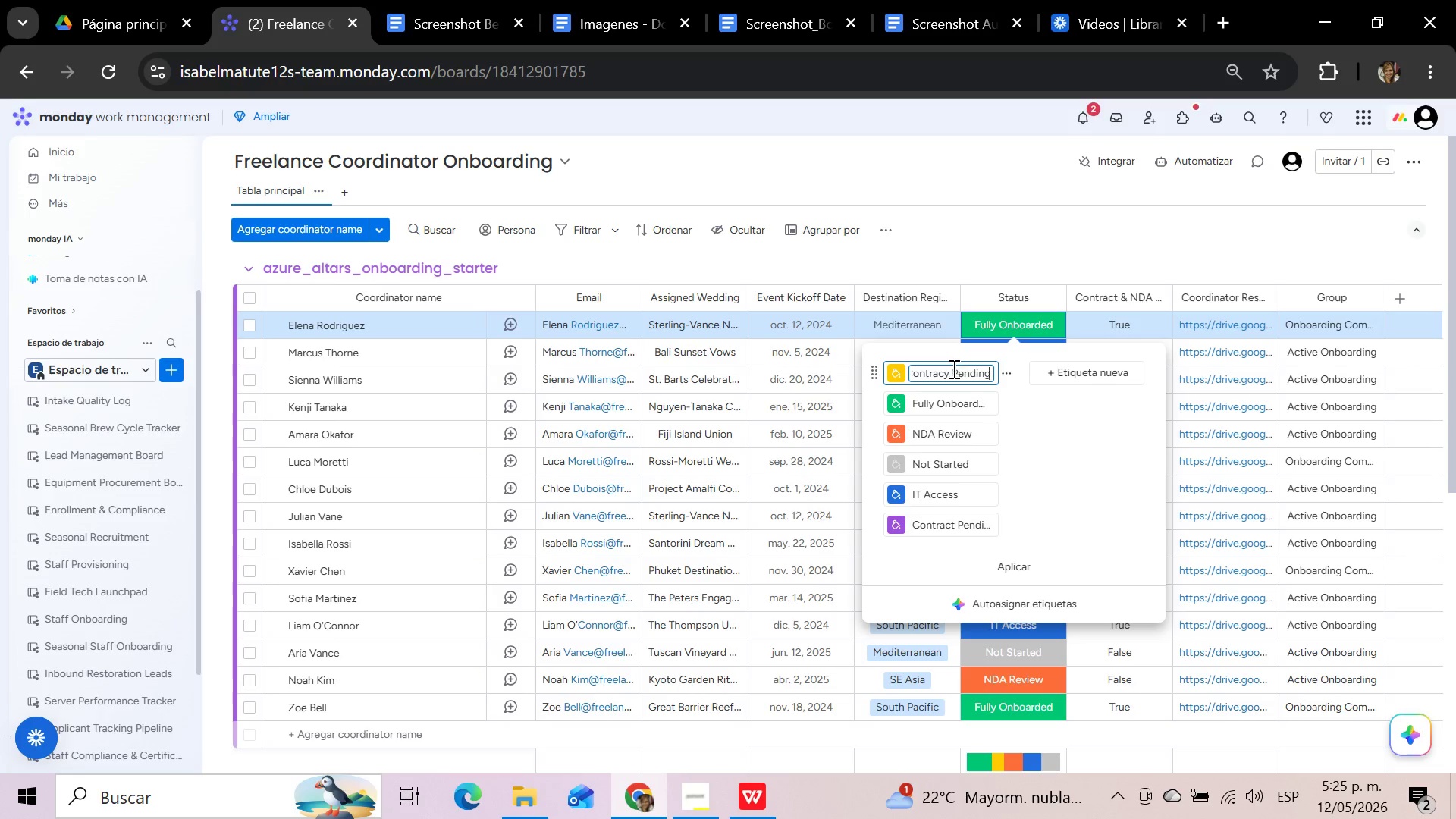 
left_click([949, 369])
 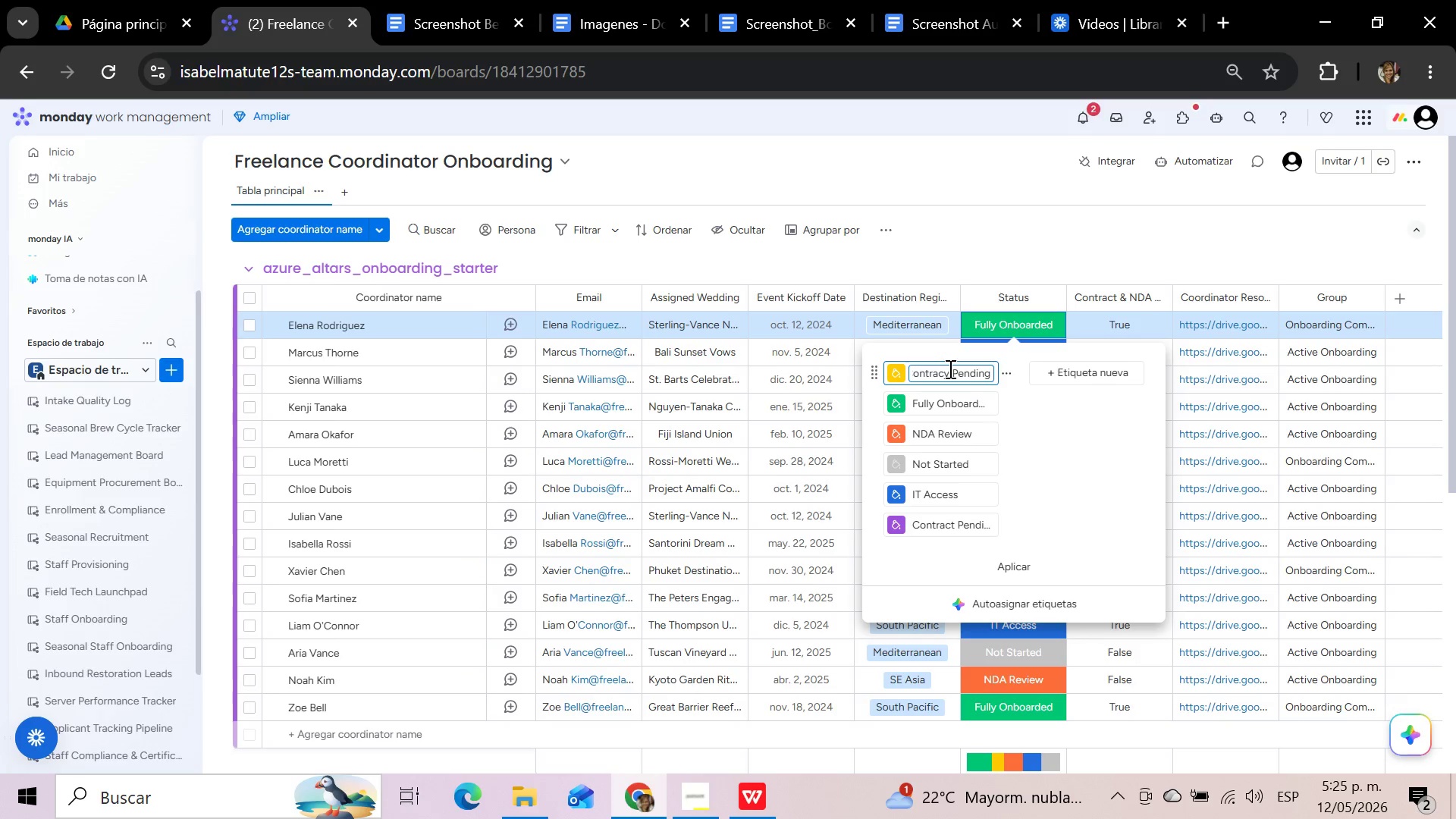 
key(Backspace)
 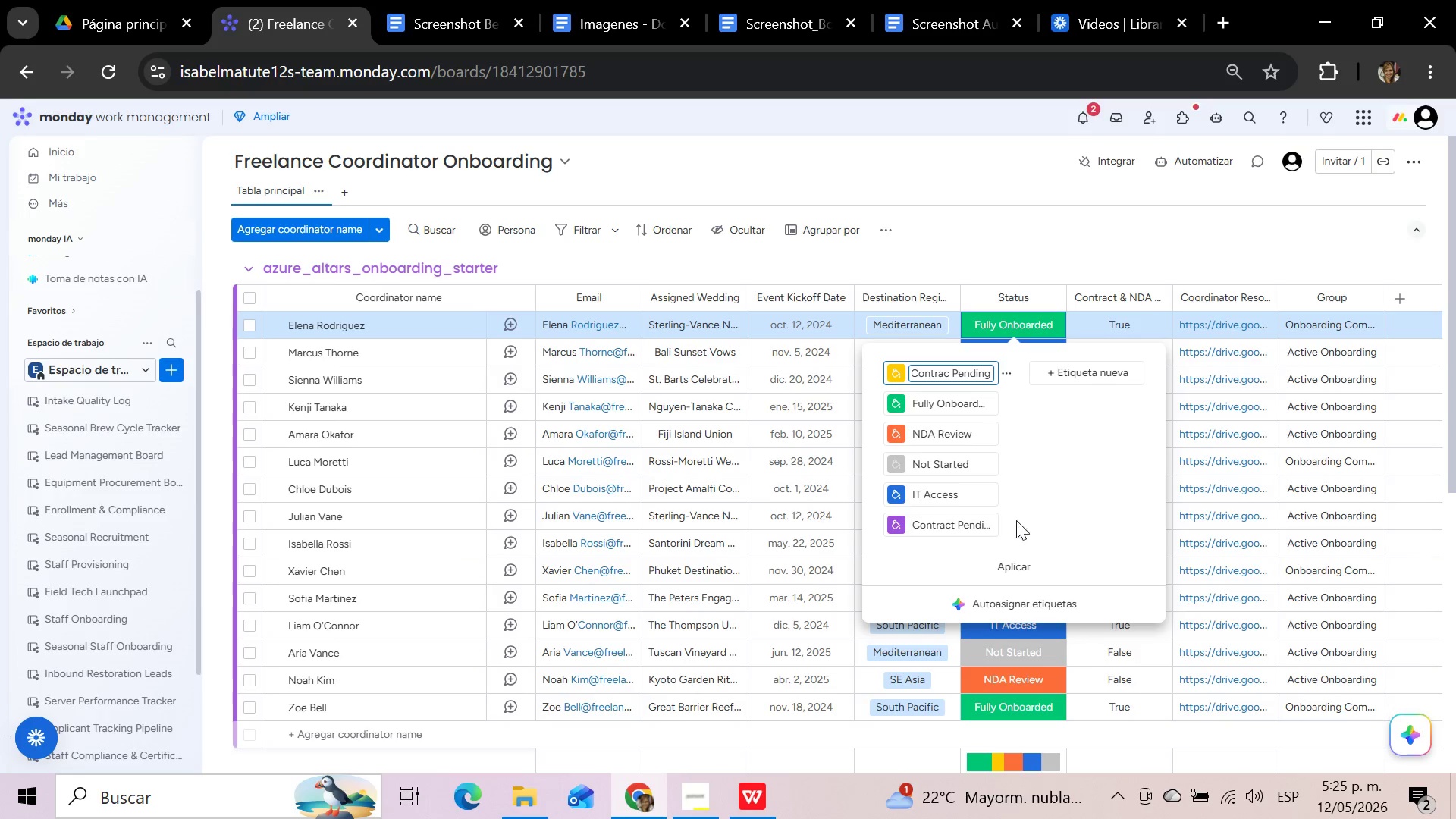 
left_click([1009, 525])
 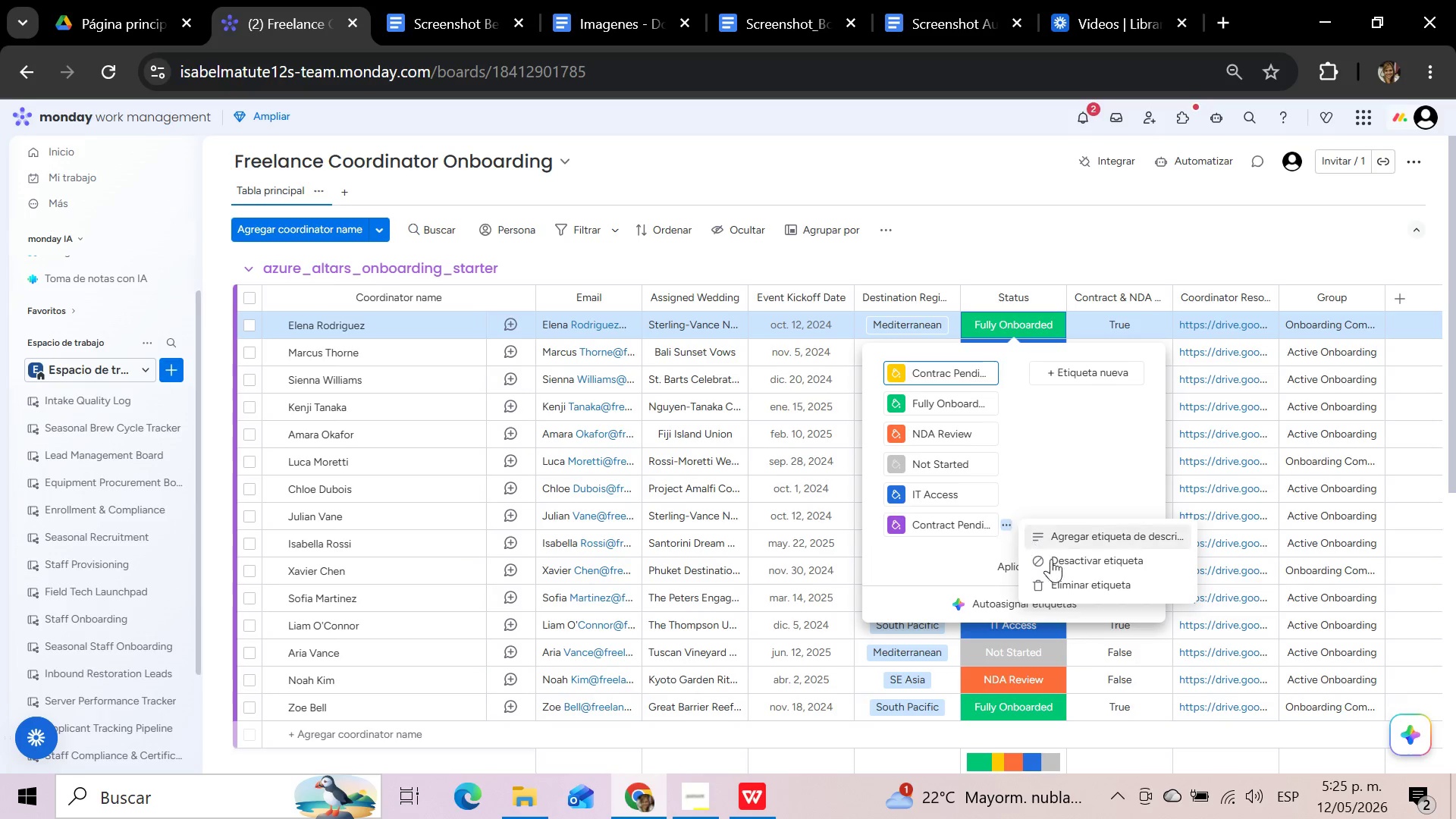 
left_click([1065, 579])
 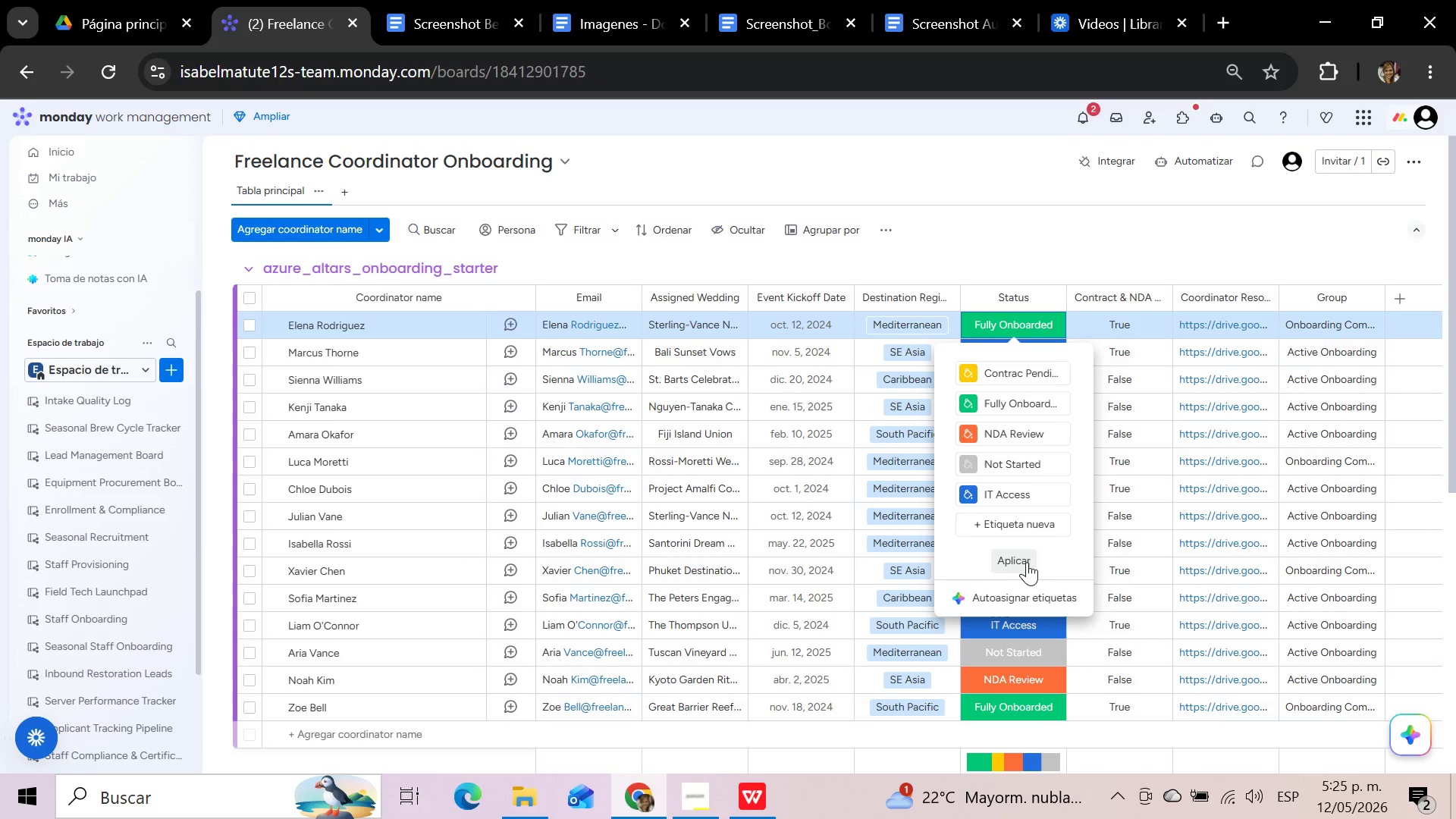 
left_click([1023, 562])
 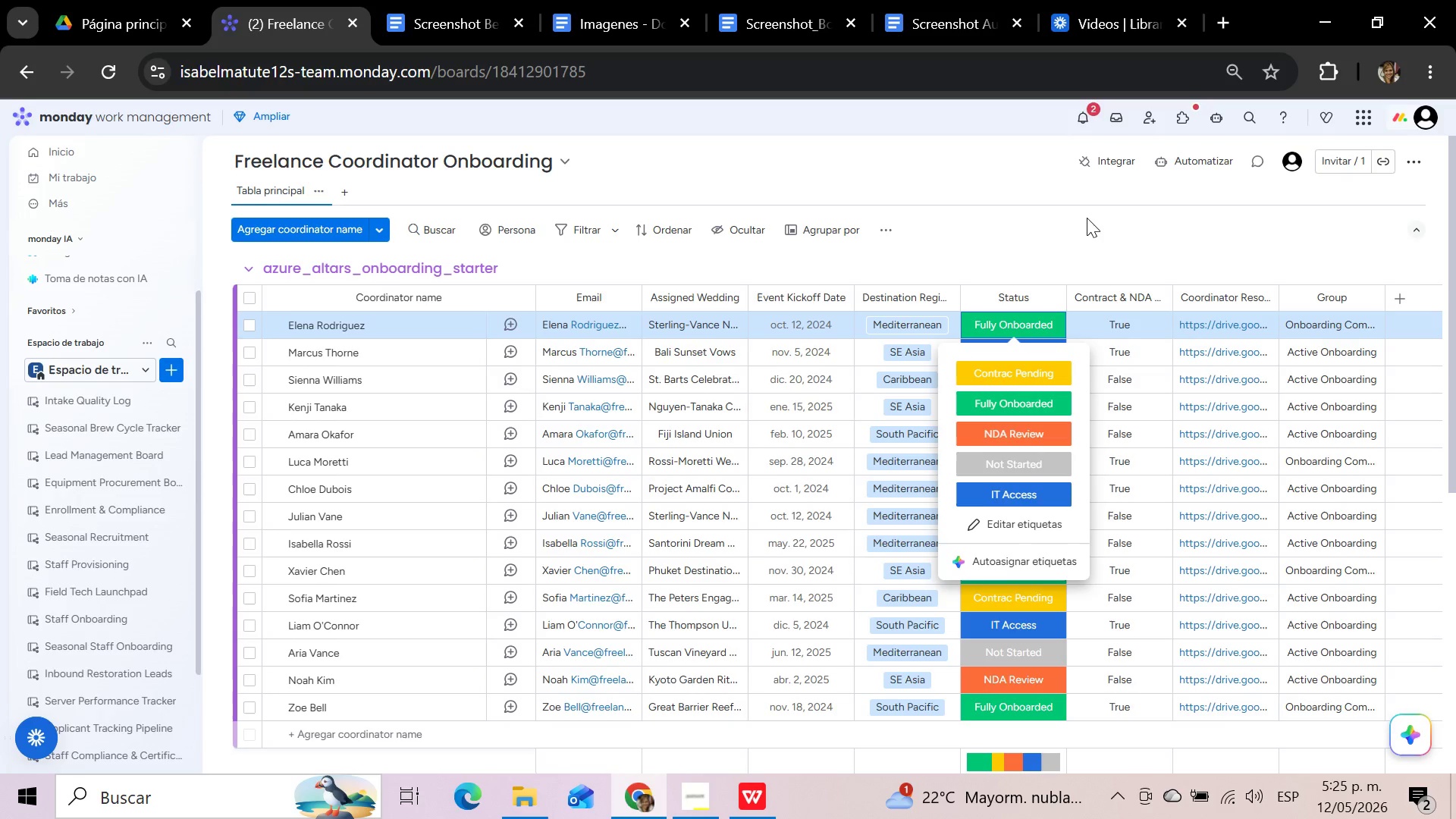 
left_click([1087, 218])
 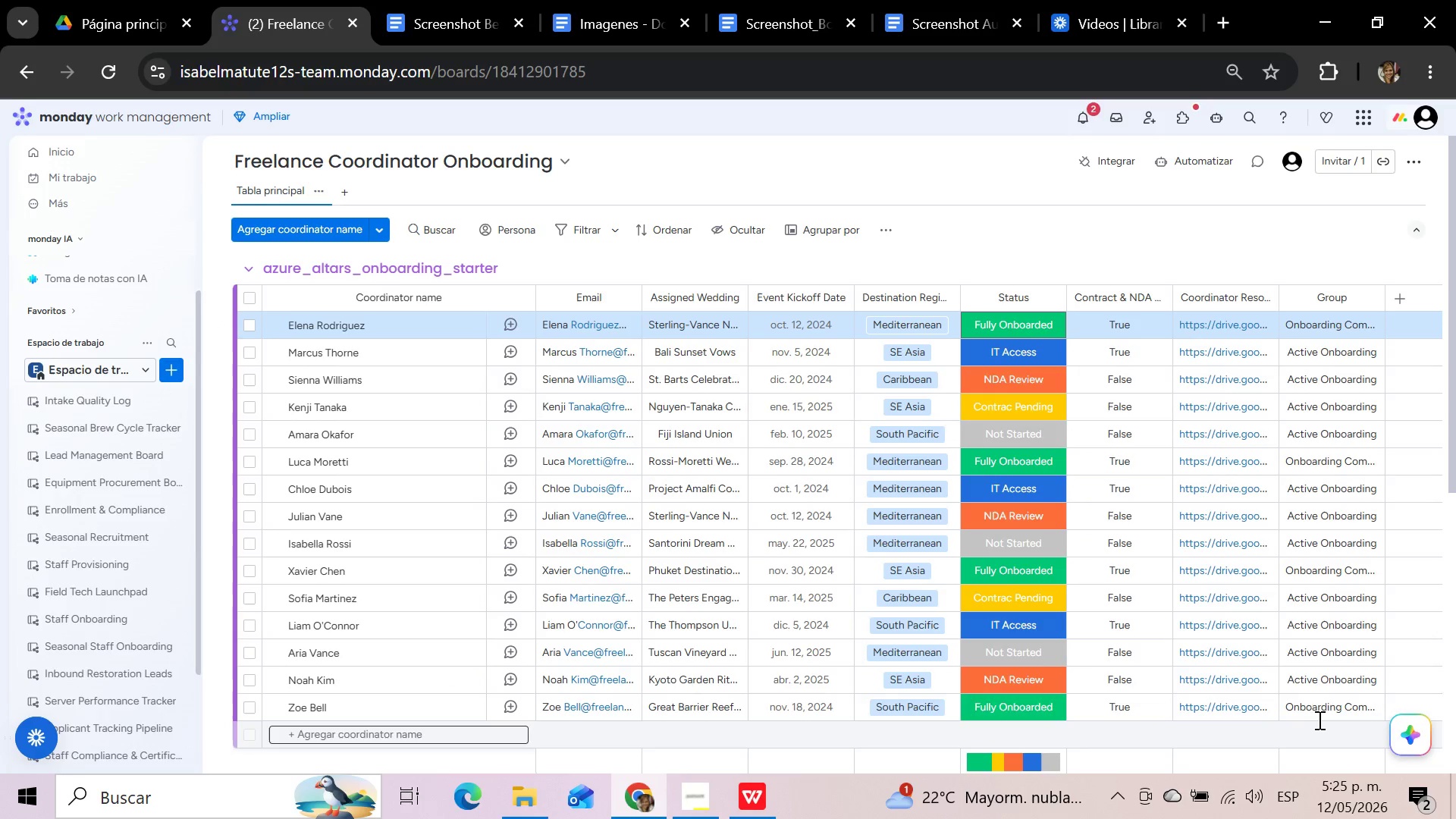 
wait(5.45)
 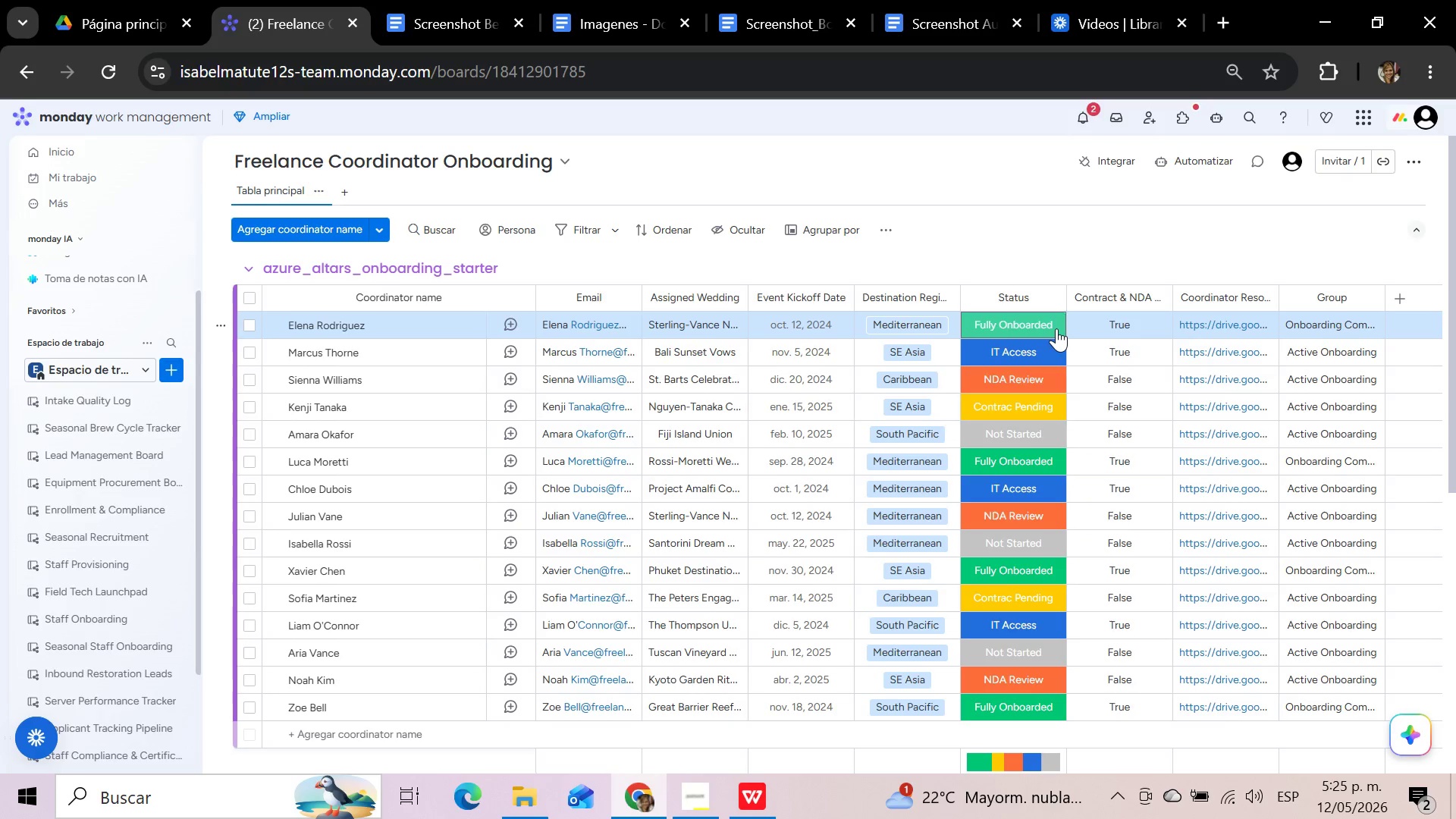 
scroll: coordinate [1360, 416], scroll_direction: up, amount: 3.0
 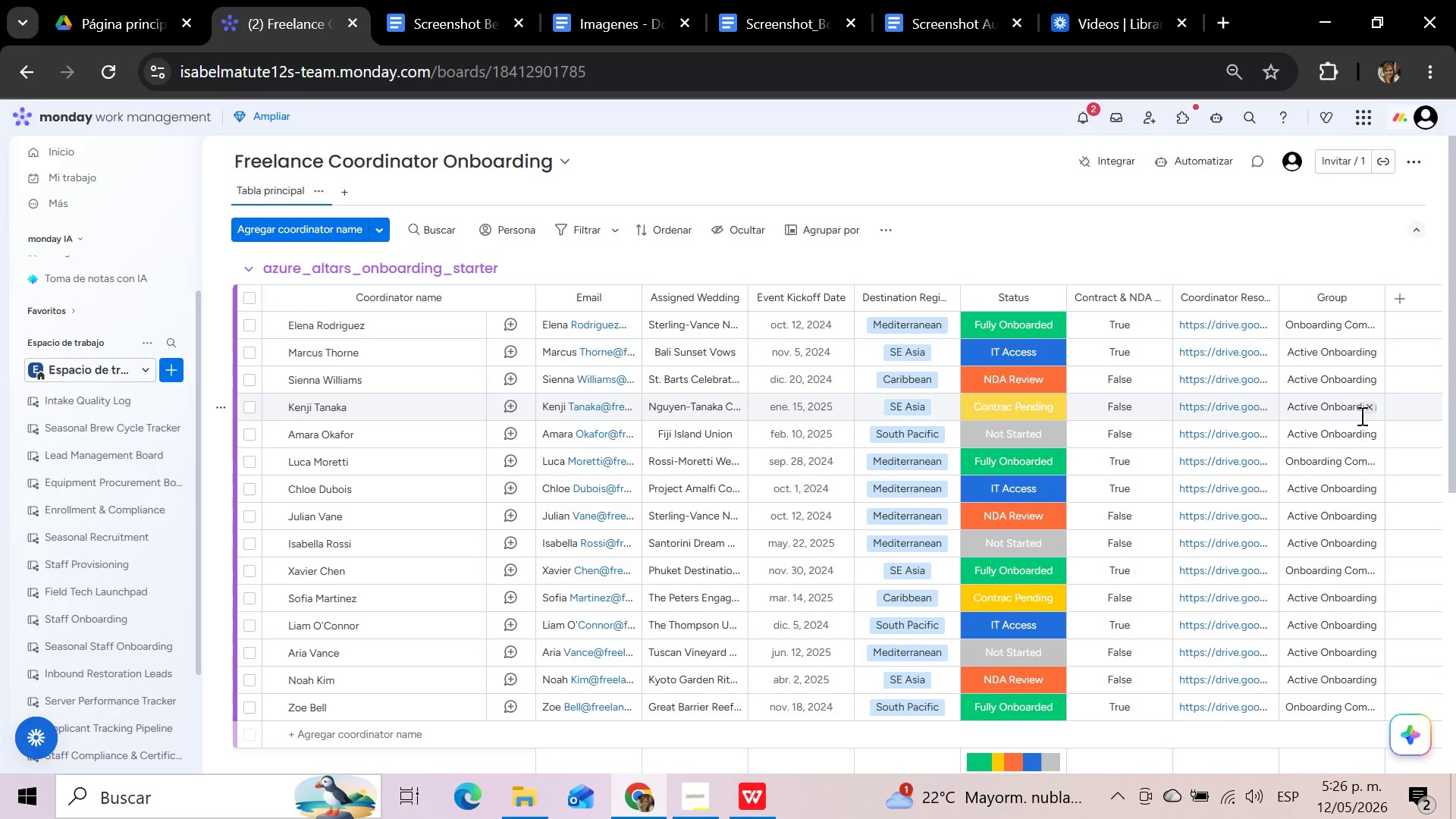 
wait(17.92)
 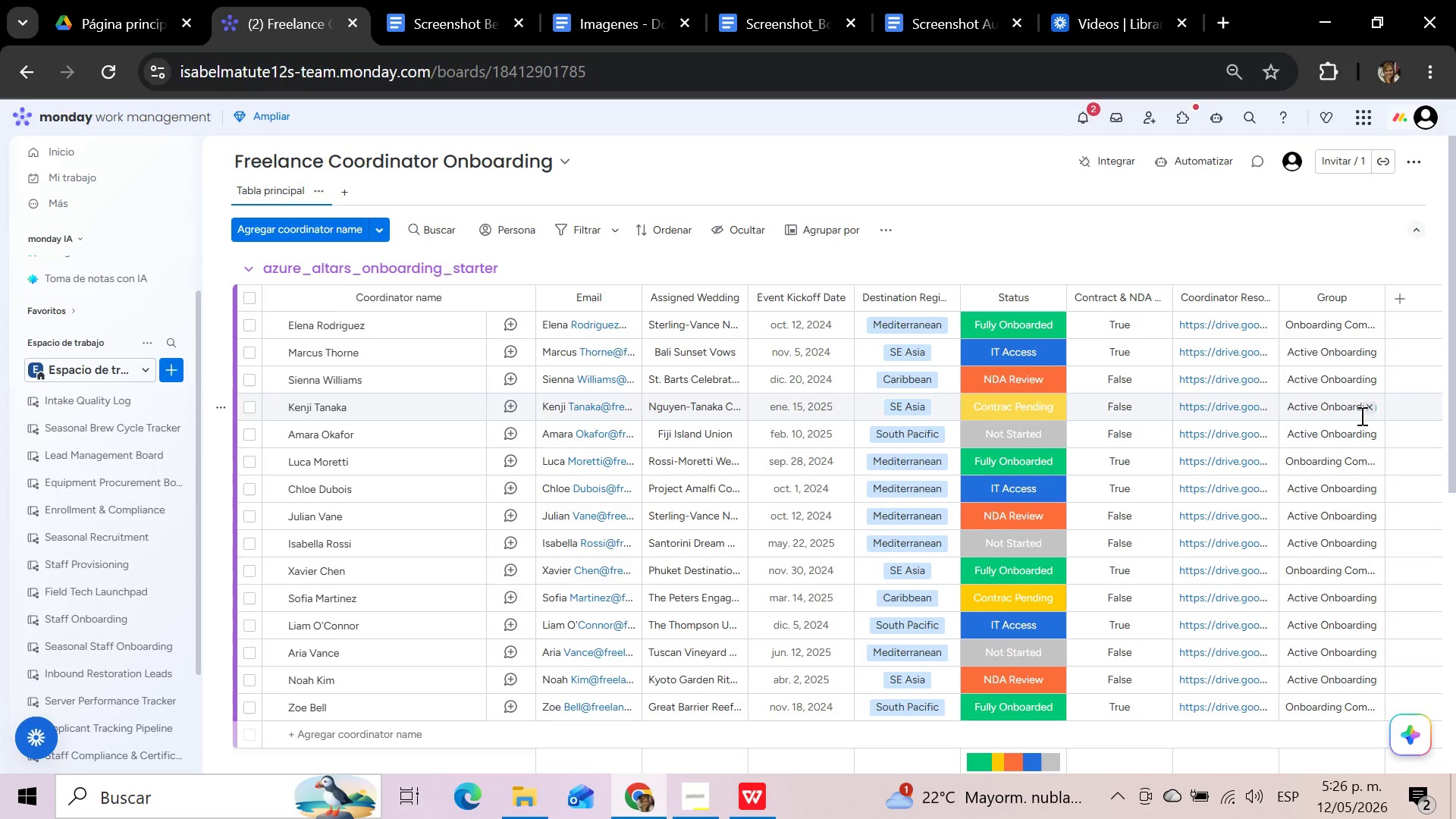 
left_click([623, 300])
 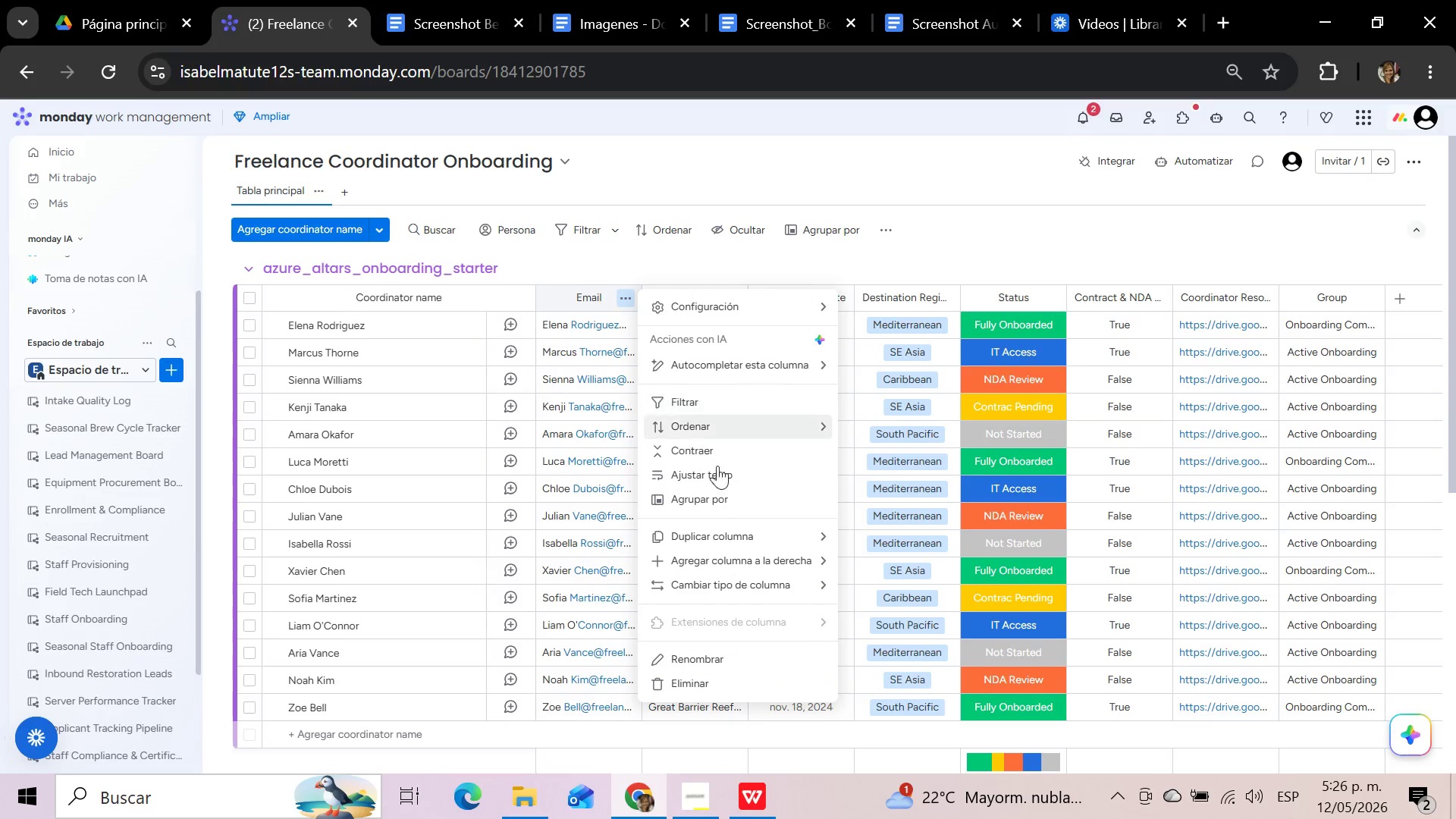 
mouse_move([743, 586])
 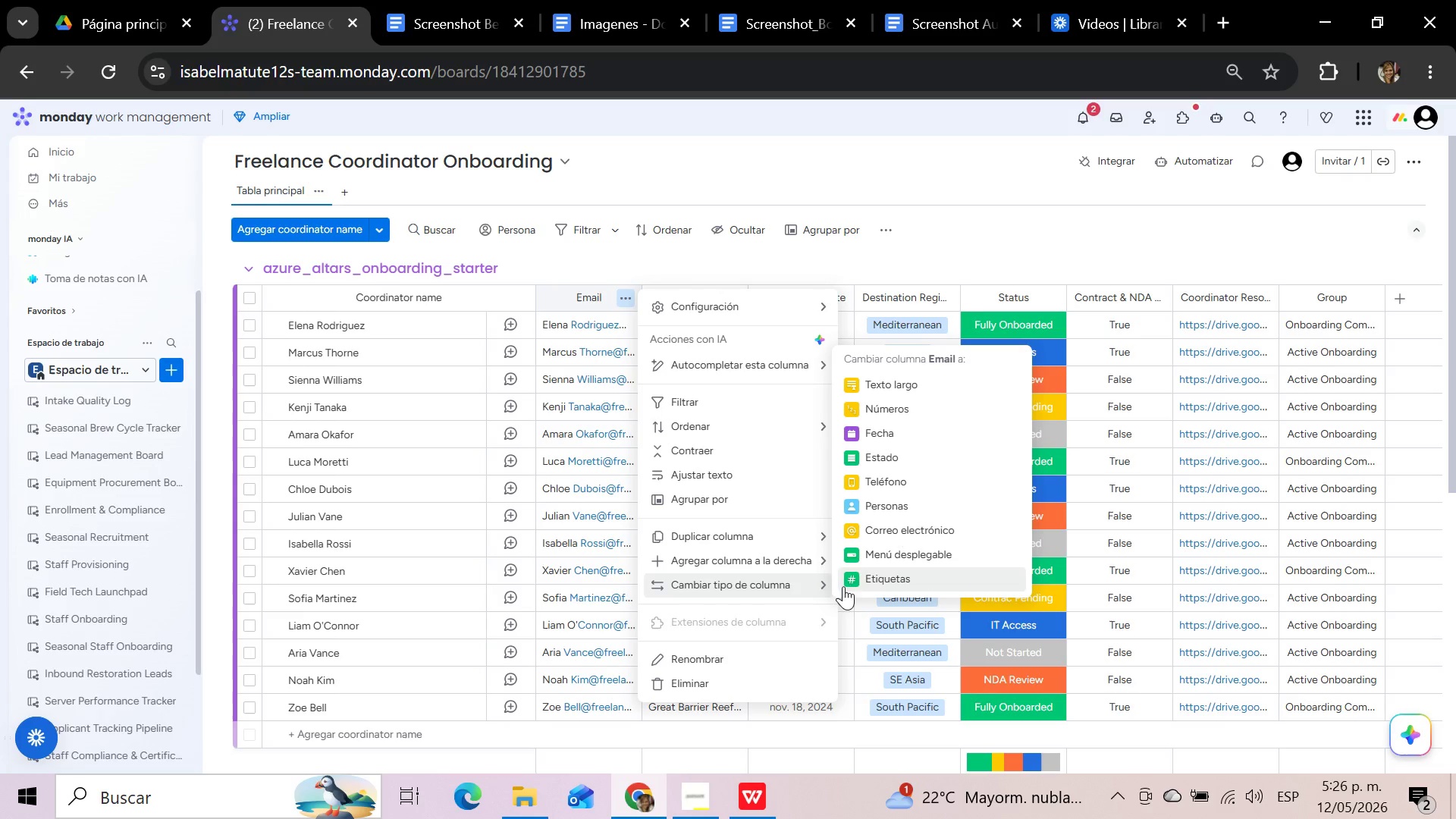 
left_click([912, 526])
 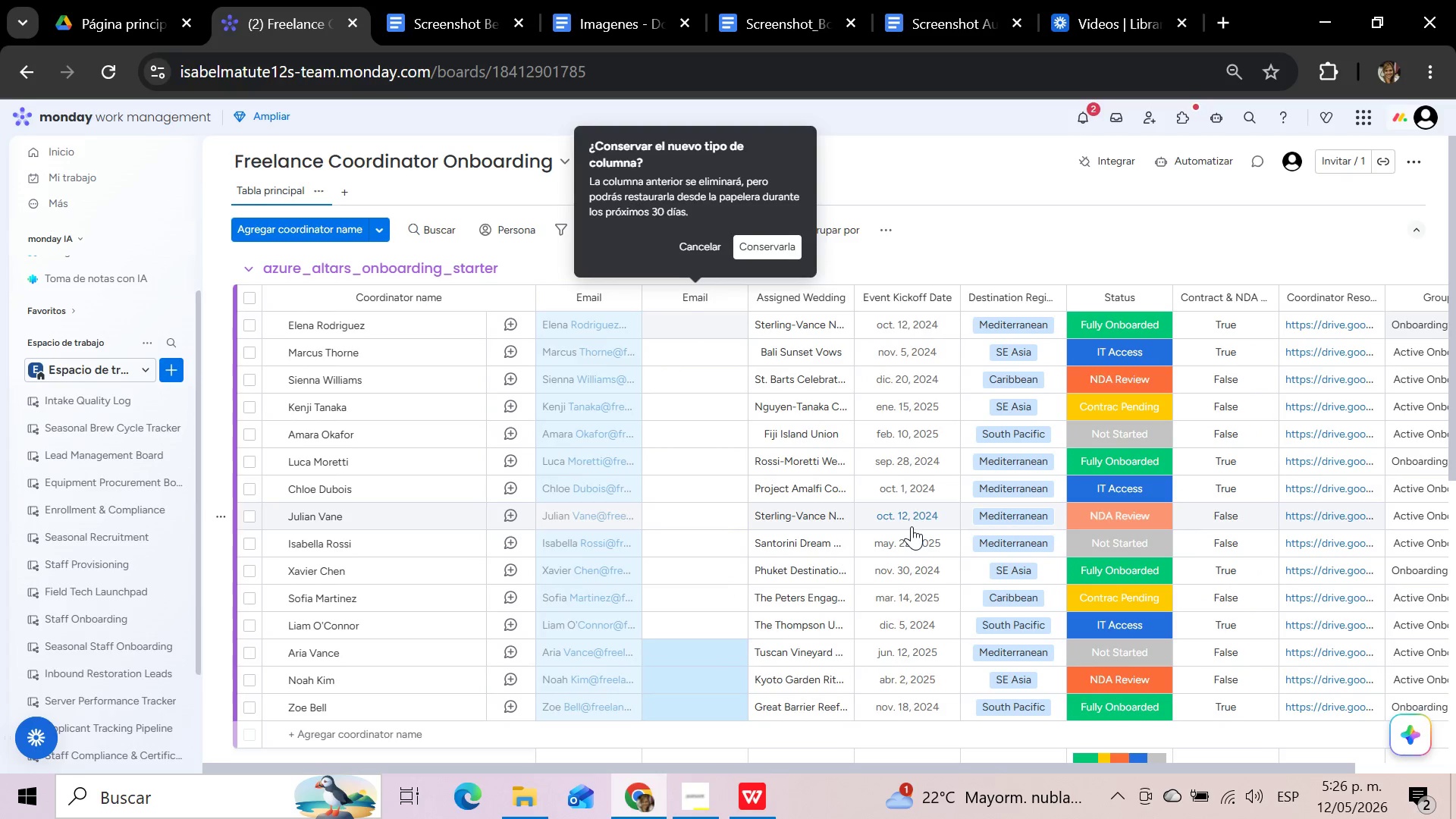 
wait(5.73)
 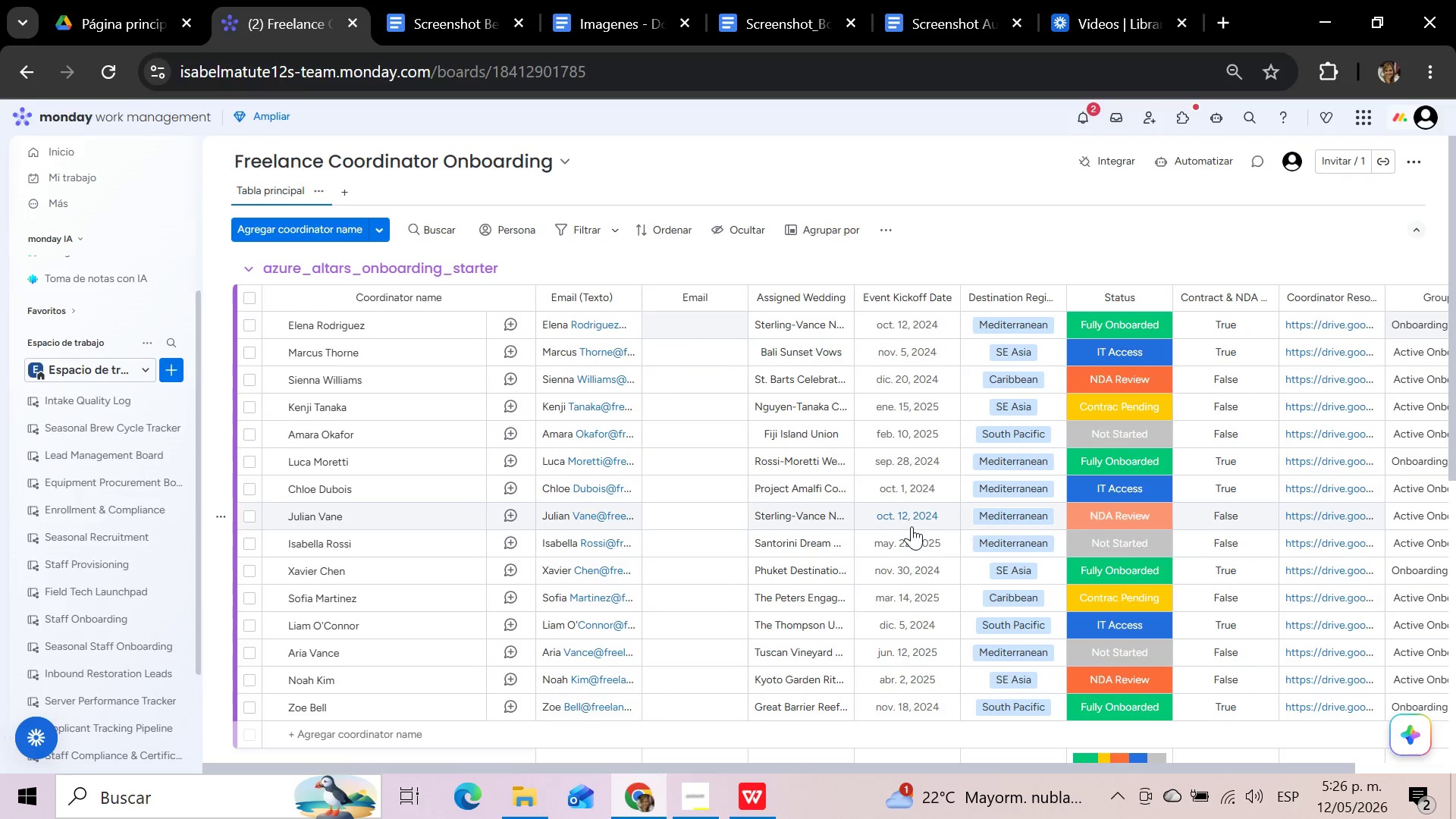 
left_click([772, 252])
 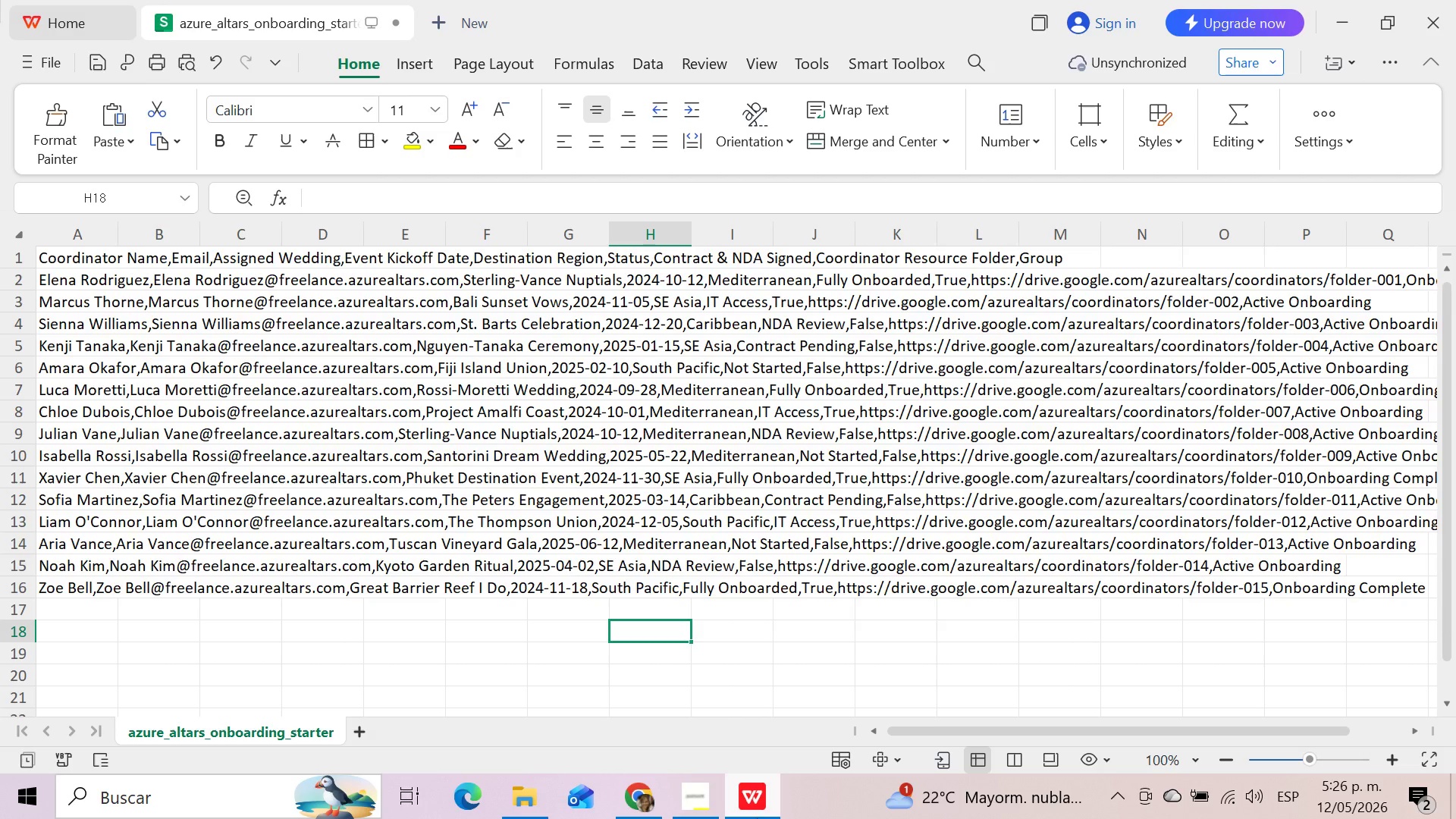 
wait(19.0)
 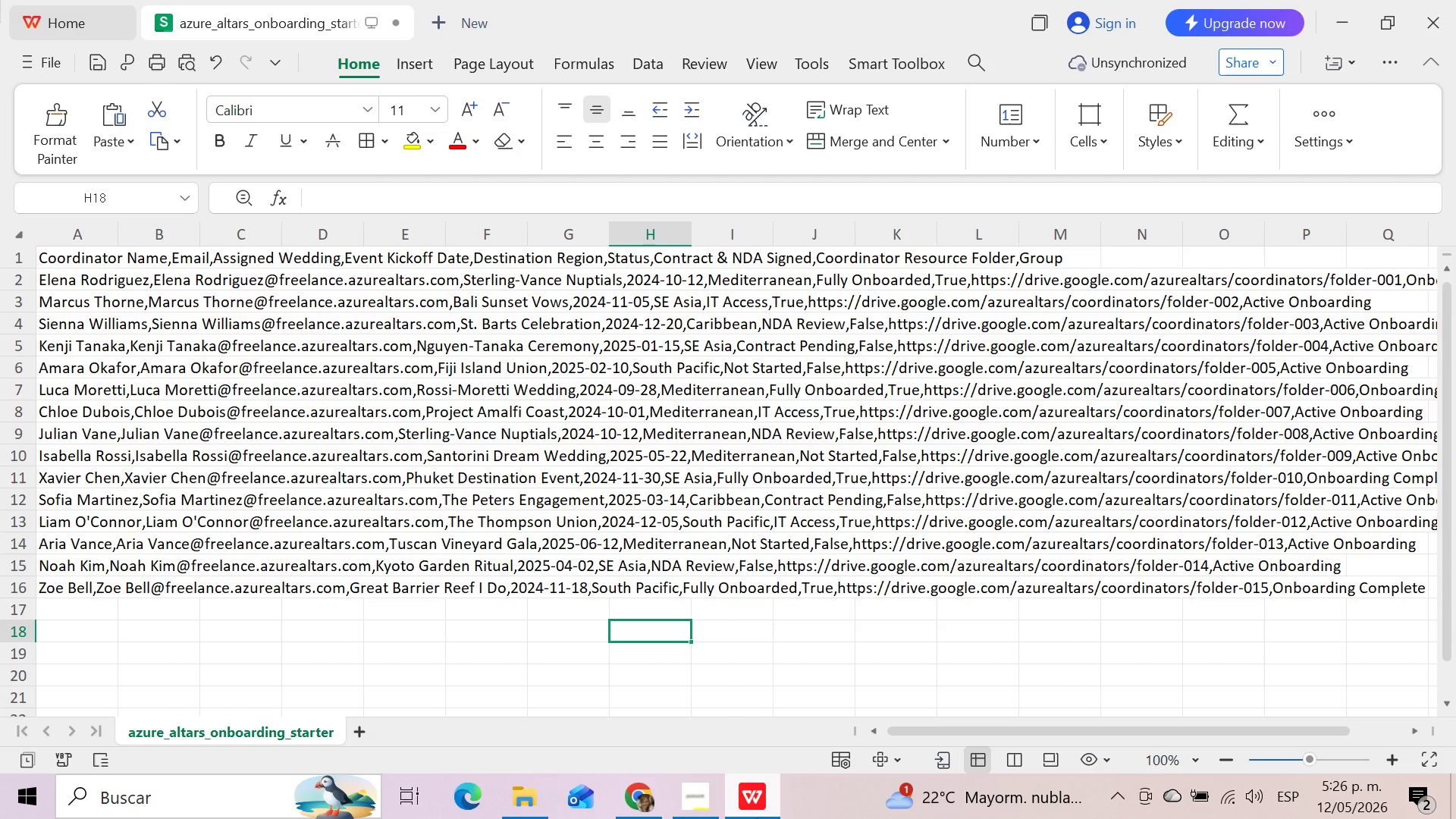 
left_click([635, 807])
 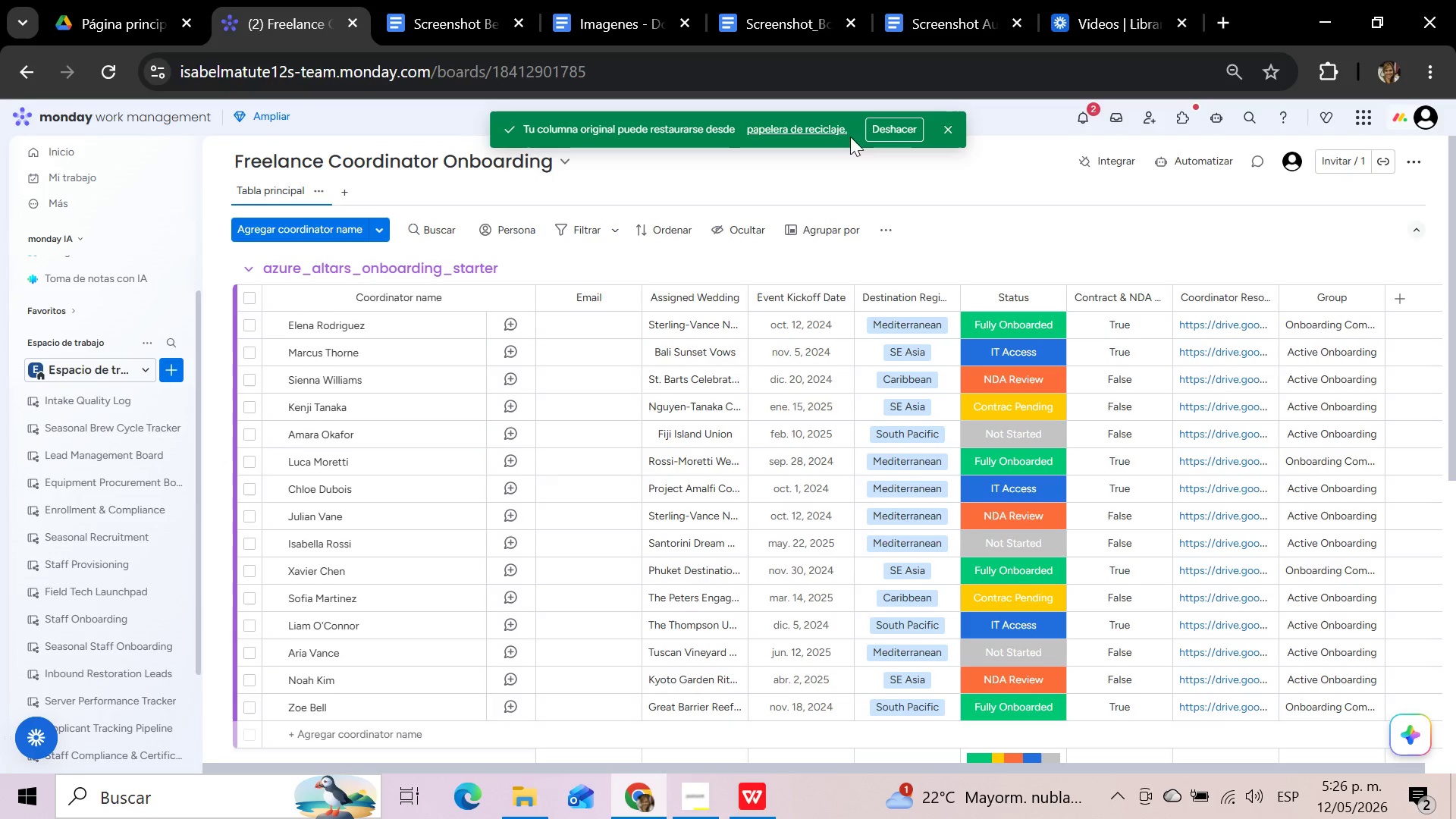 
left_click([898, 128])
 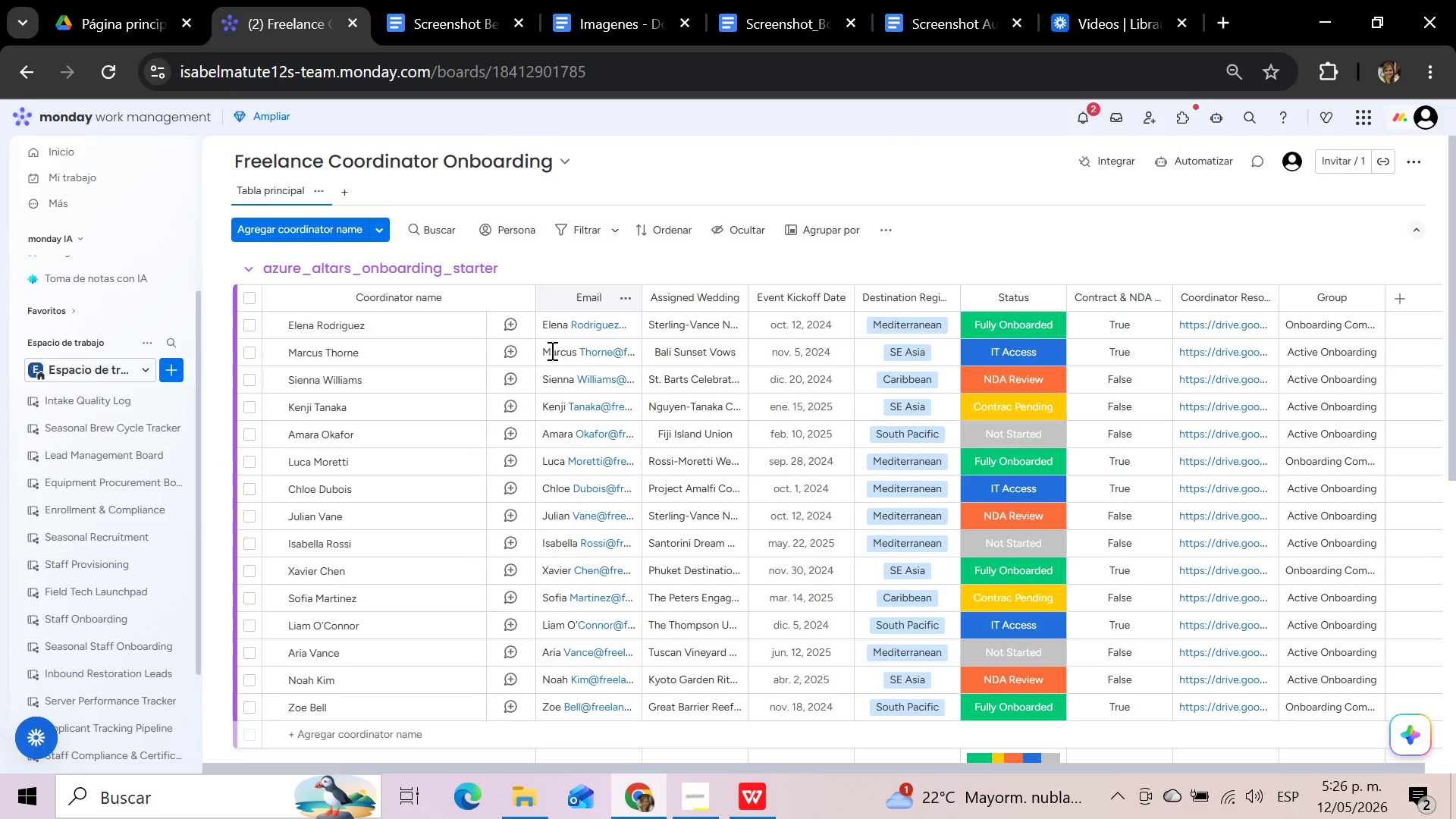 
left_click([568, 330])
 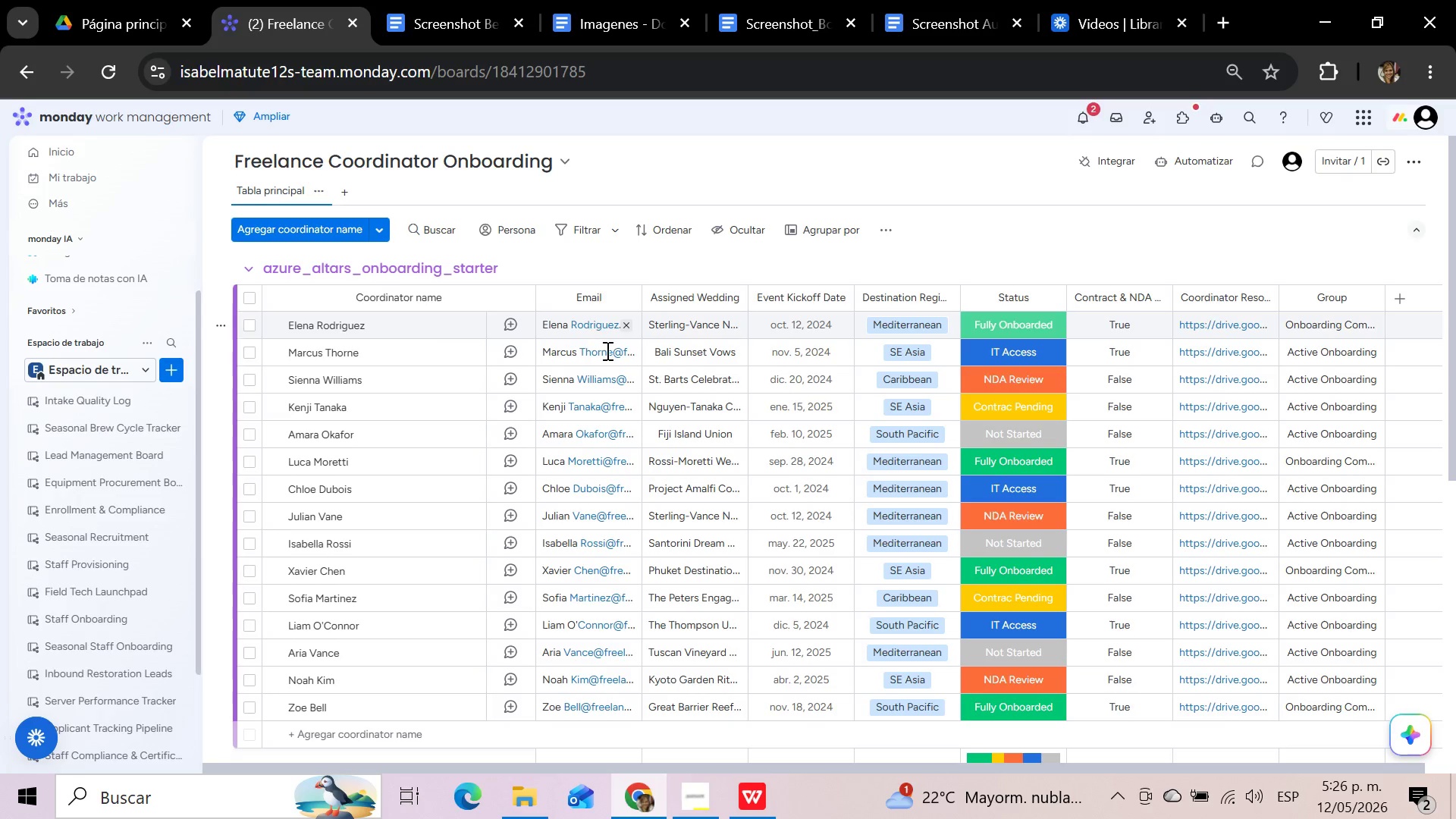 
mouse_move([585, 345])
 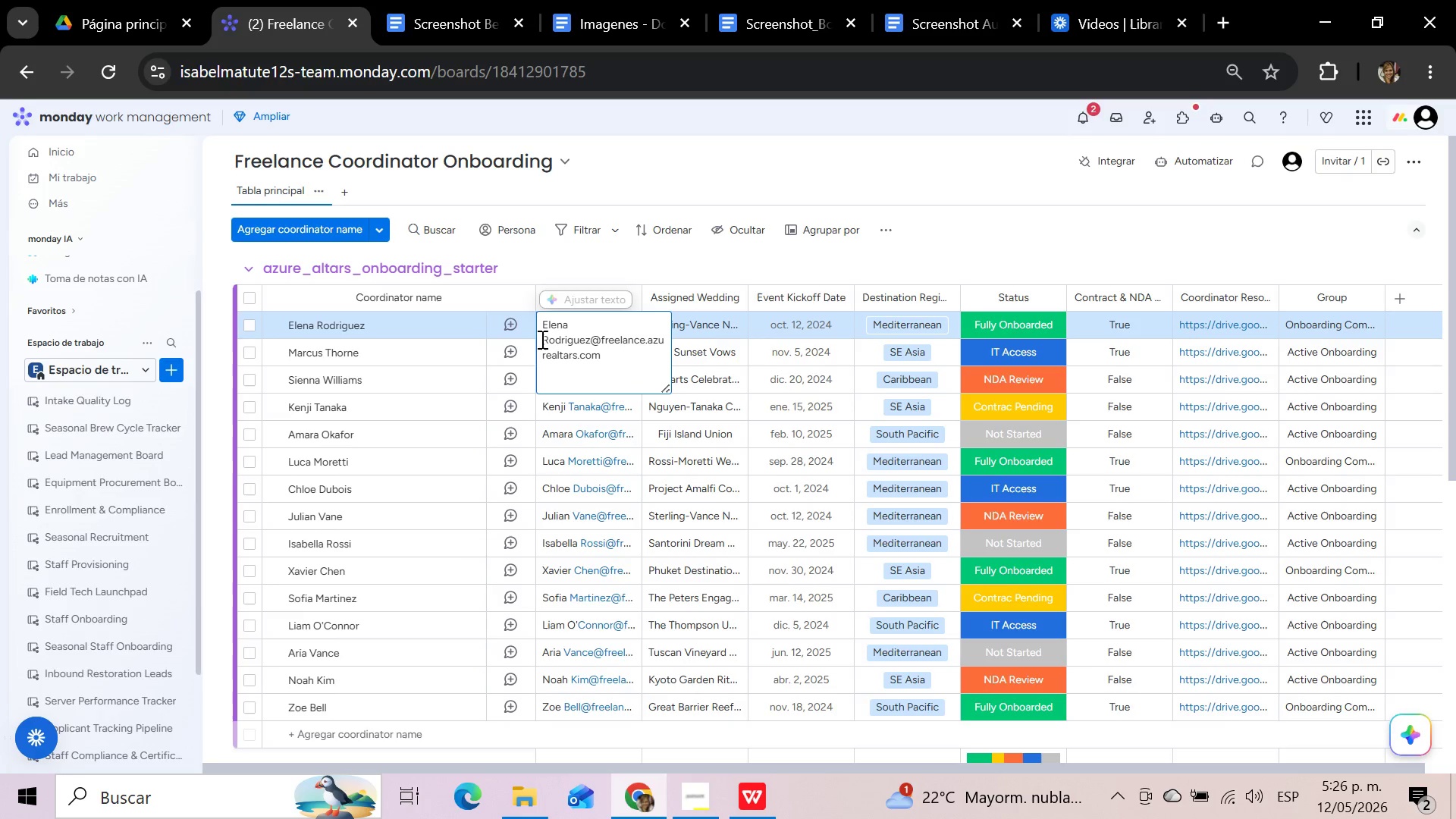 
left_click([542, 339])
 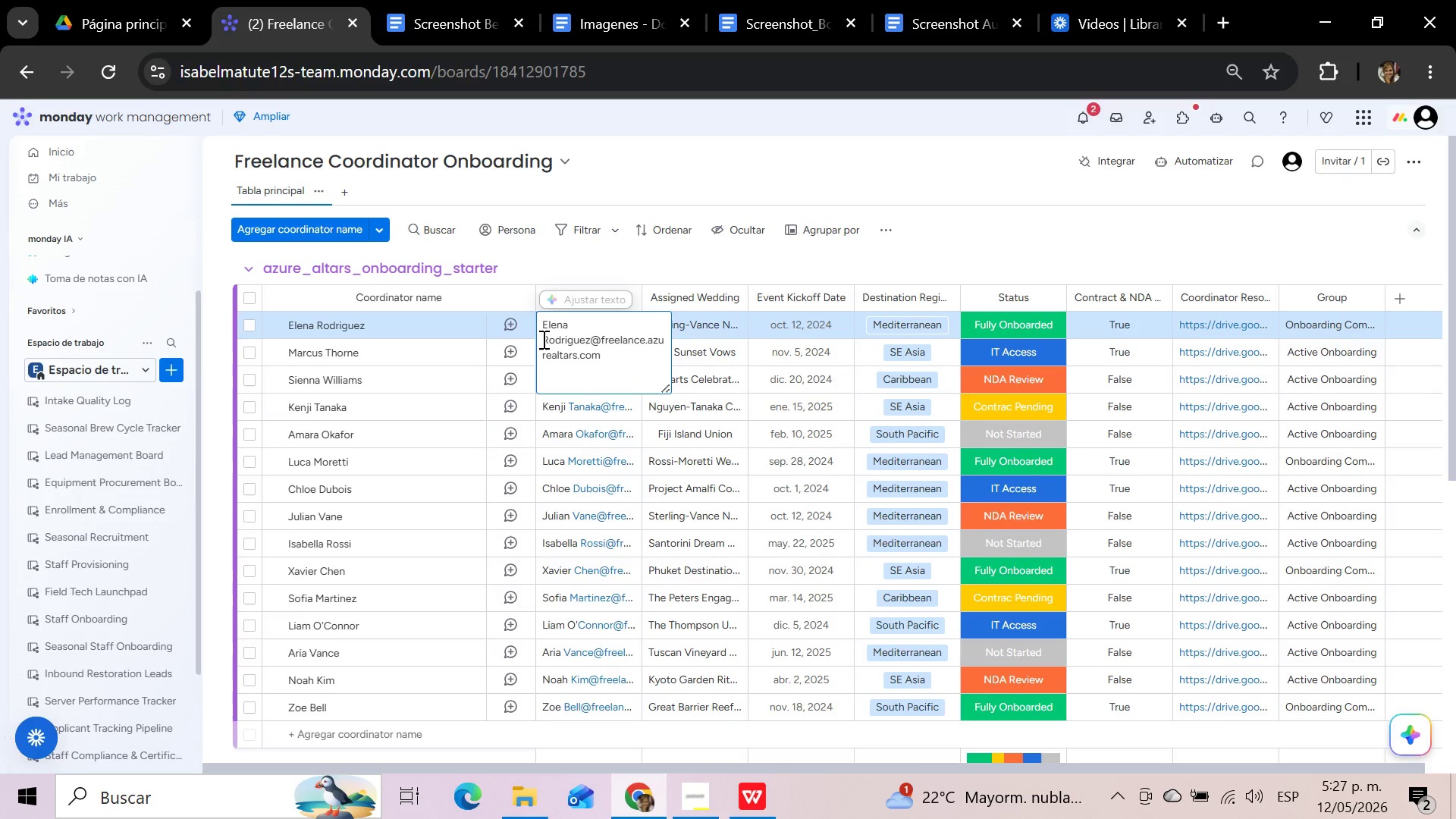 
key(Backspace)
 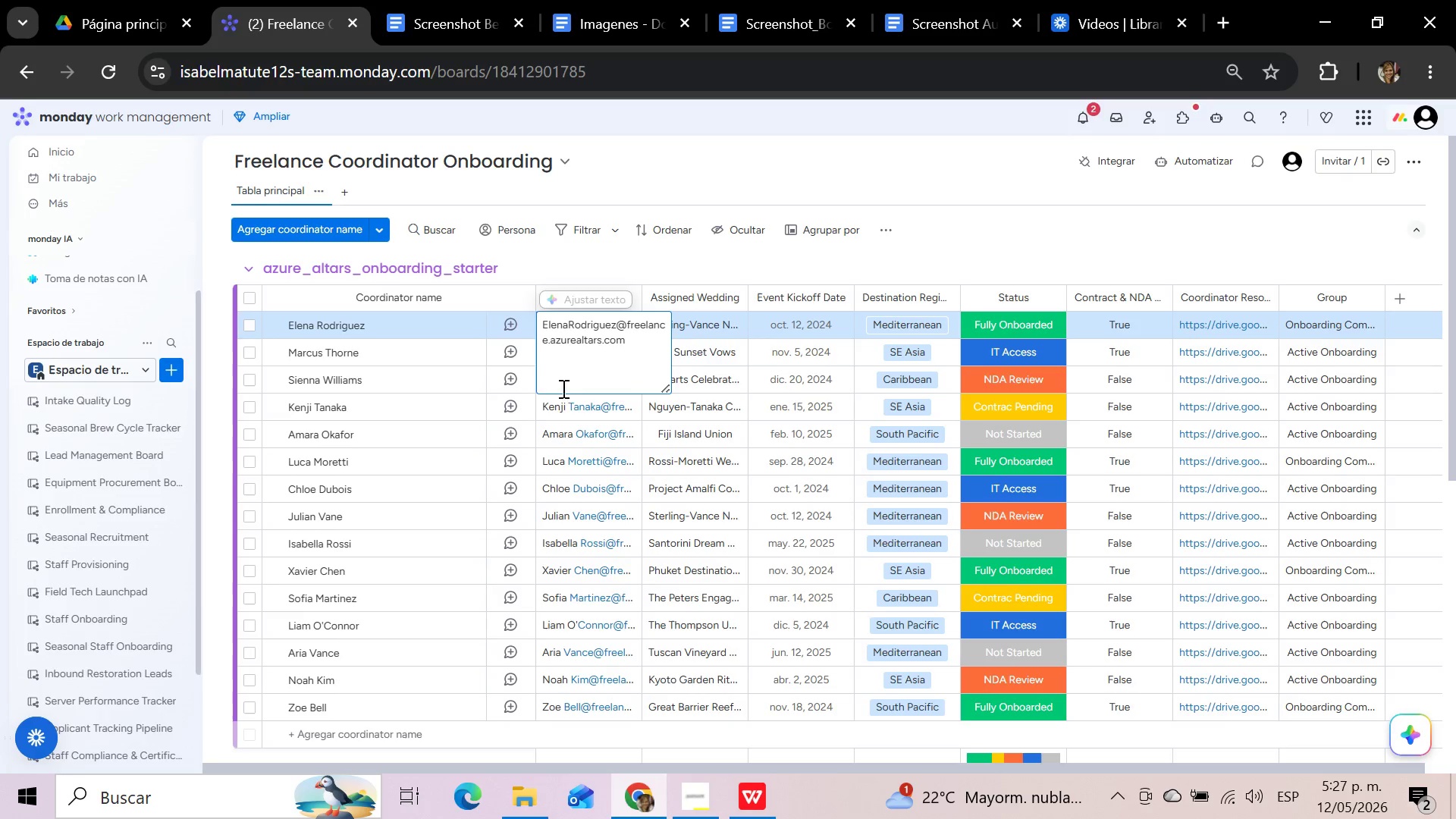 
key(Enter)
 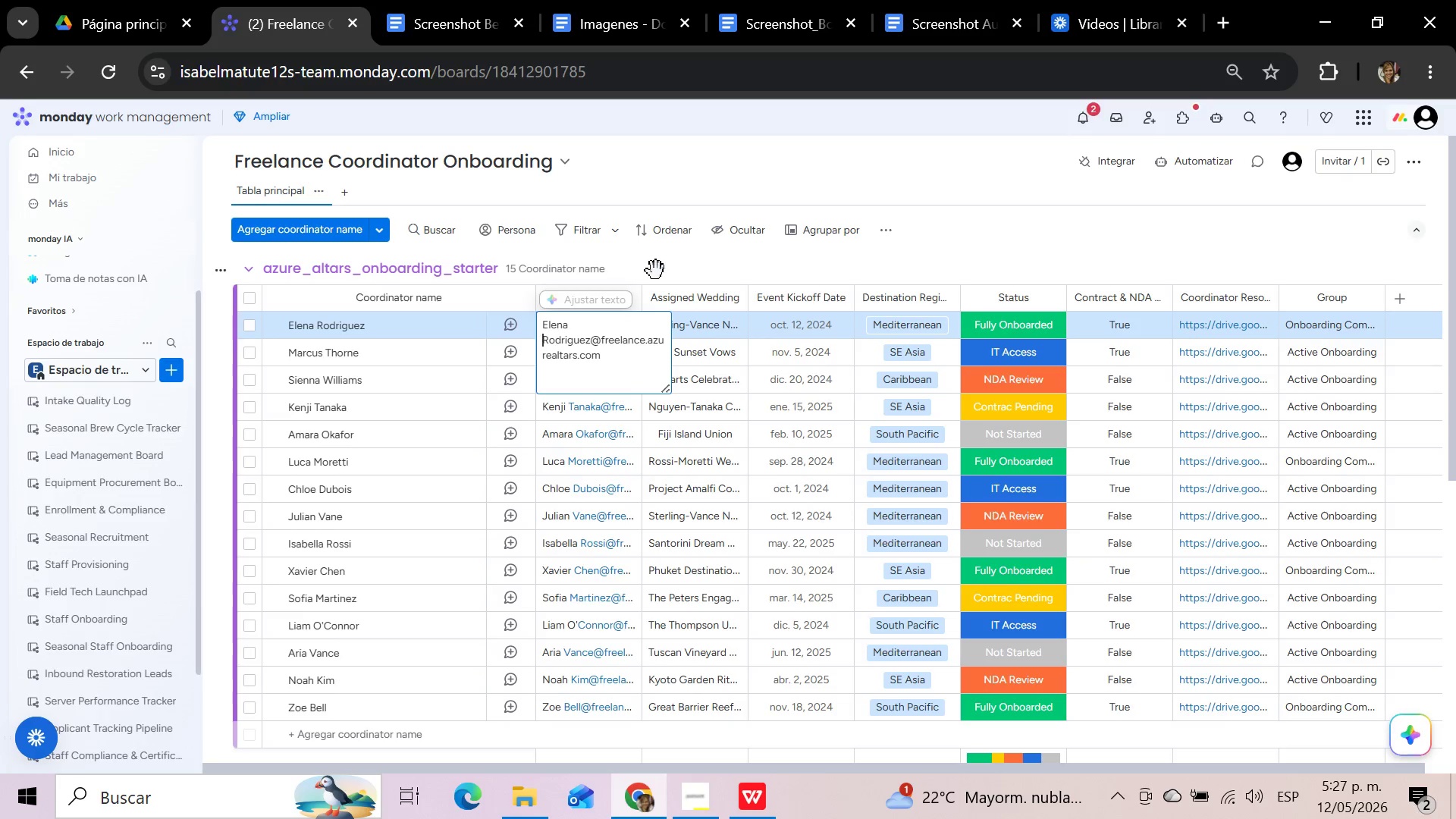 
key(Backspace)
 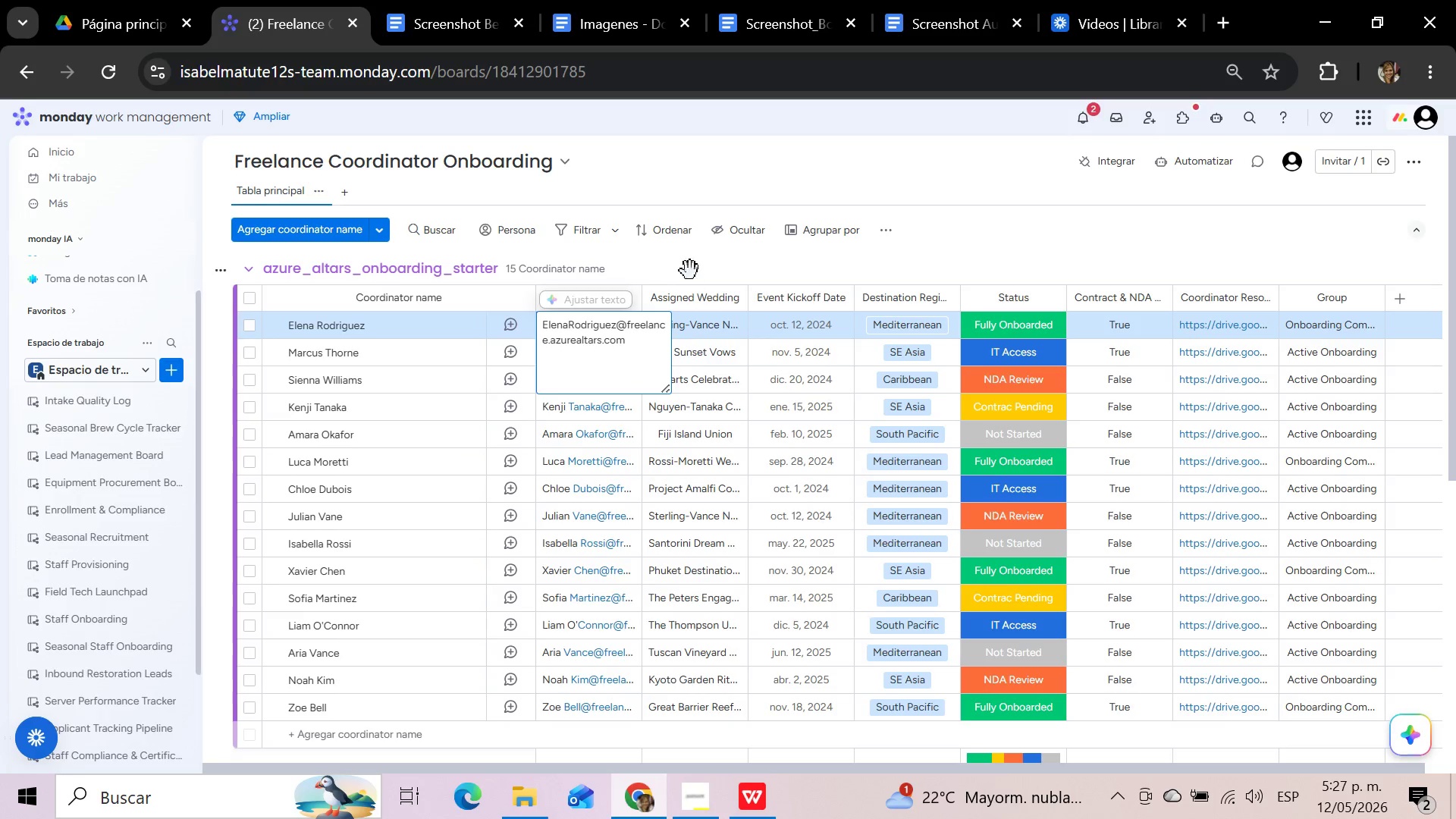 
left_click([689, 268])
 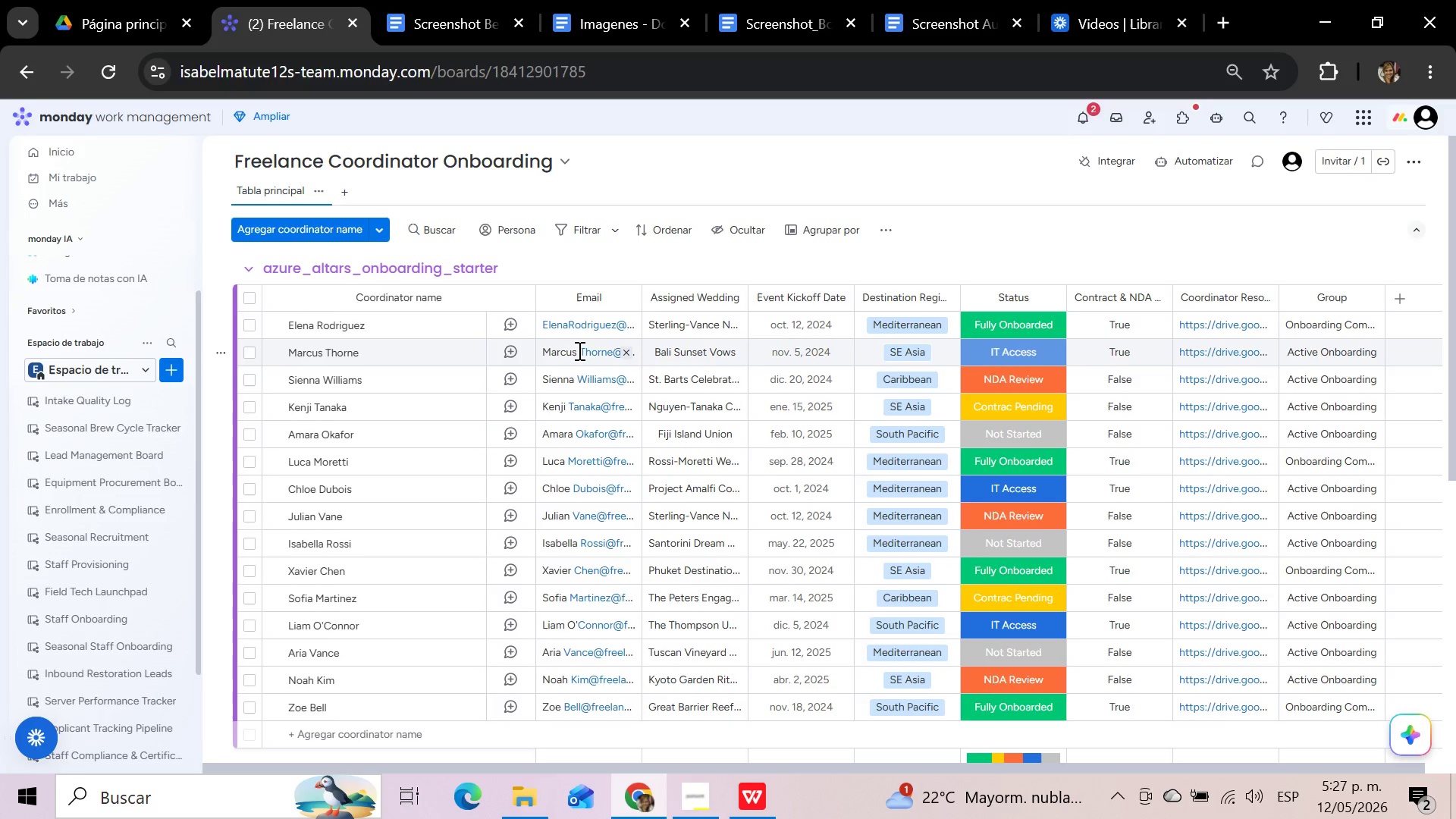 
left_click([578, 350])
 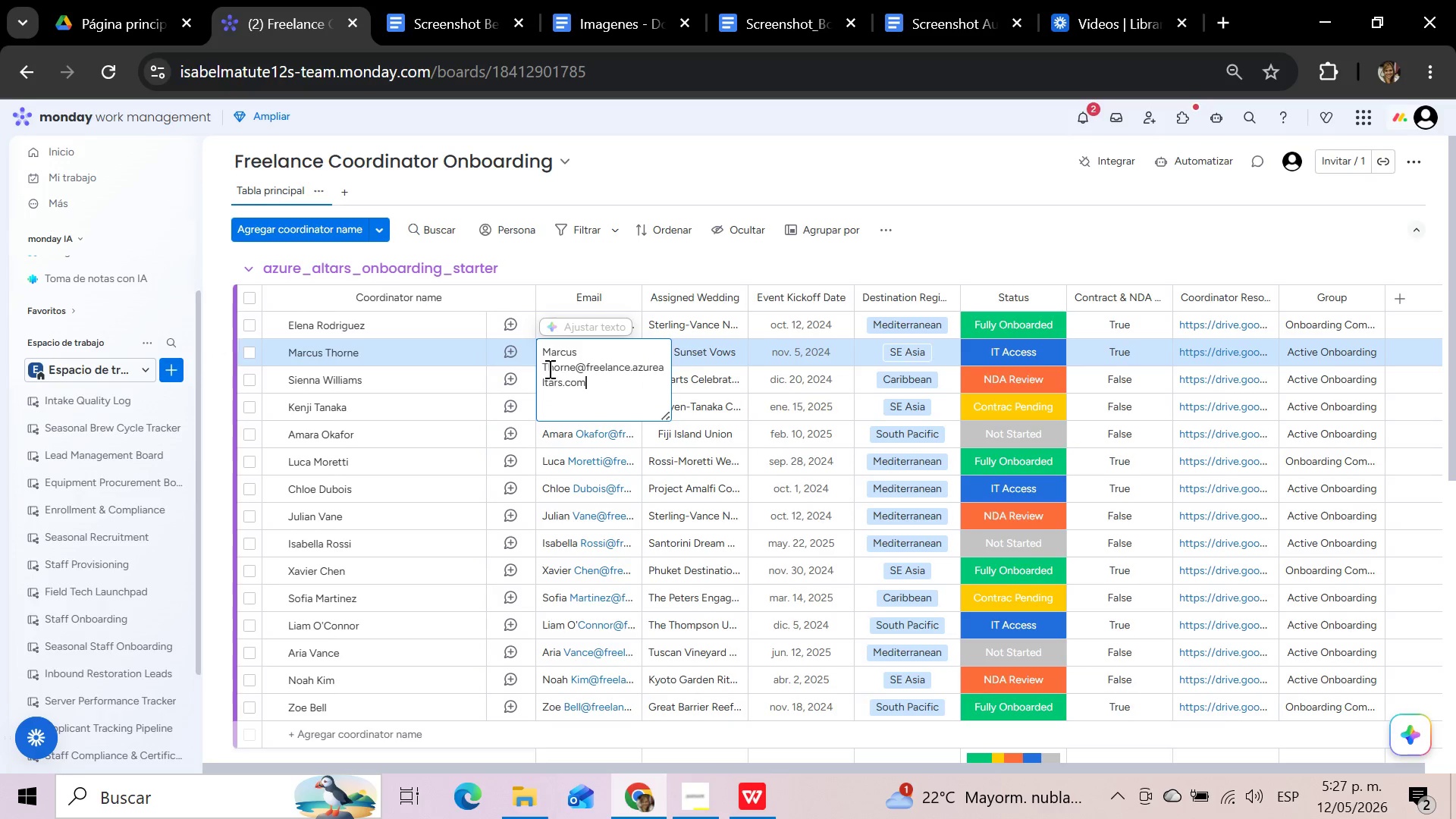 
left_click([544, 369])
 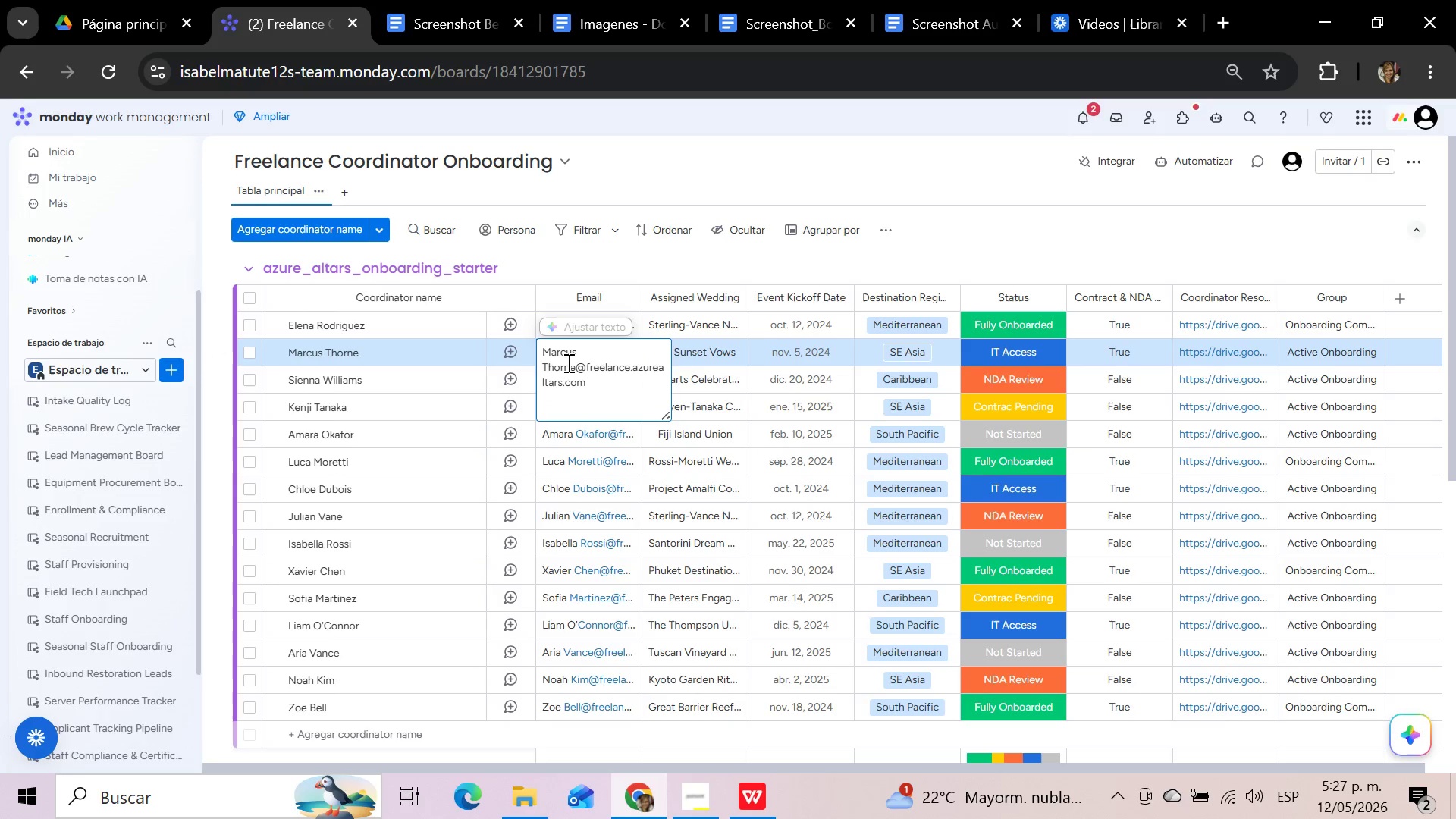 
key(Backspace)
 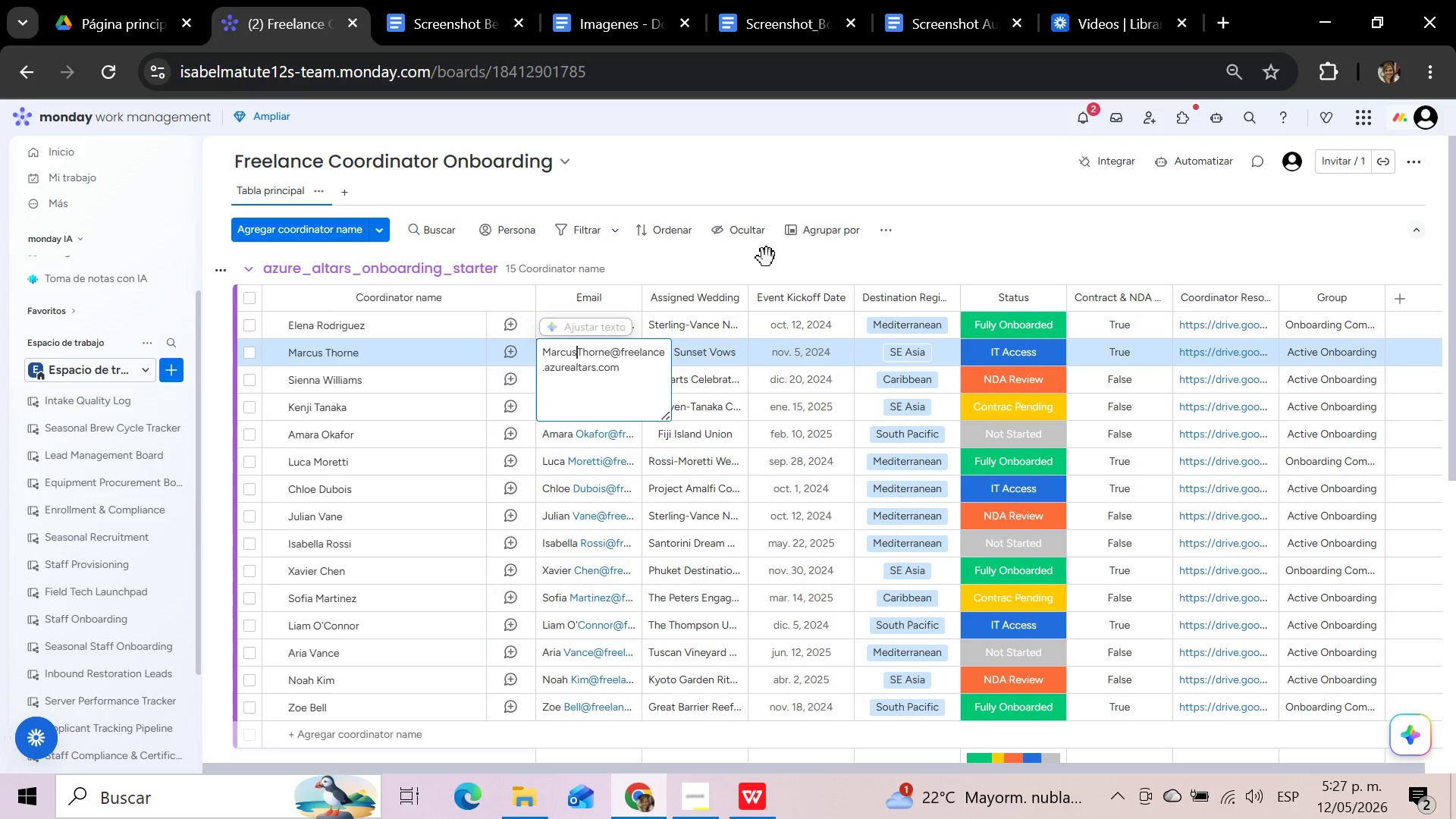 
left_click([767, 258])
 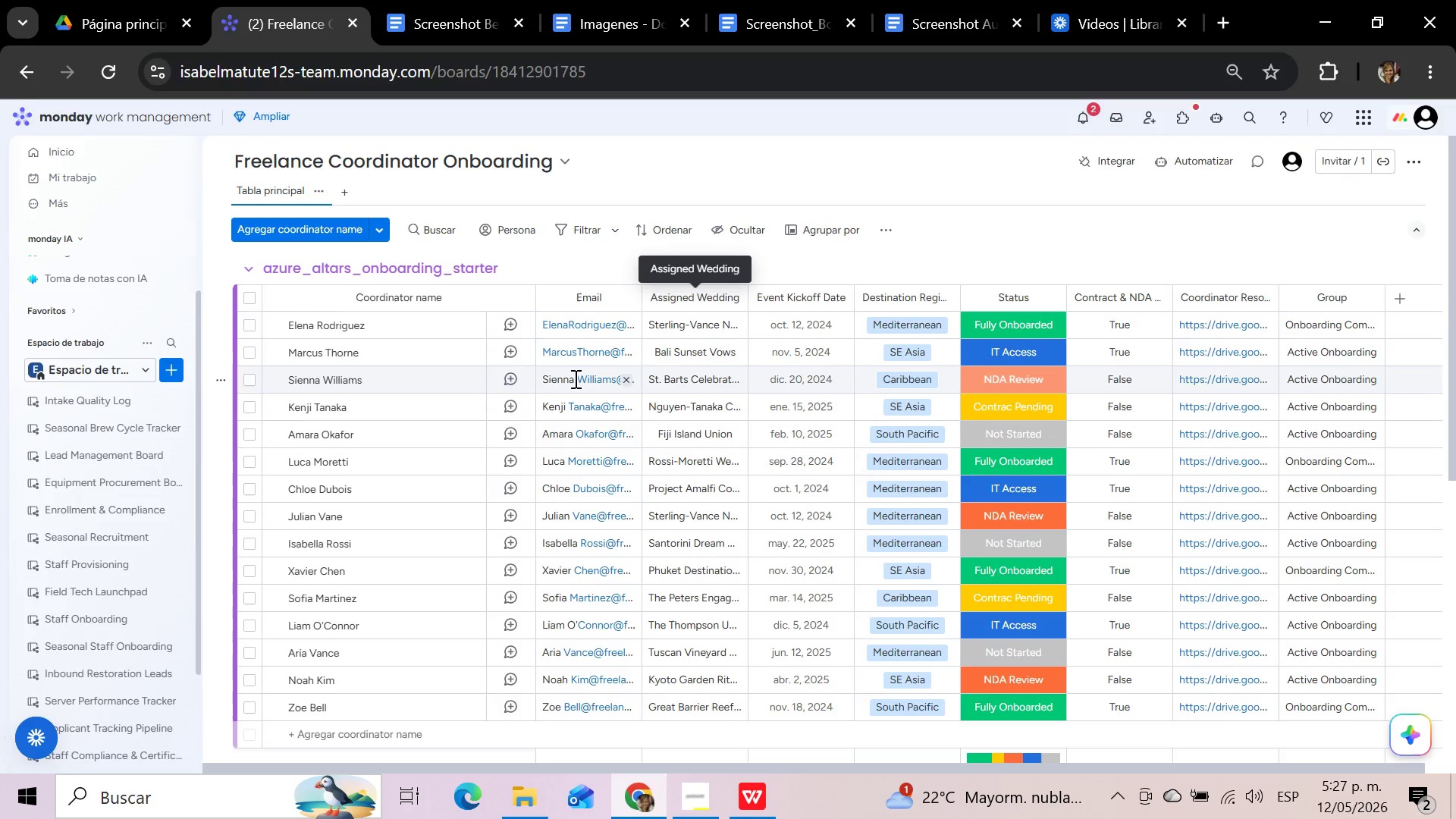 
left_click([575, 378])
 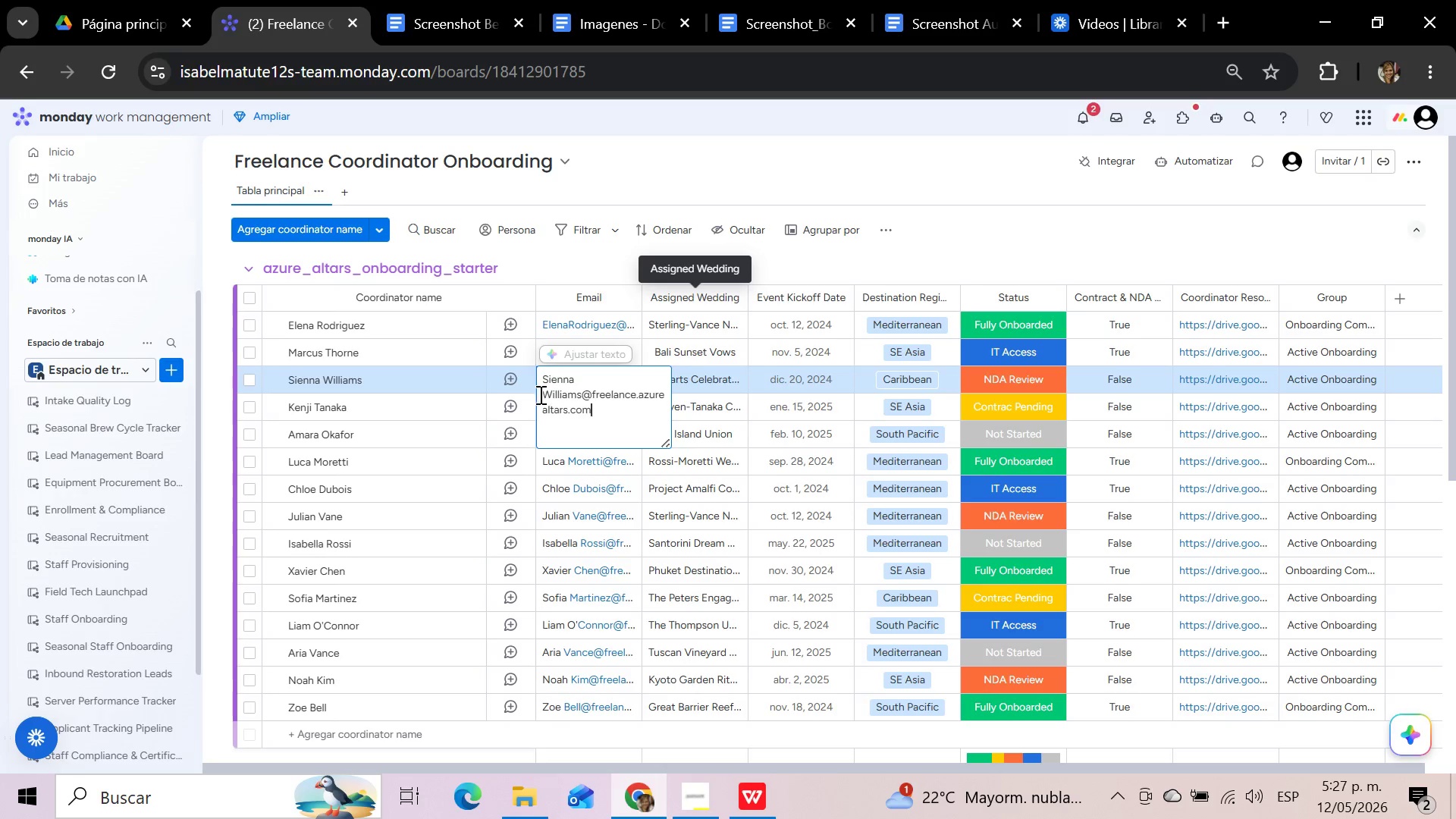 
left_click([542, 394])
 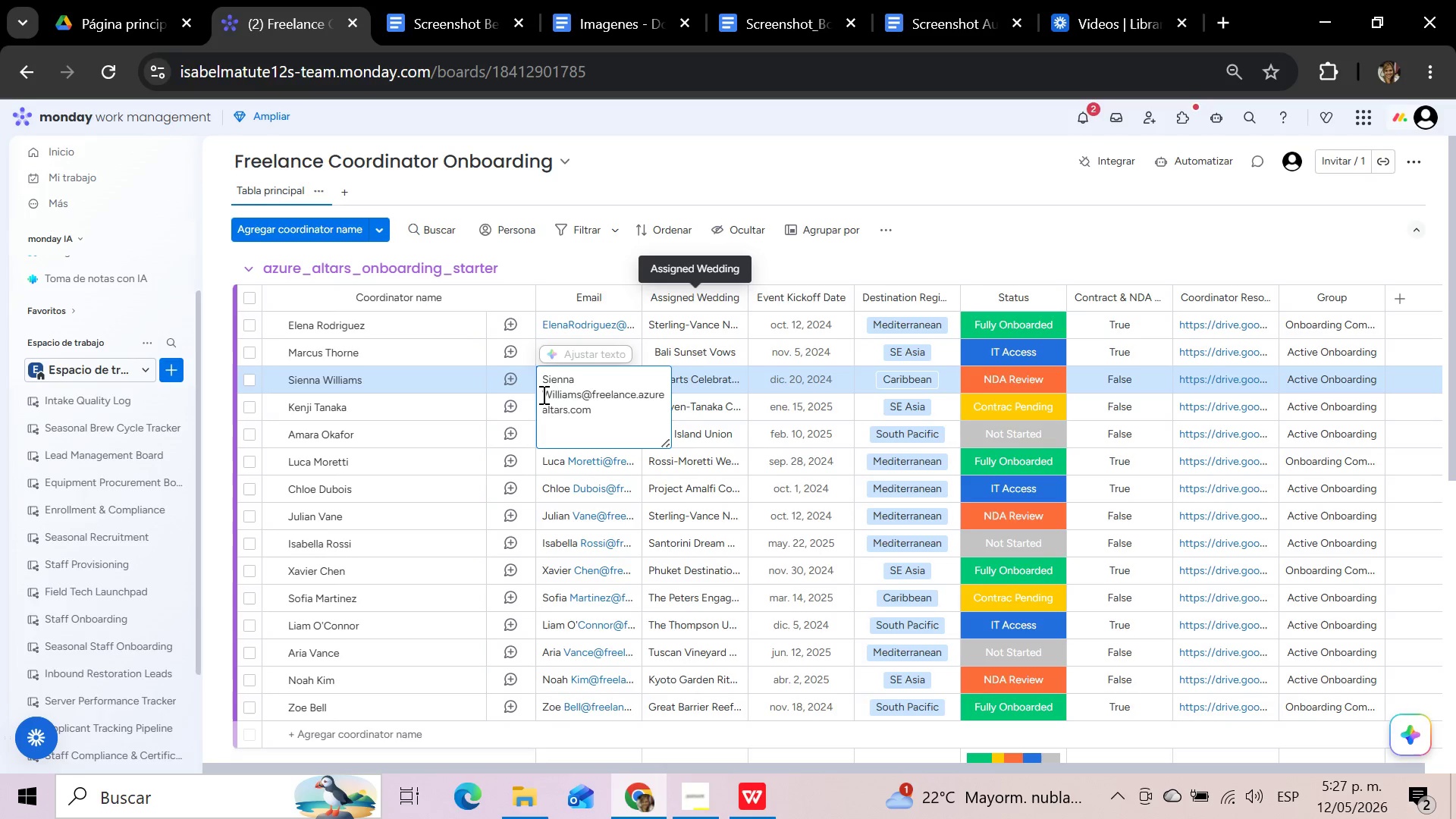 
key(Backspace)
 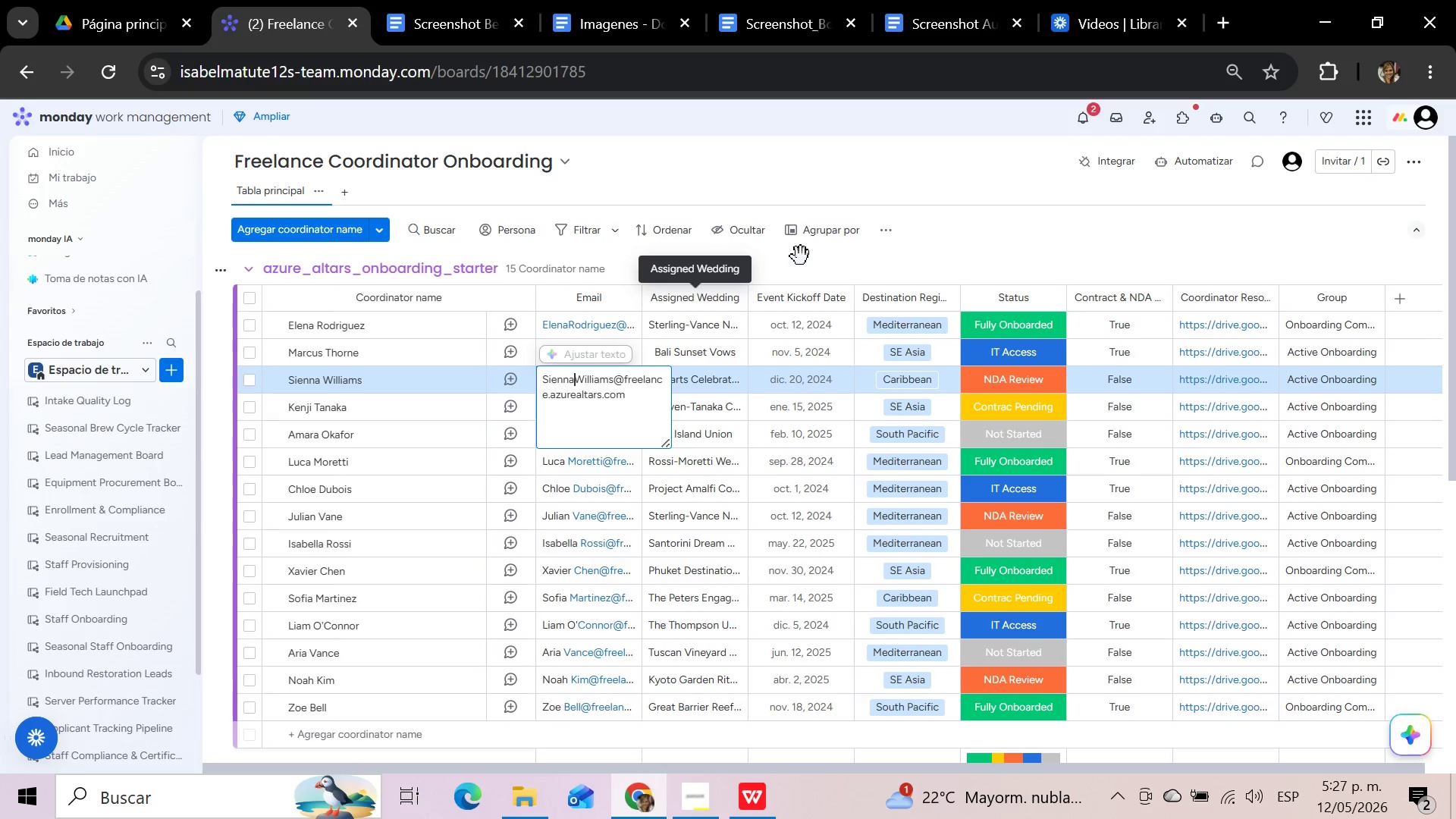 
left_click([802, 258])
 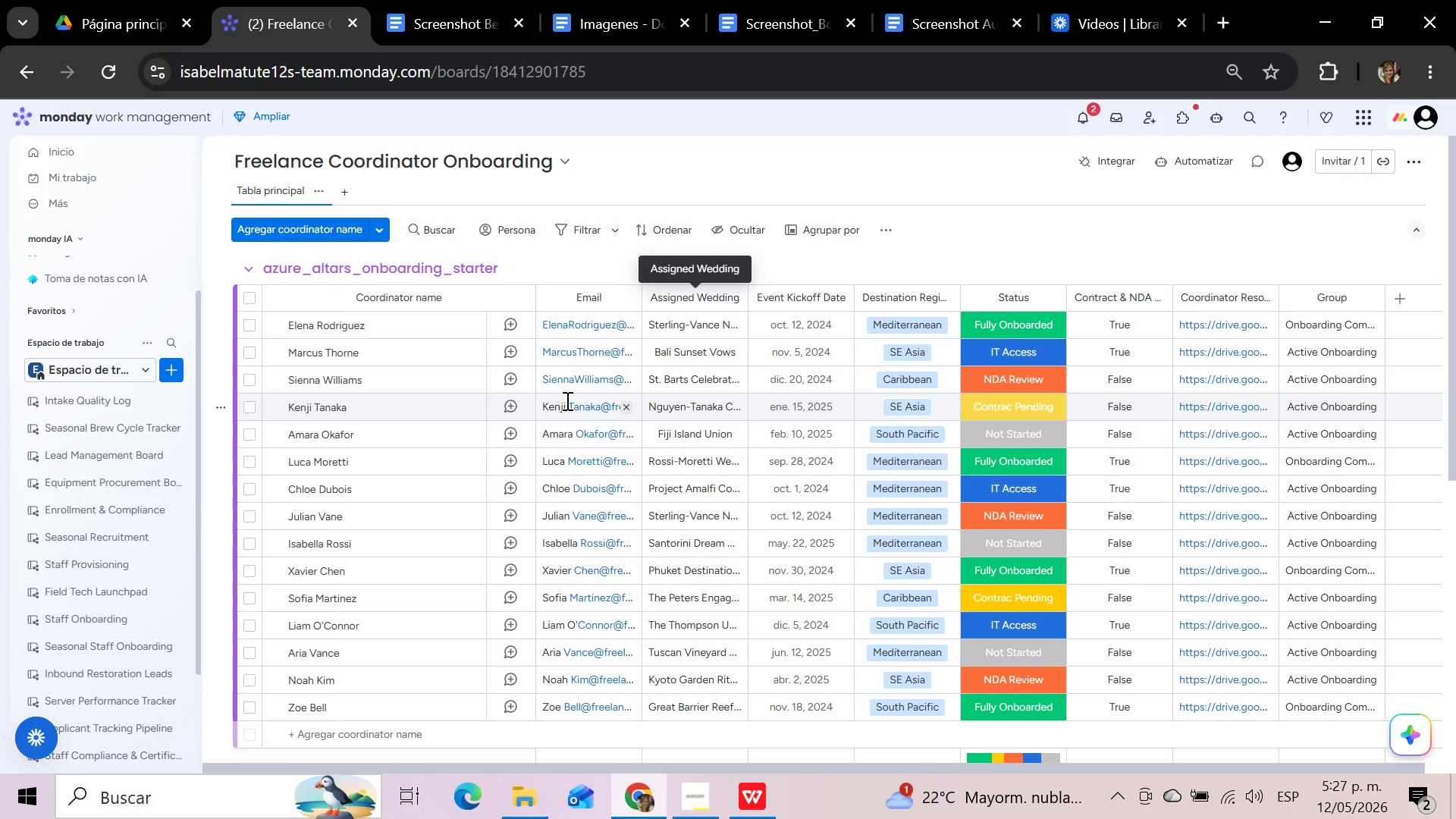 
left_click([566, 400])
 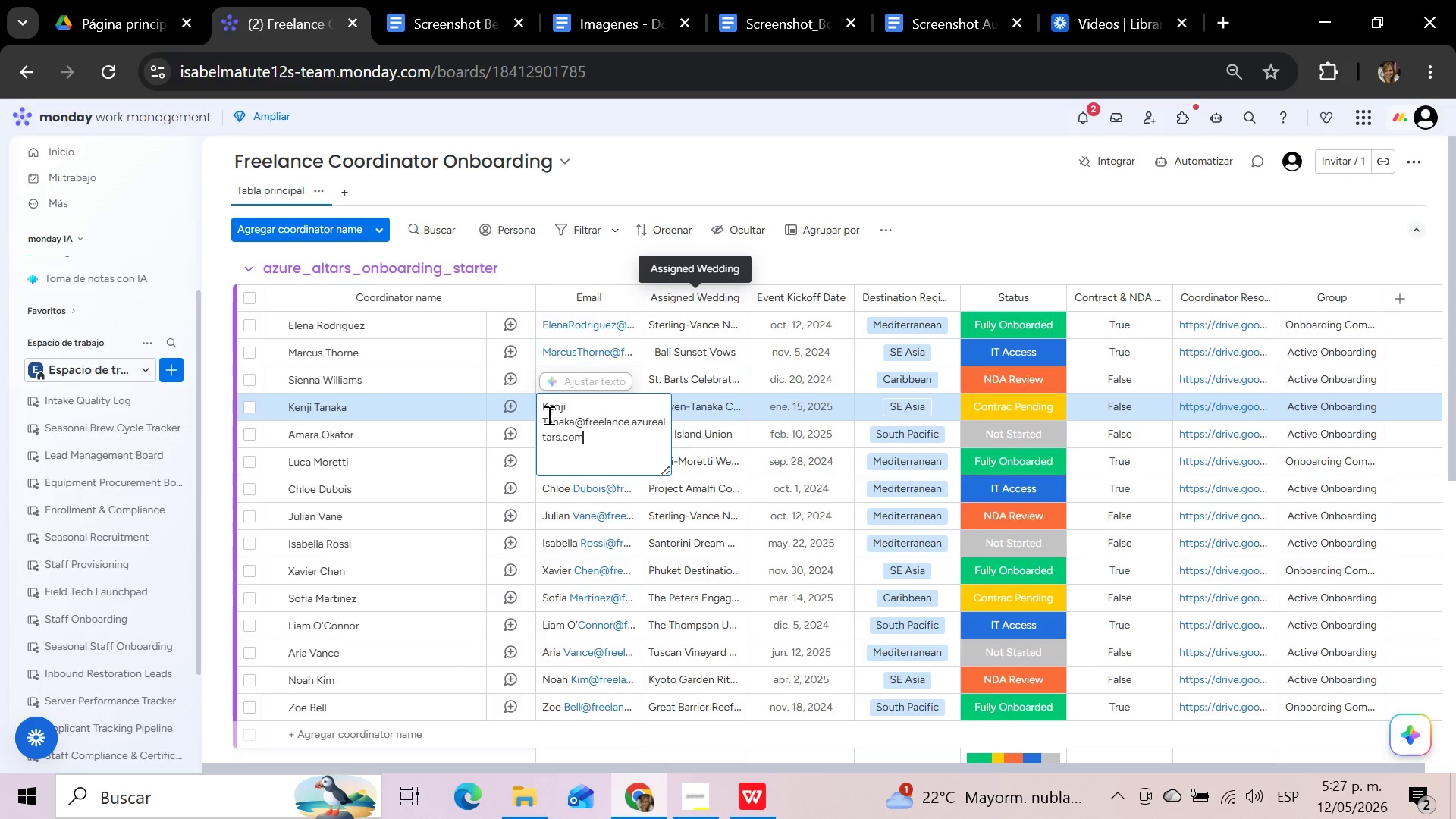 
left_click([544, 416])
 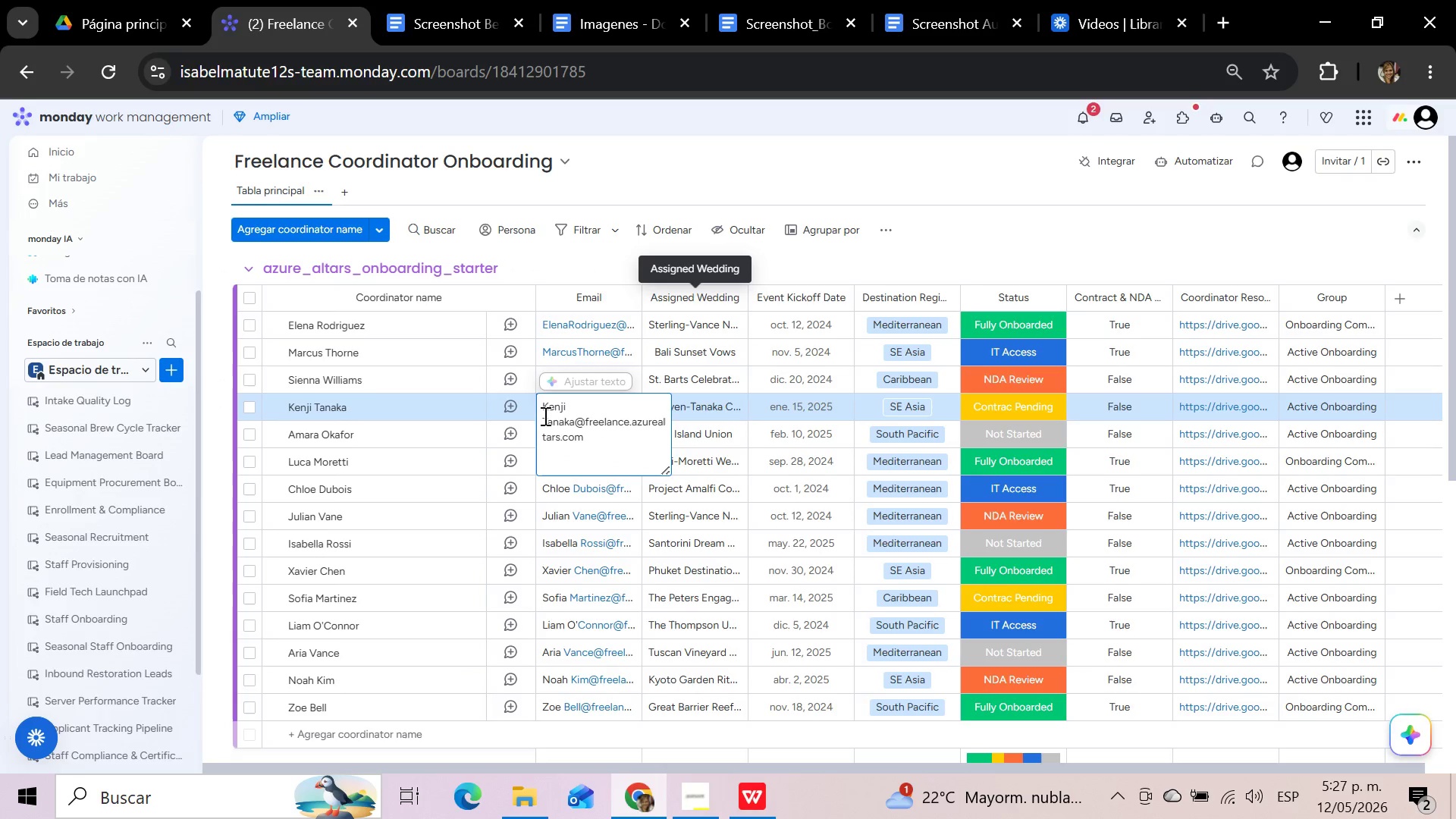 
key(Backspace)
 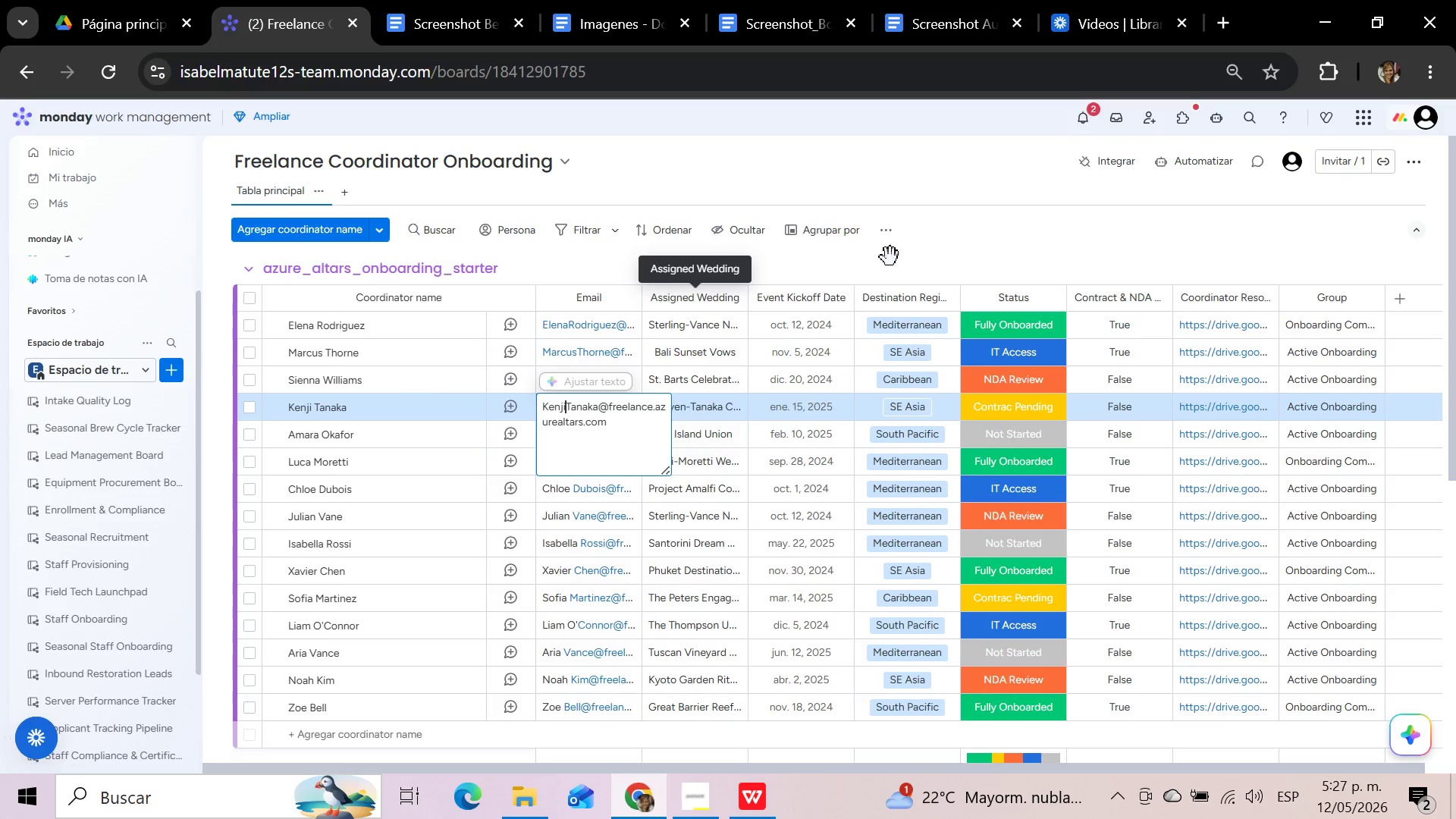 
left_click([890, 257])
 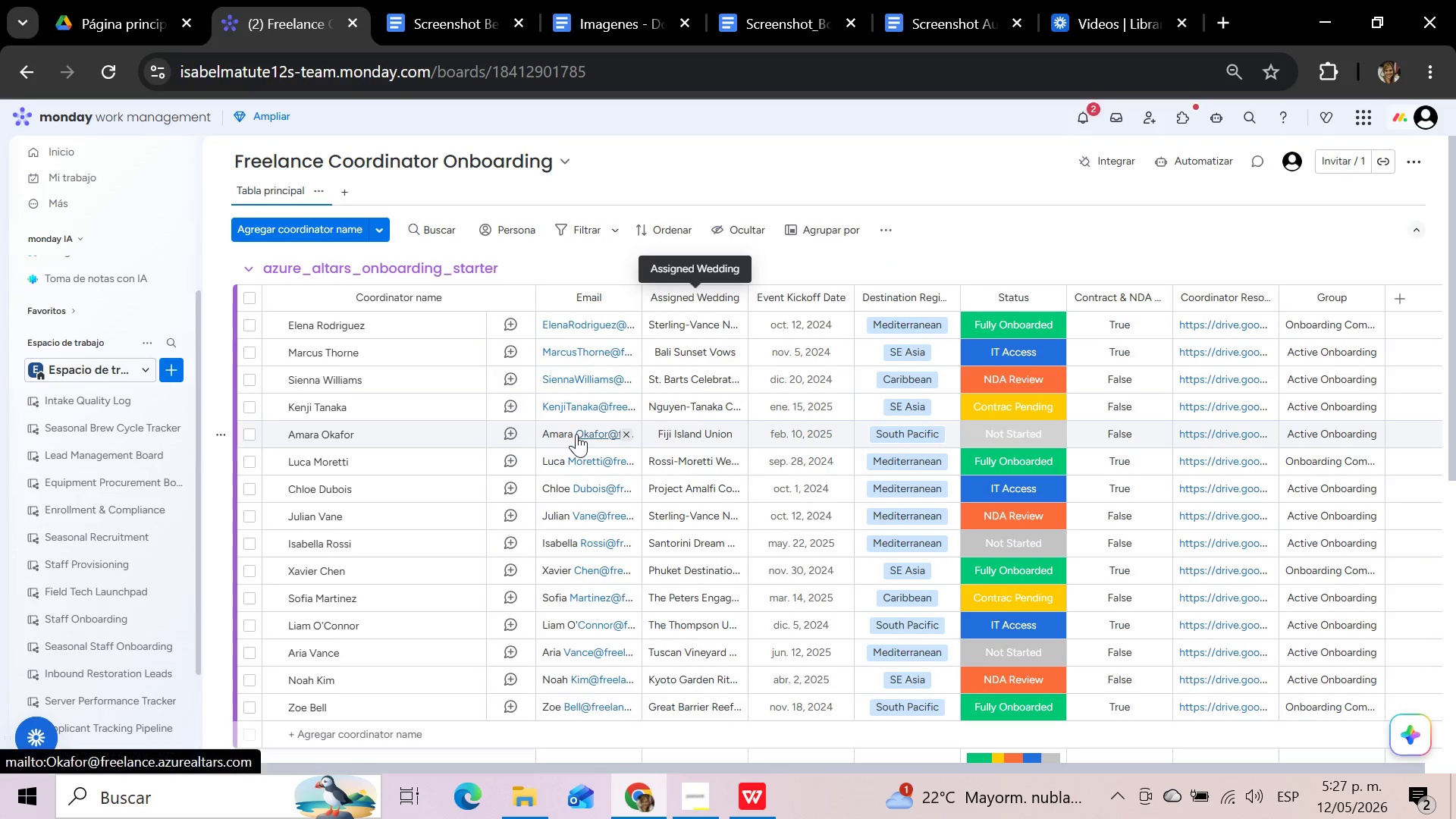 
left_click([571, 426])
 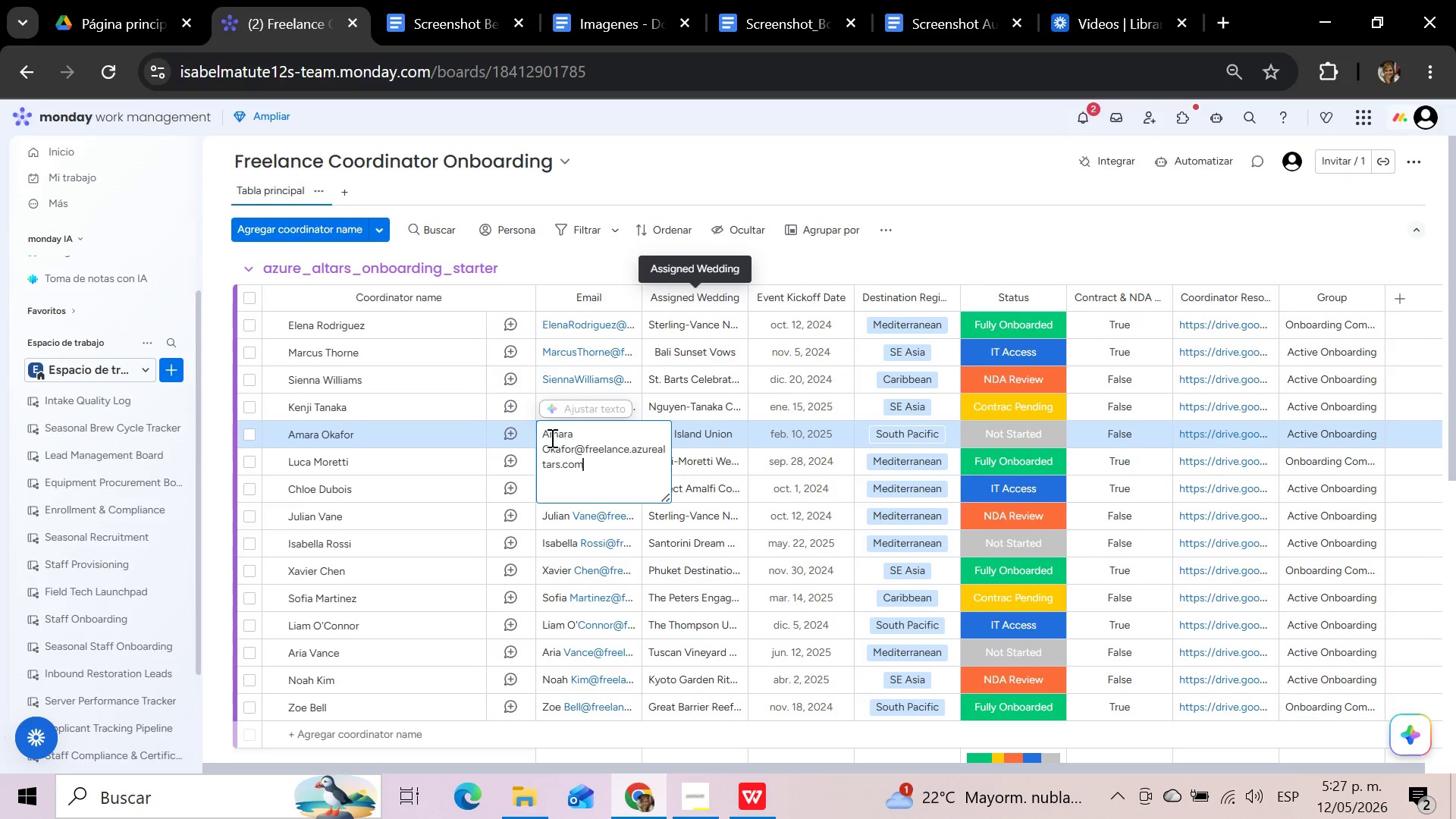 
left_click([542, 447])
 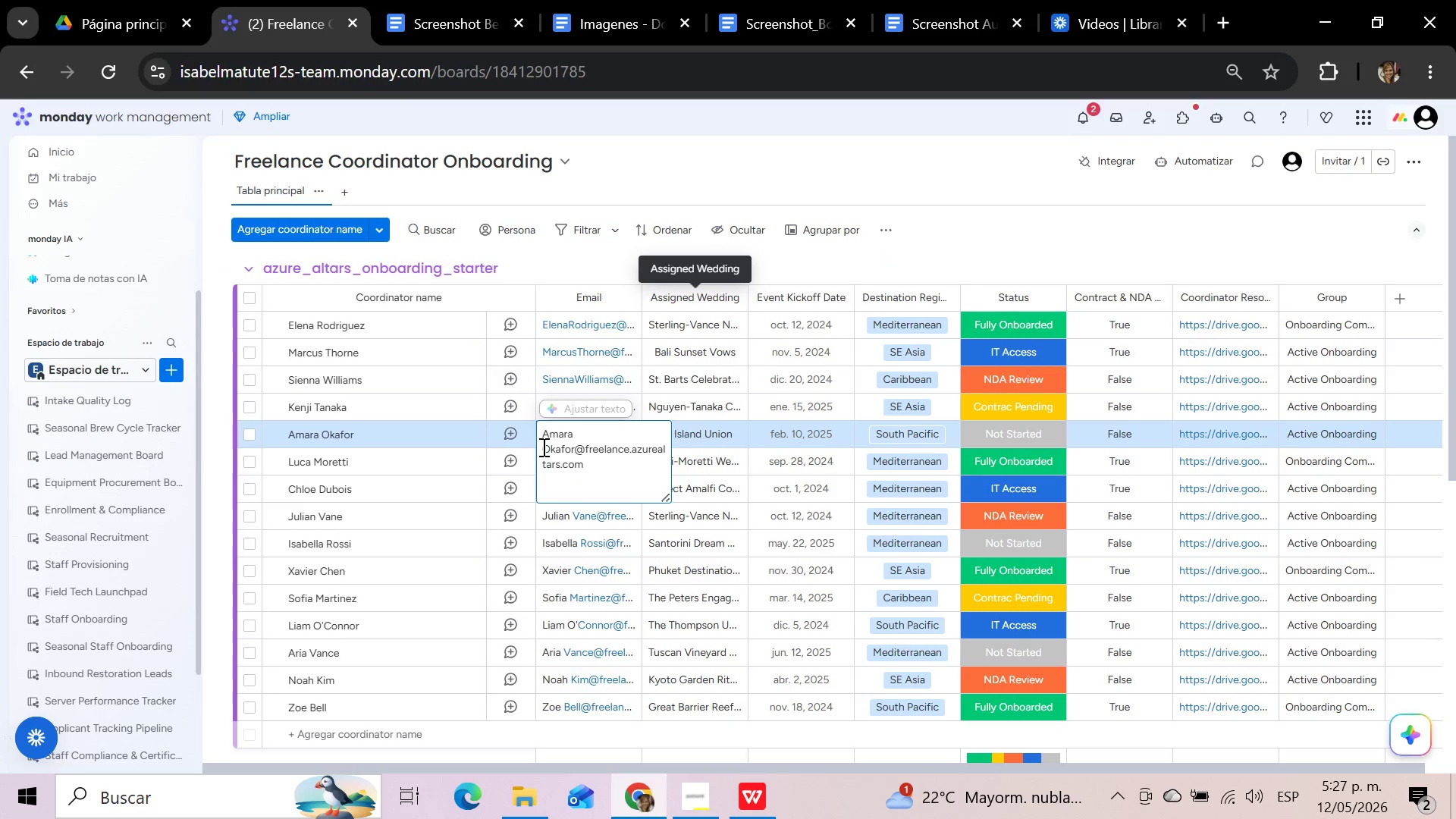 
key(Backspace)
 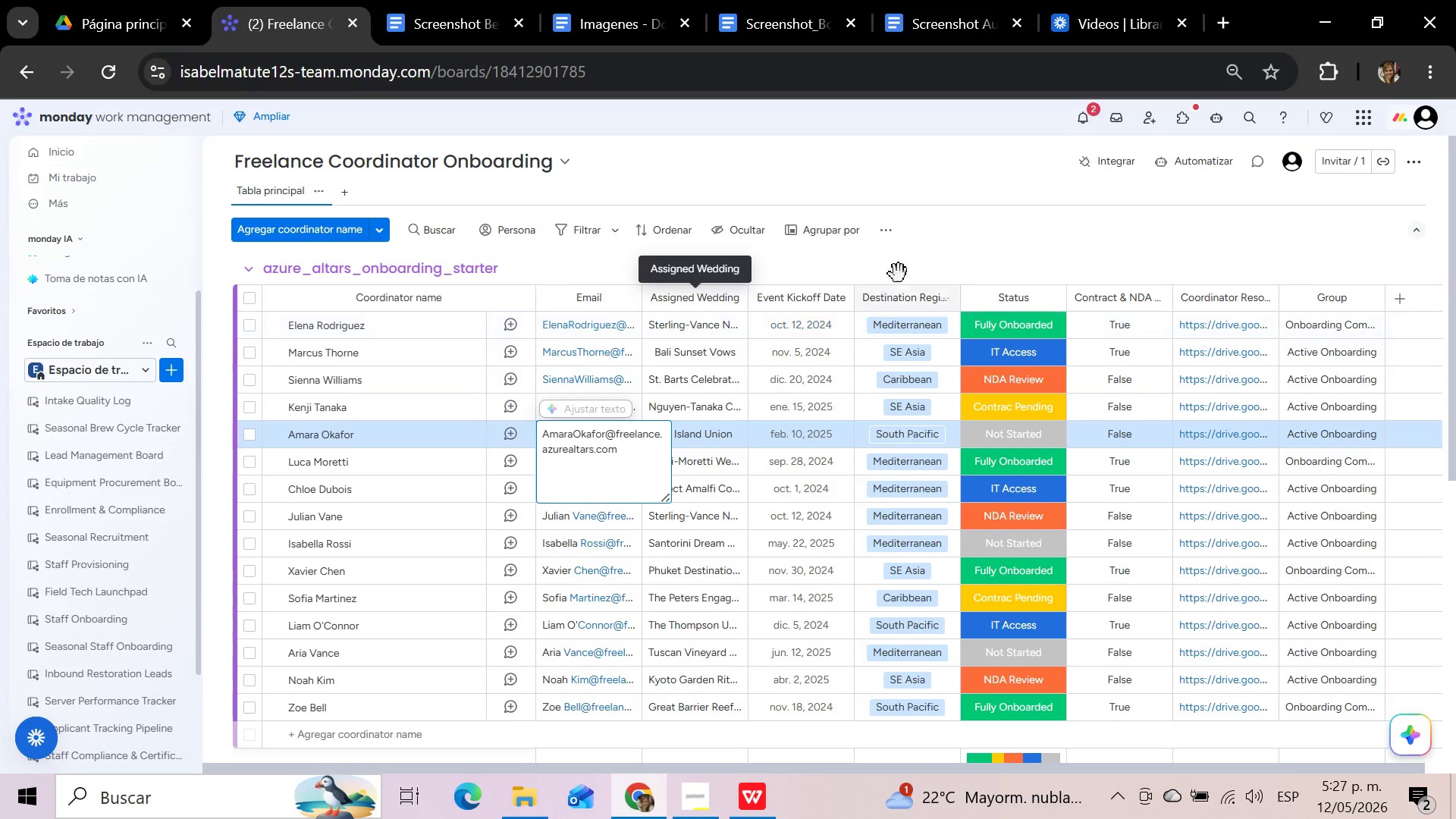 
left_click([933, 237])
 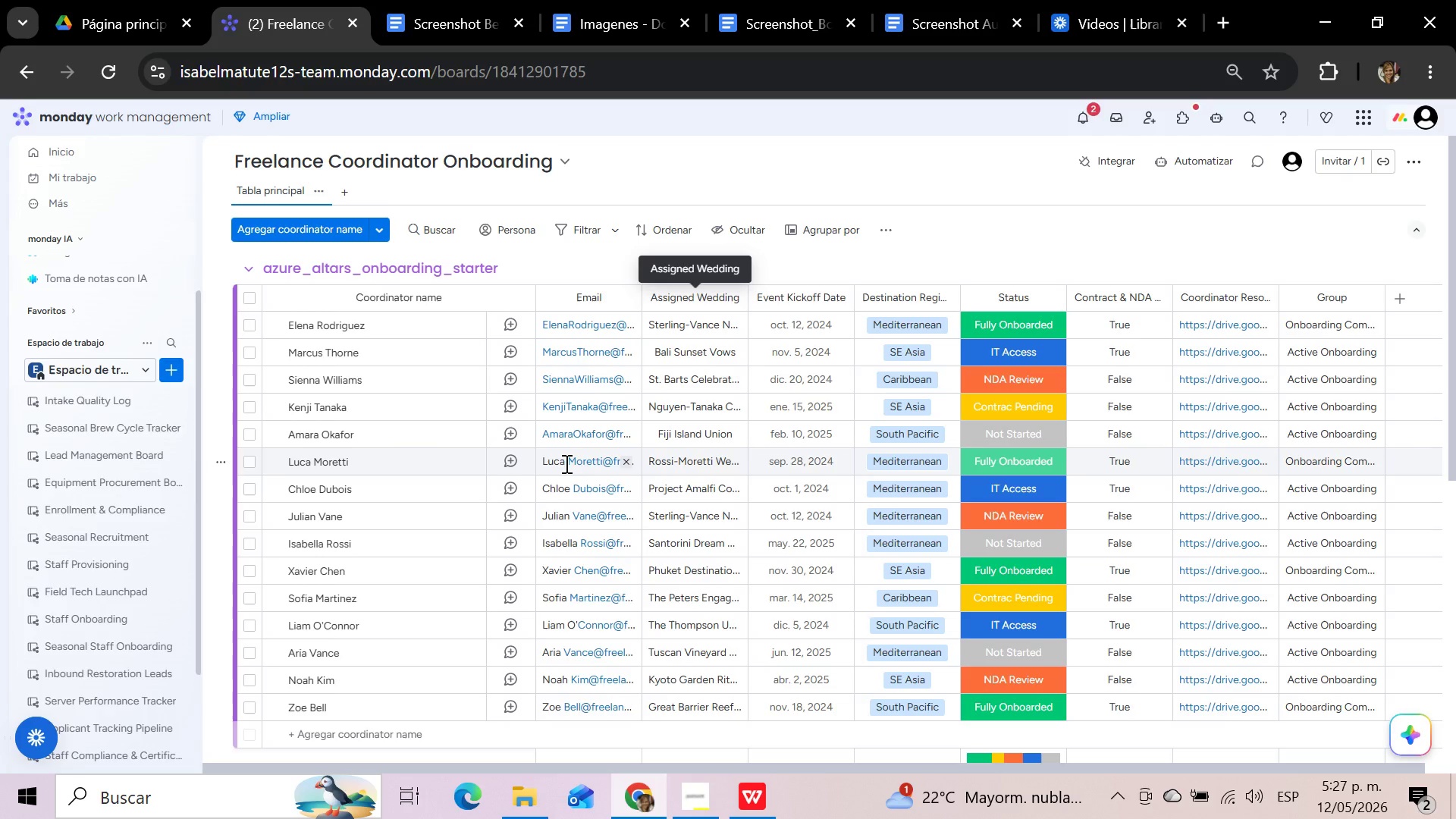 
left_click([565, 463])
 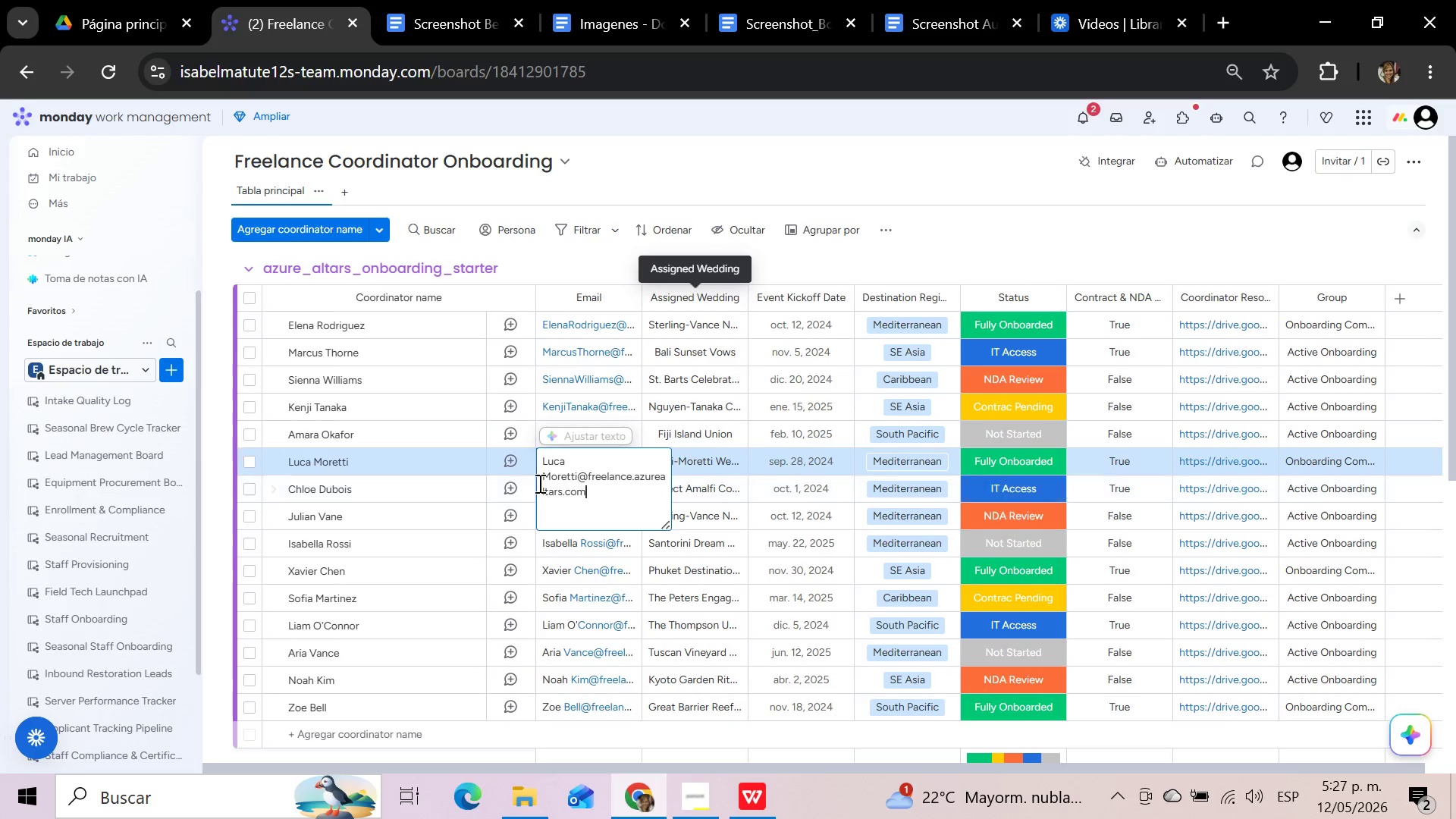 
left_click([540, 475])
 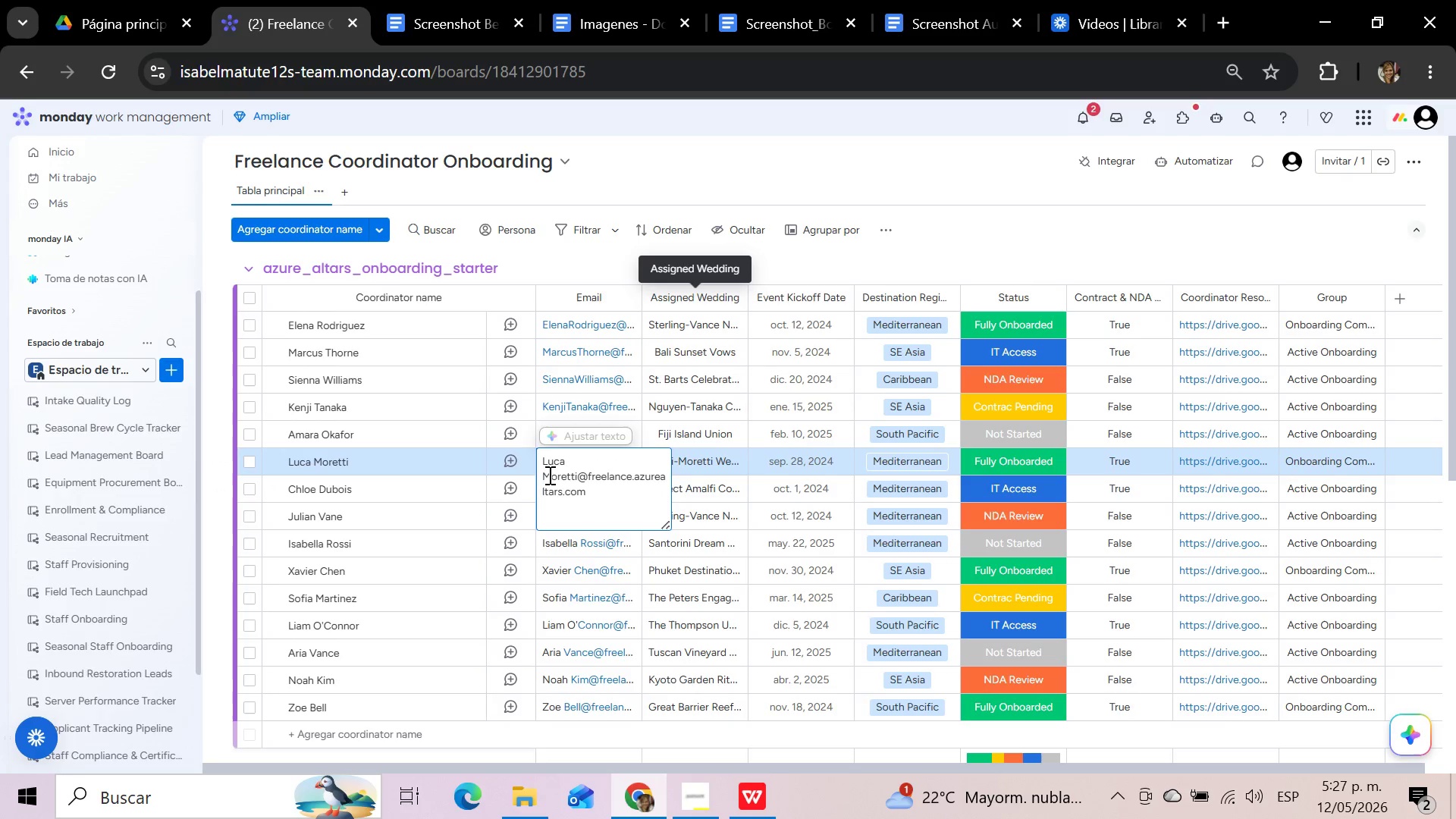 
key(Backspace)
 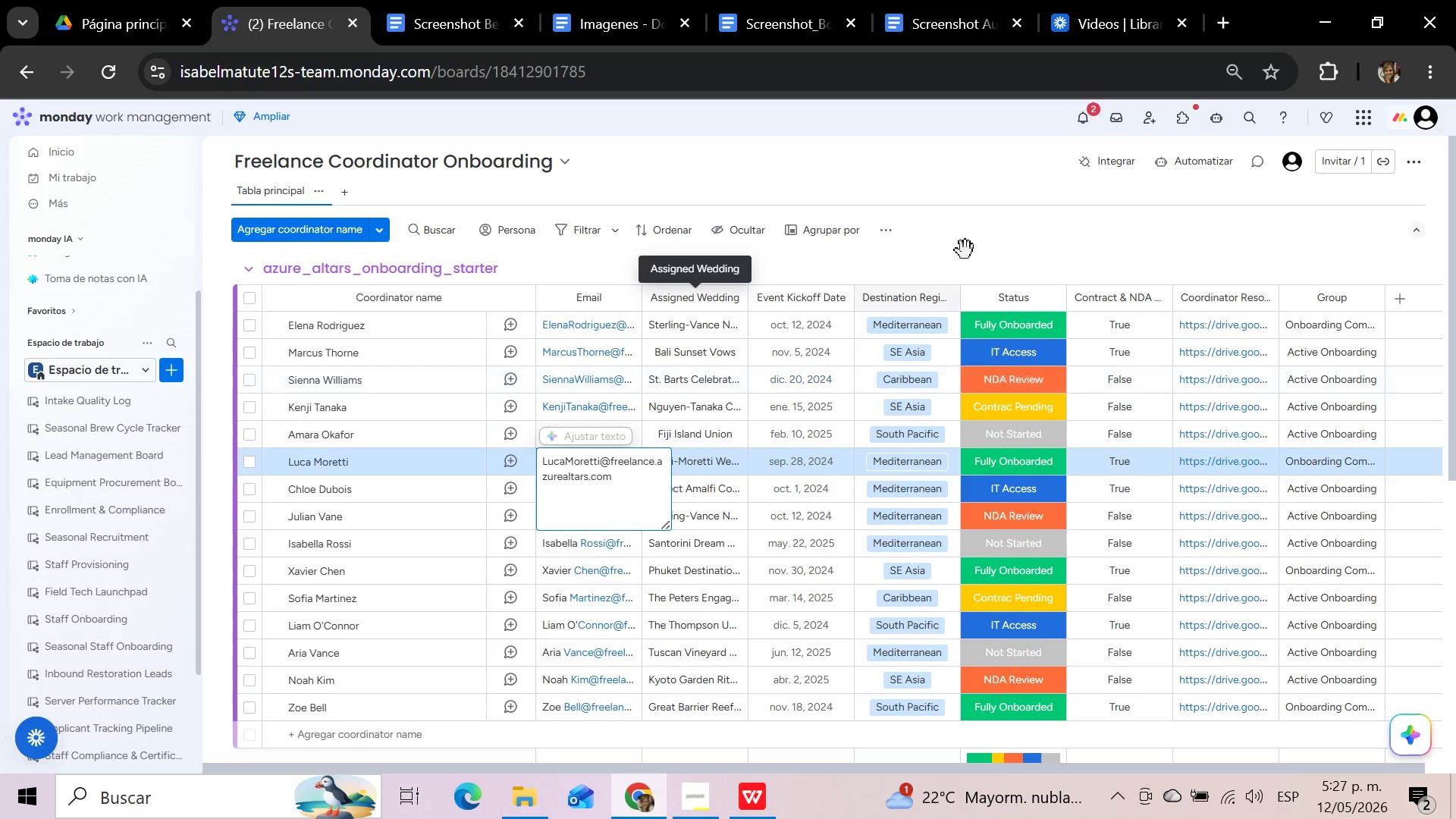 
left_click([969, 236])
 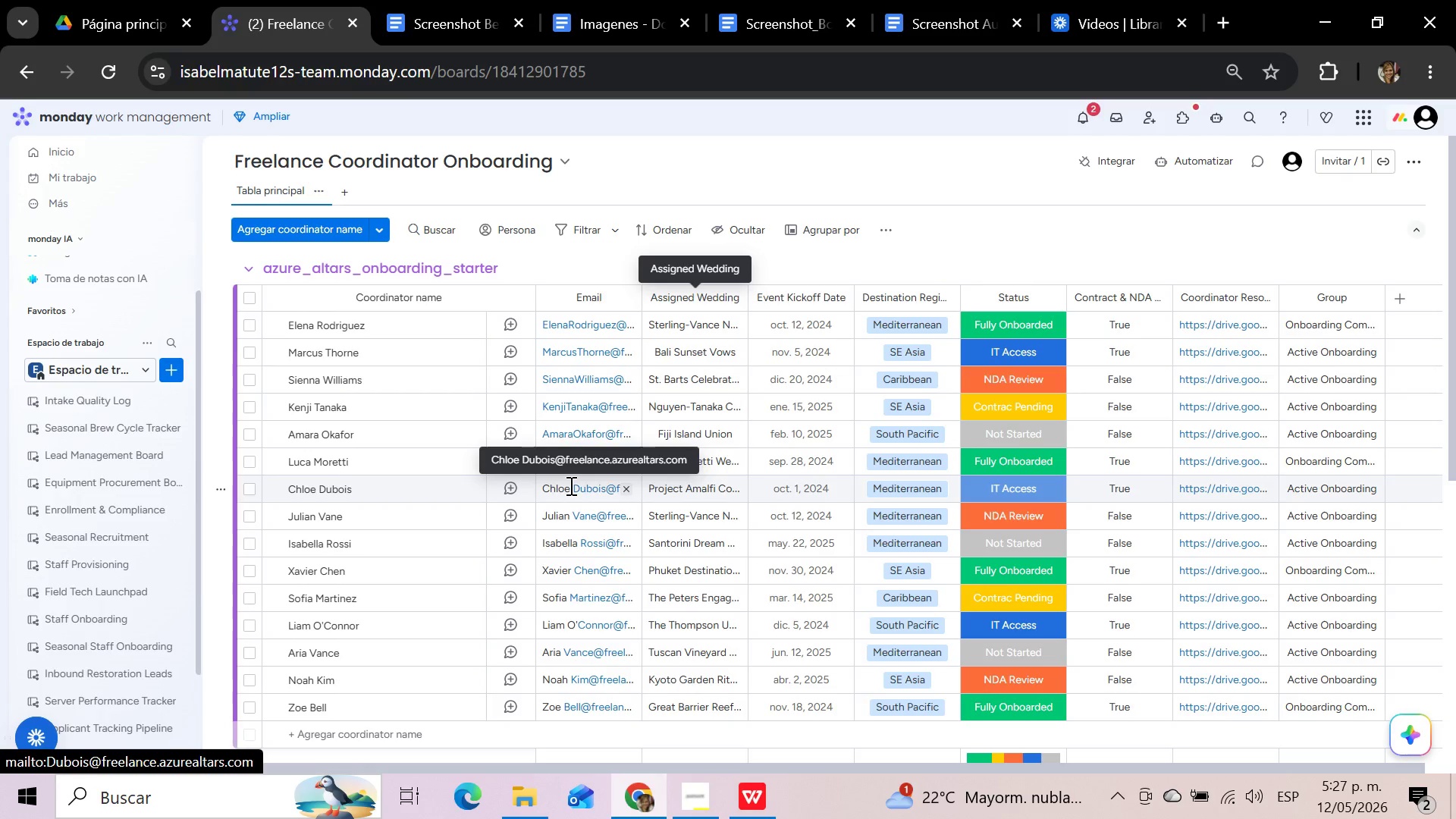 
left_click([571, 485])
 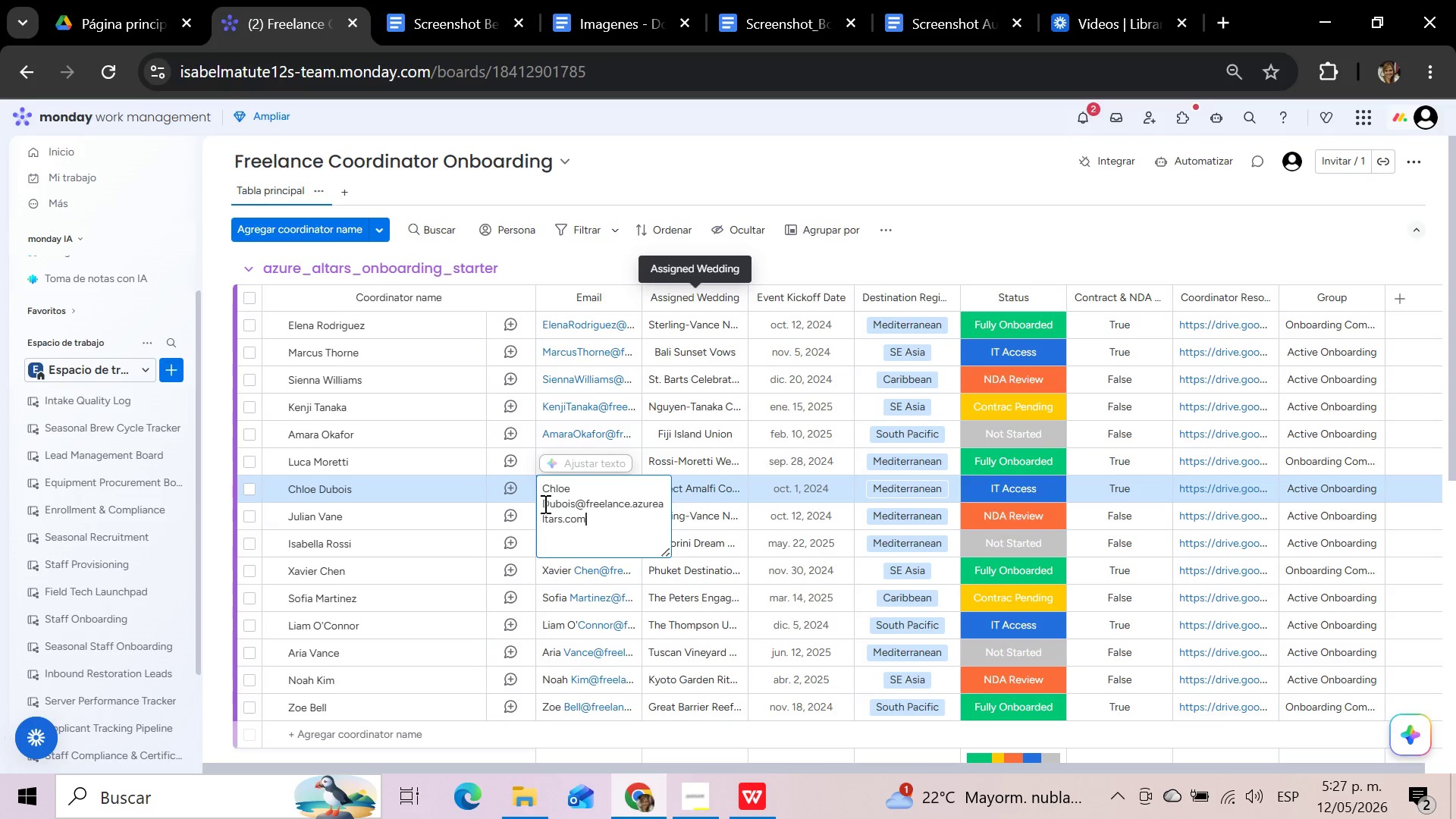 
left_click([542, 502])
 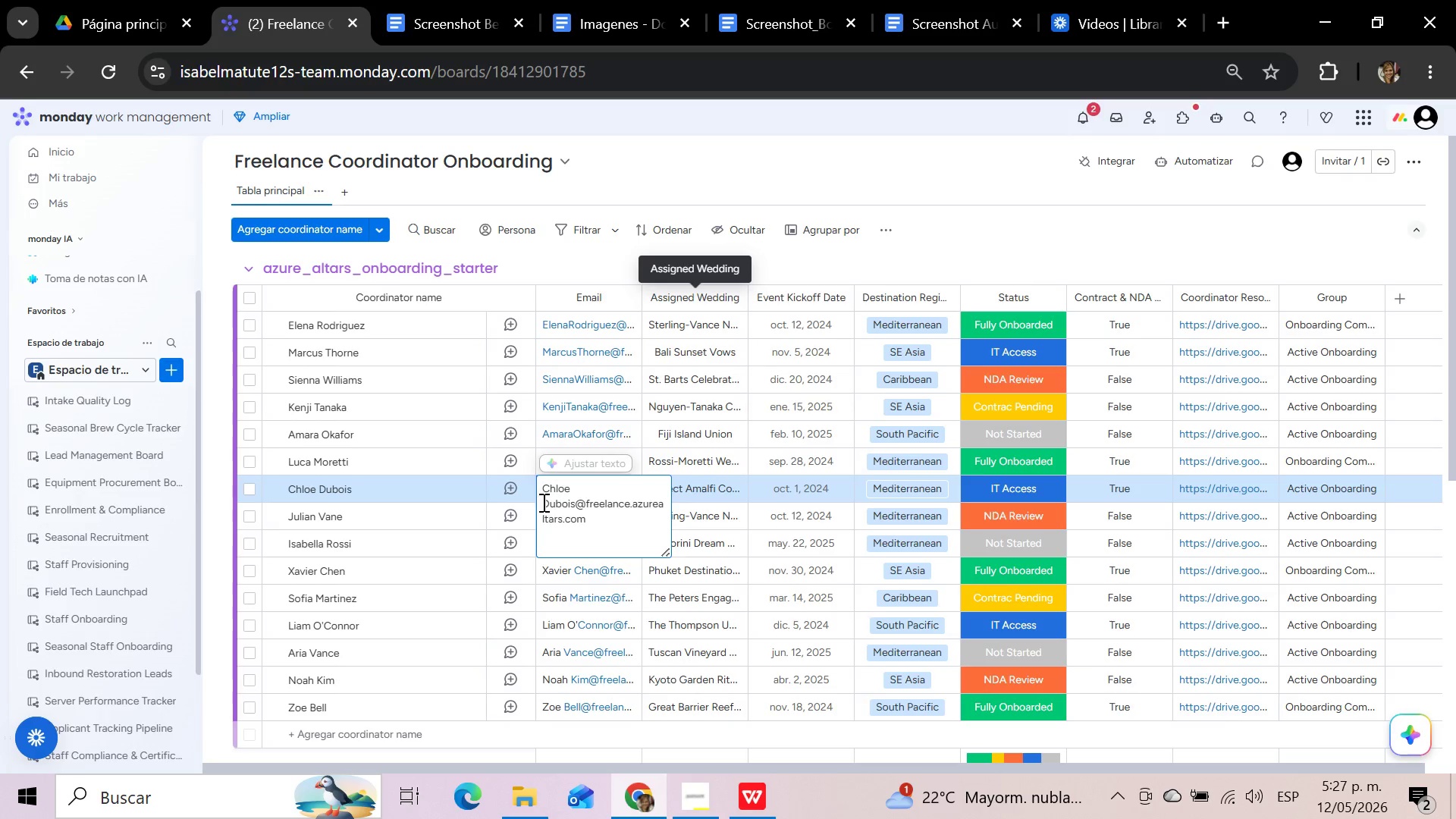 
key(Backspace)
 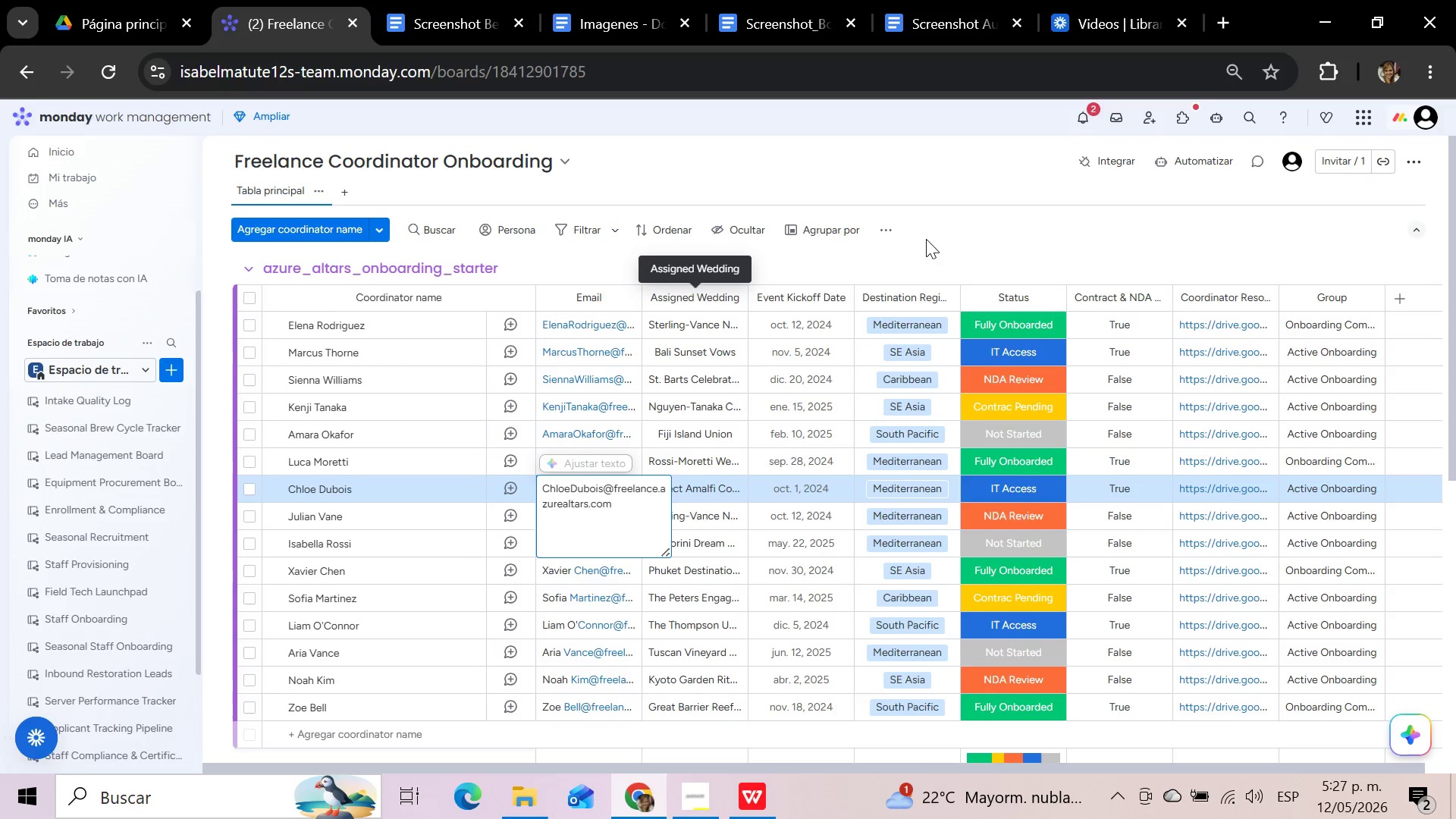 
left_click([932, 238])
 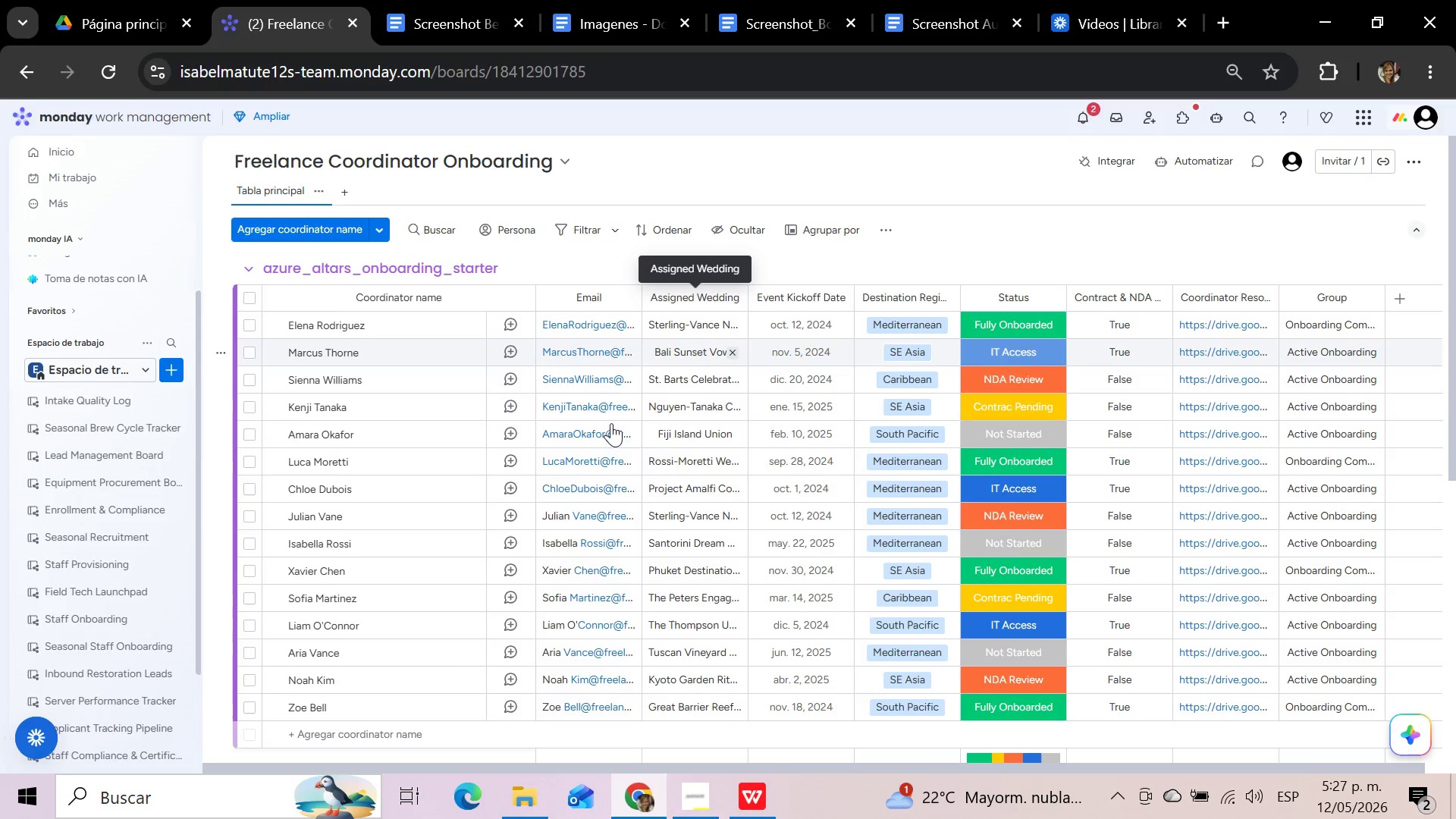 
scroll: coordinate [604, 438], scroll_direction: down, amount: 3.0
 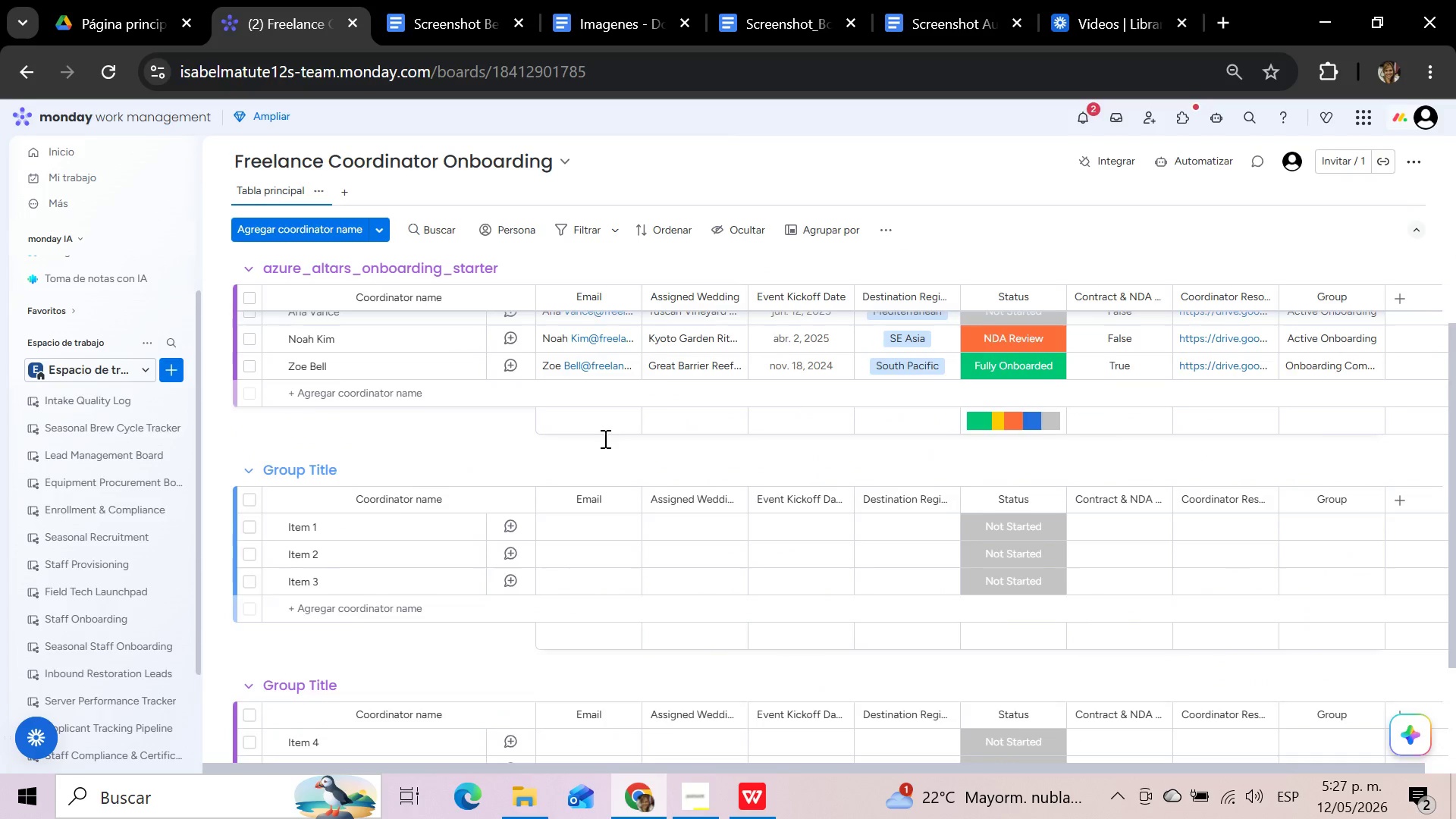 
scroll: coordinate [604, 438], scroll_direction: up, amount: 2.0
 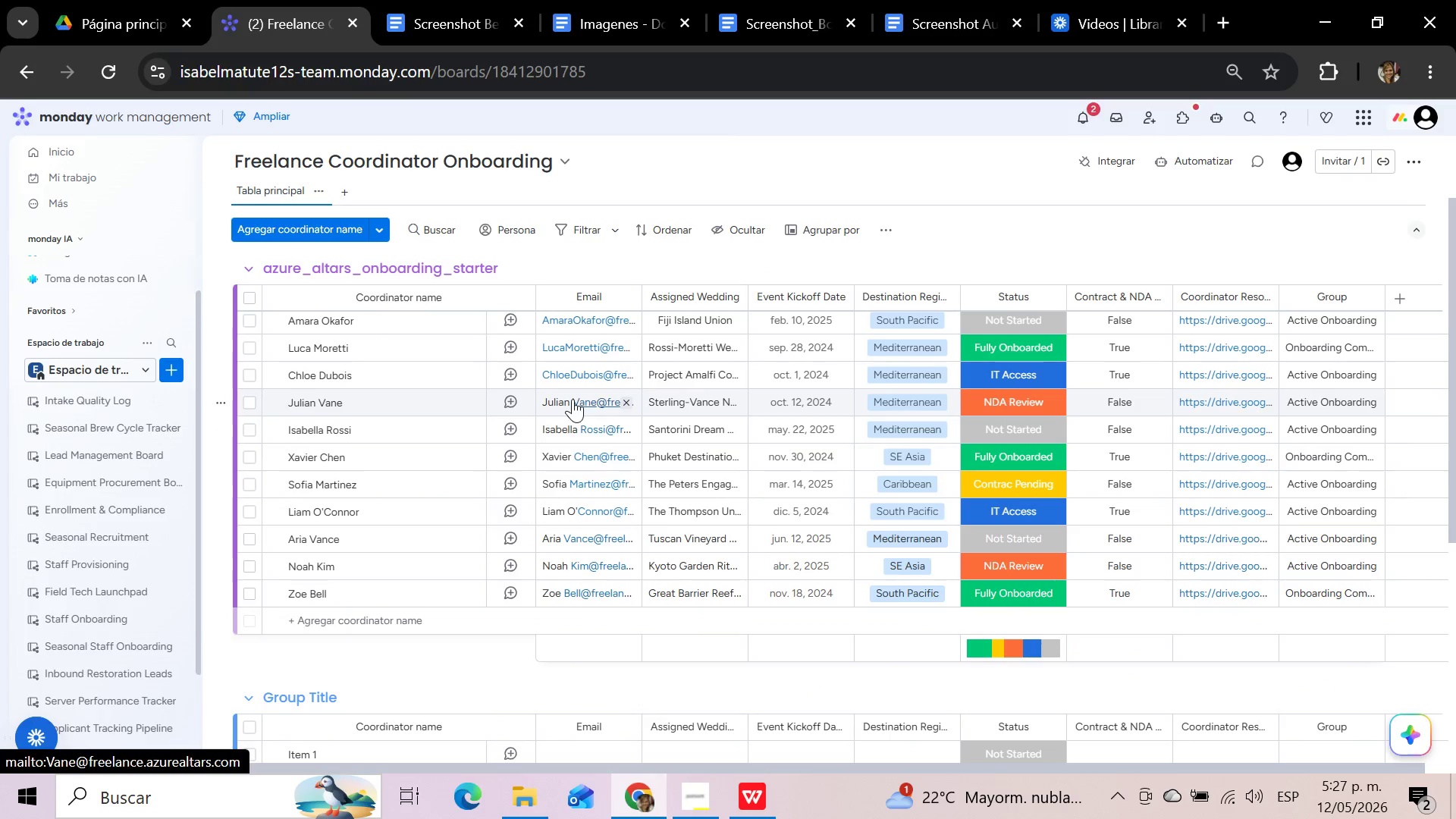 
left_click([571, 401])
 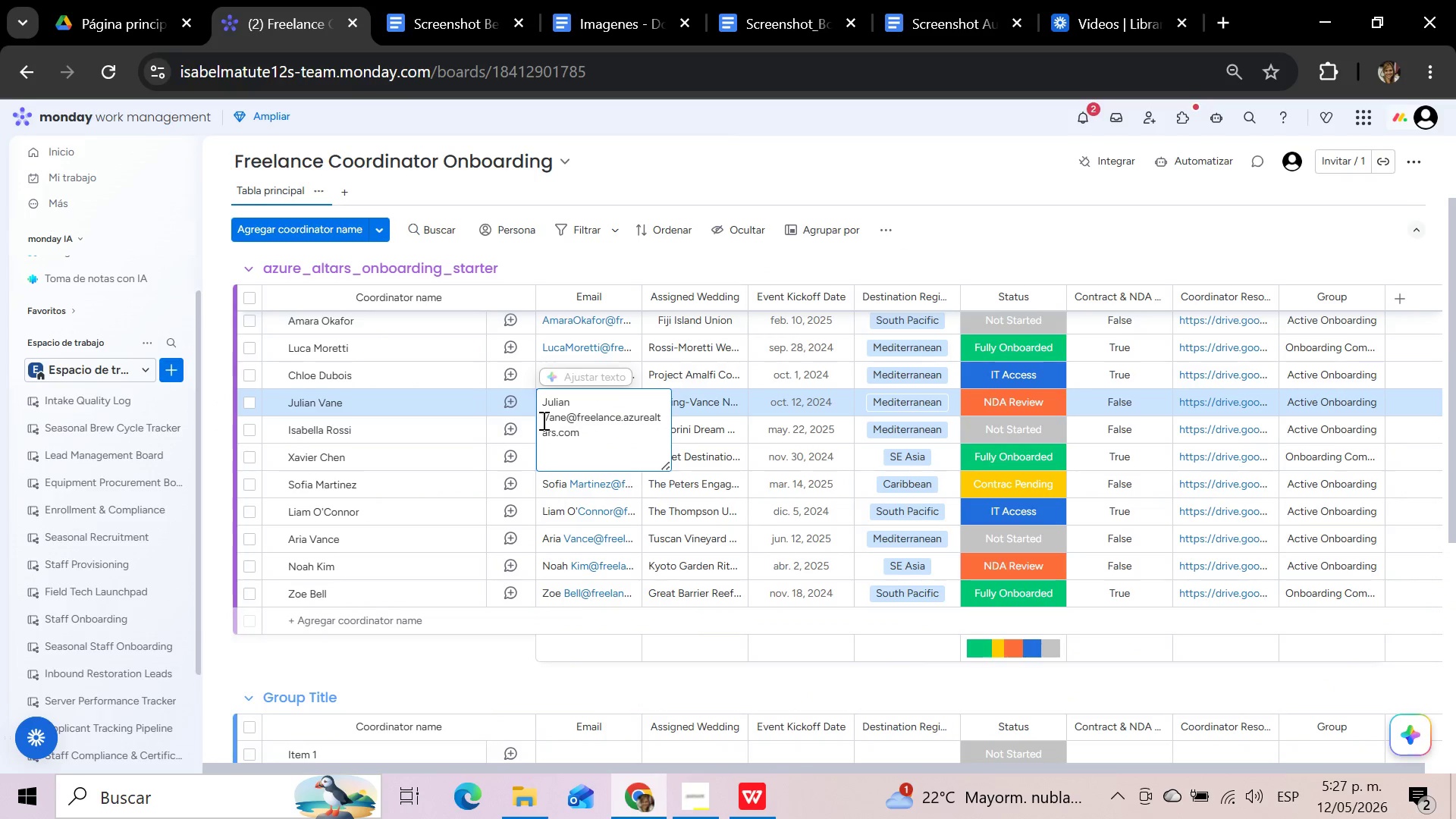 
left_click([542, 420])
 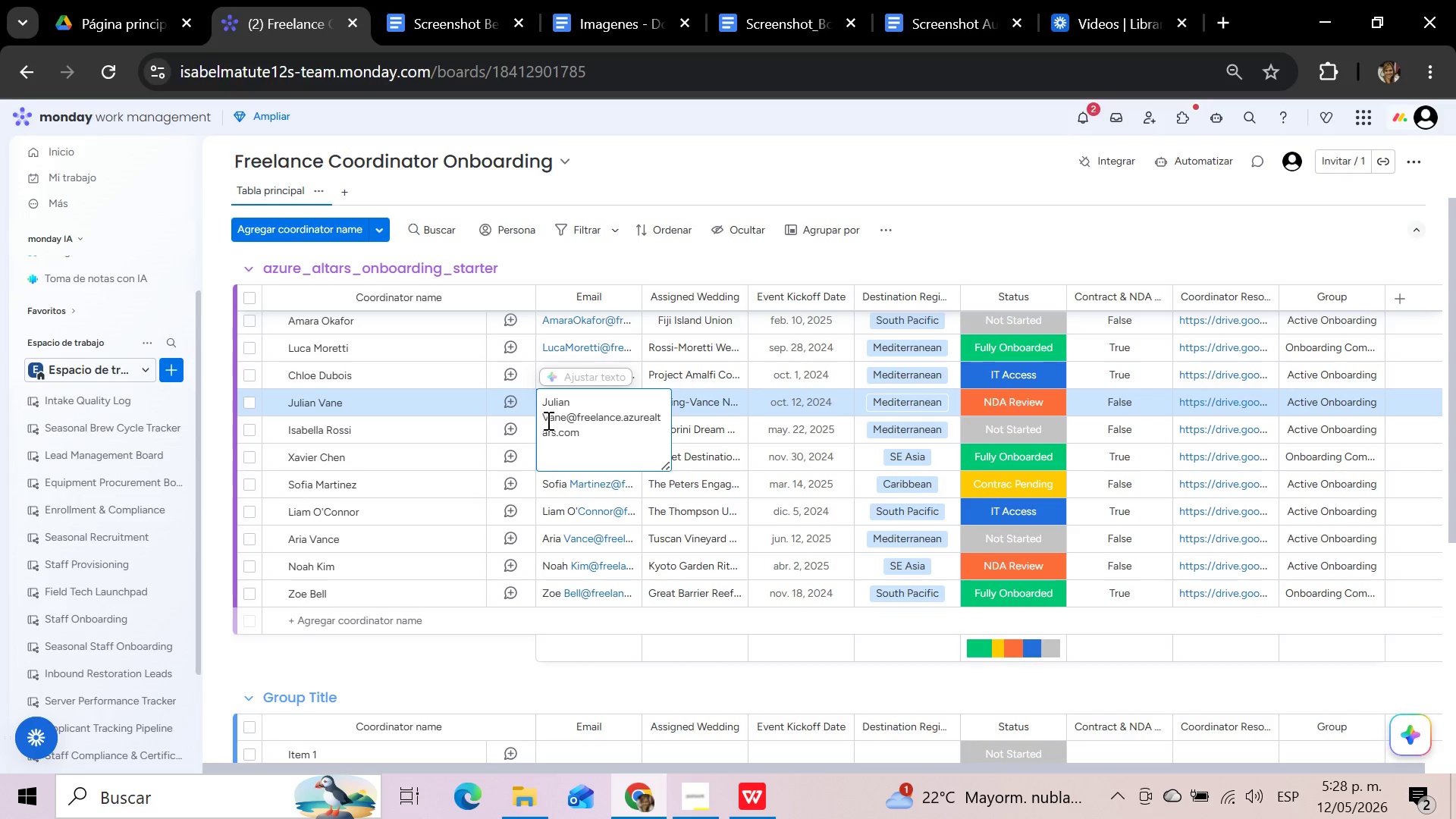 
key(Backspace)
 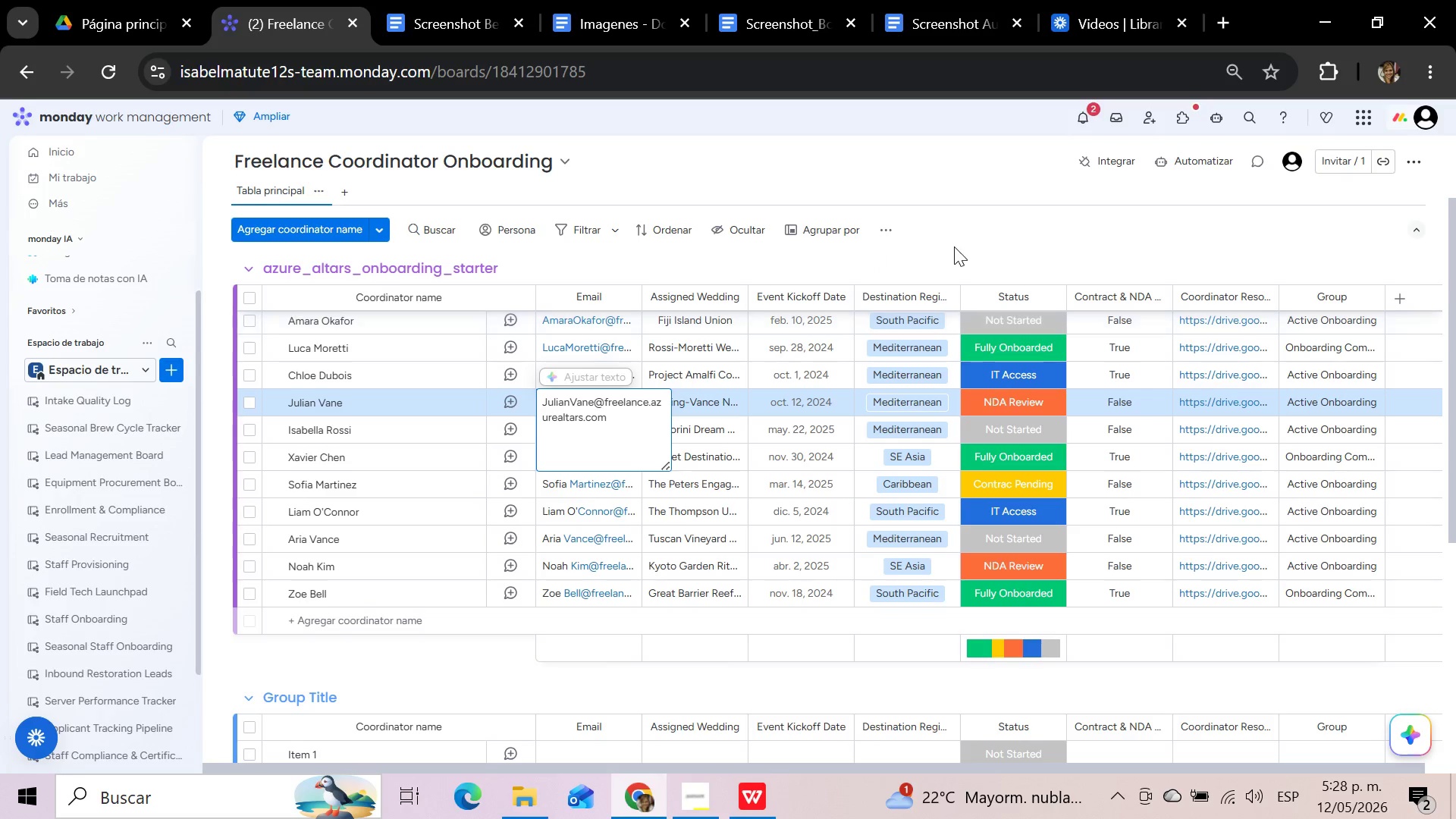 
left_click([954, 246])
 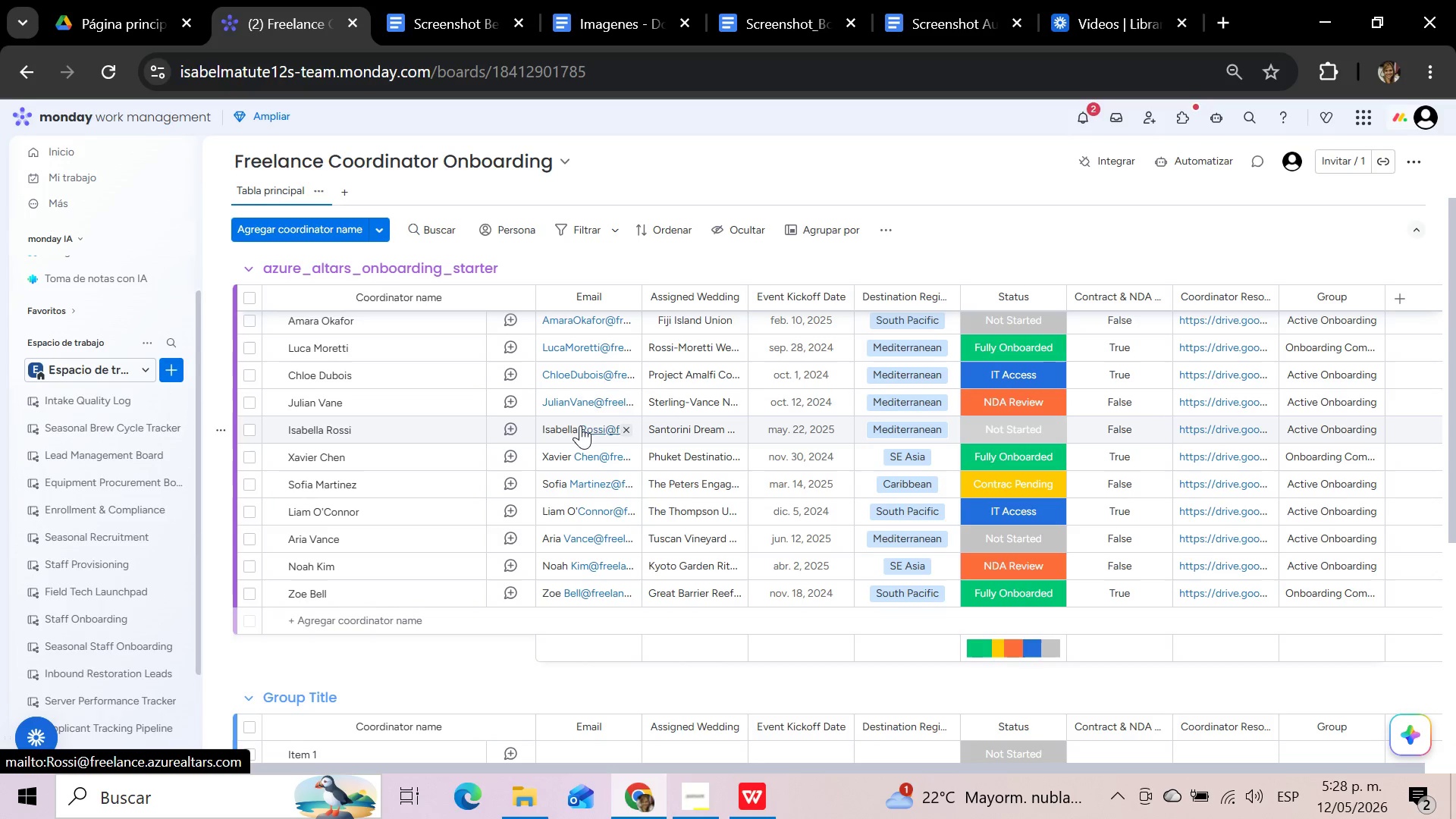 
left_click([573, 421])
 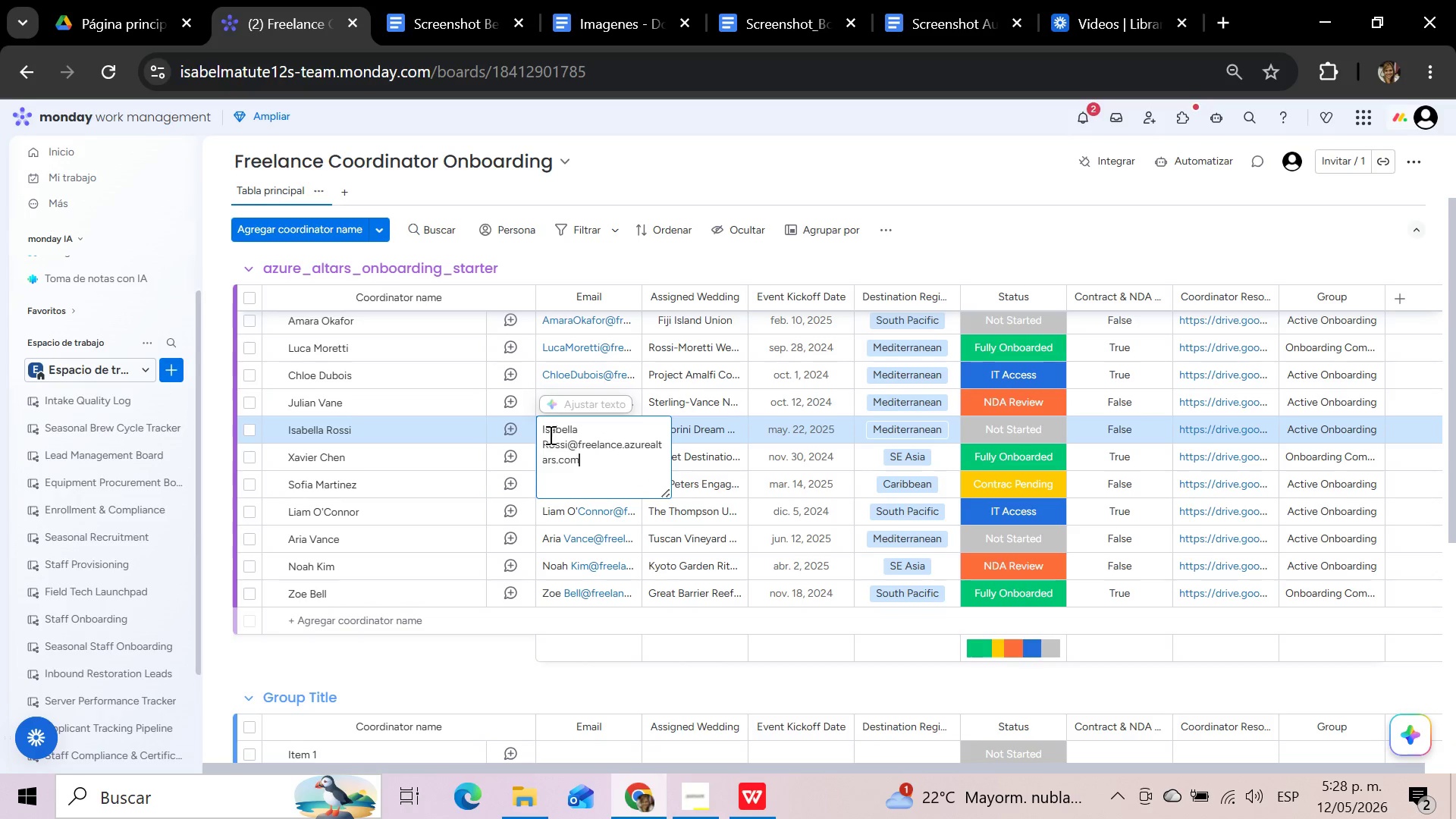 
left_click([542, 442])
 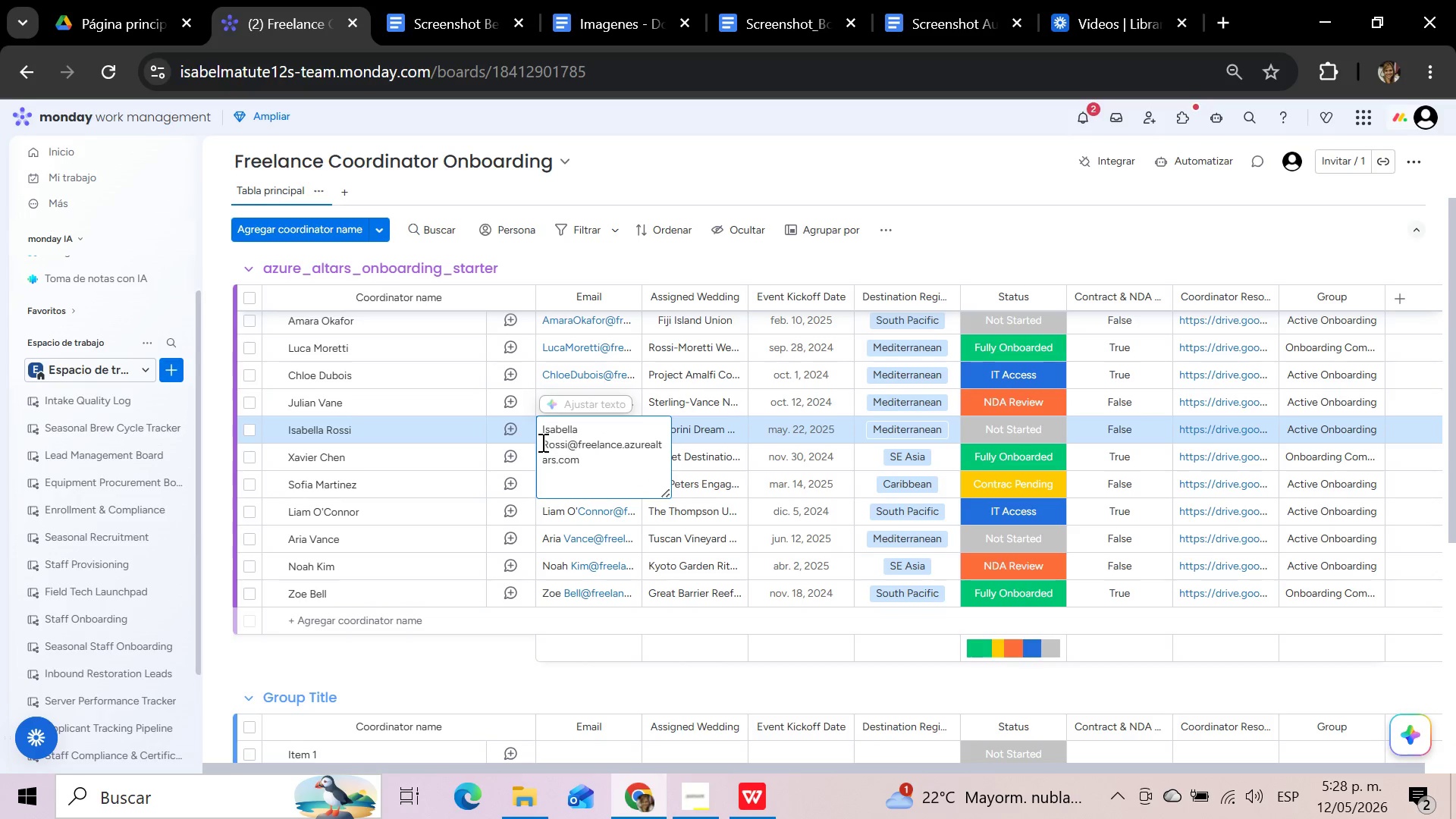 
key(Backspace)
 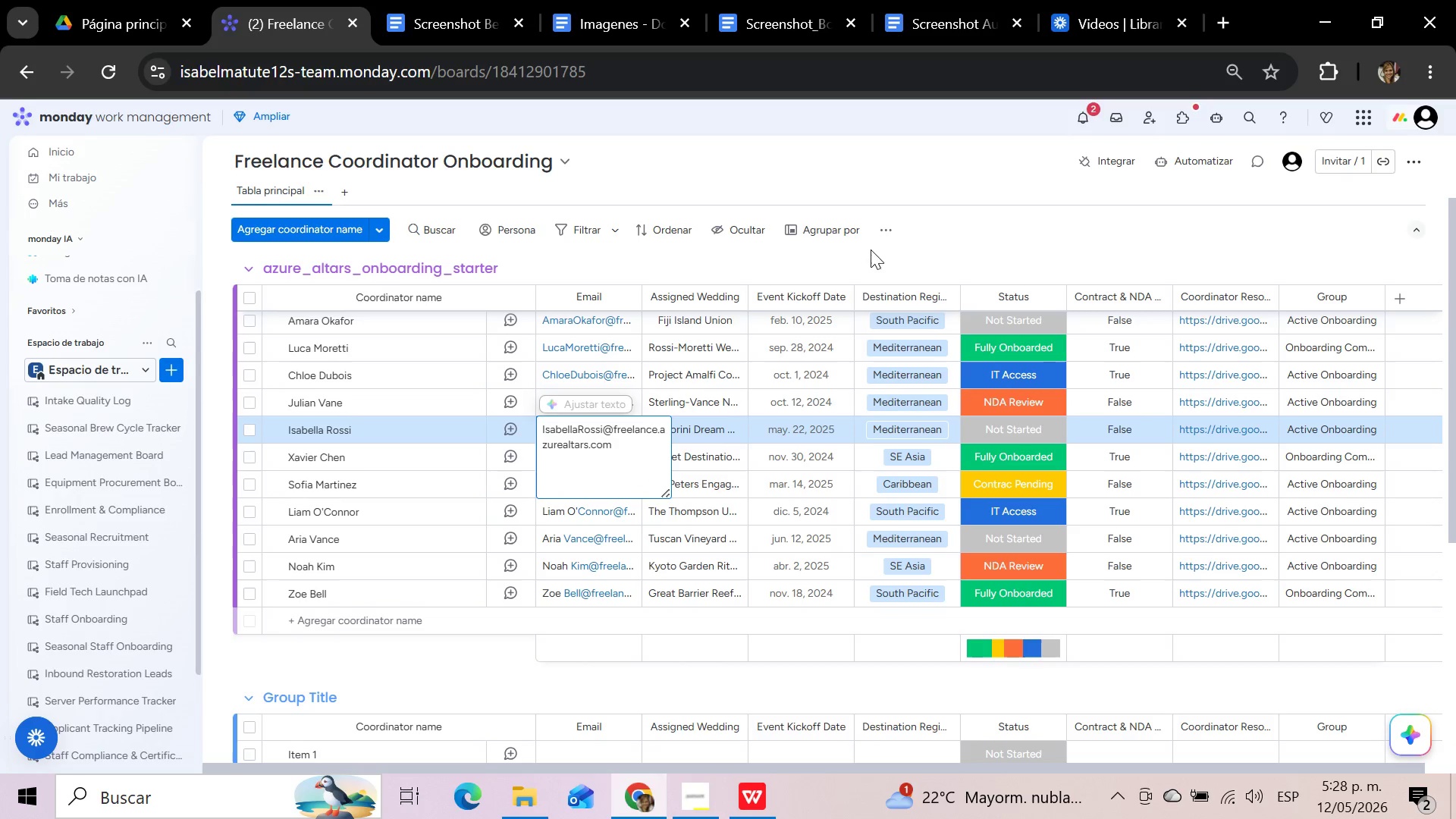 
left_click([960, 249])
 